 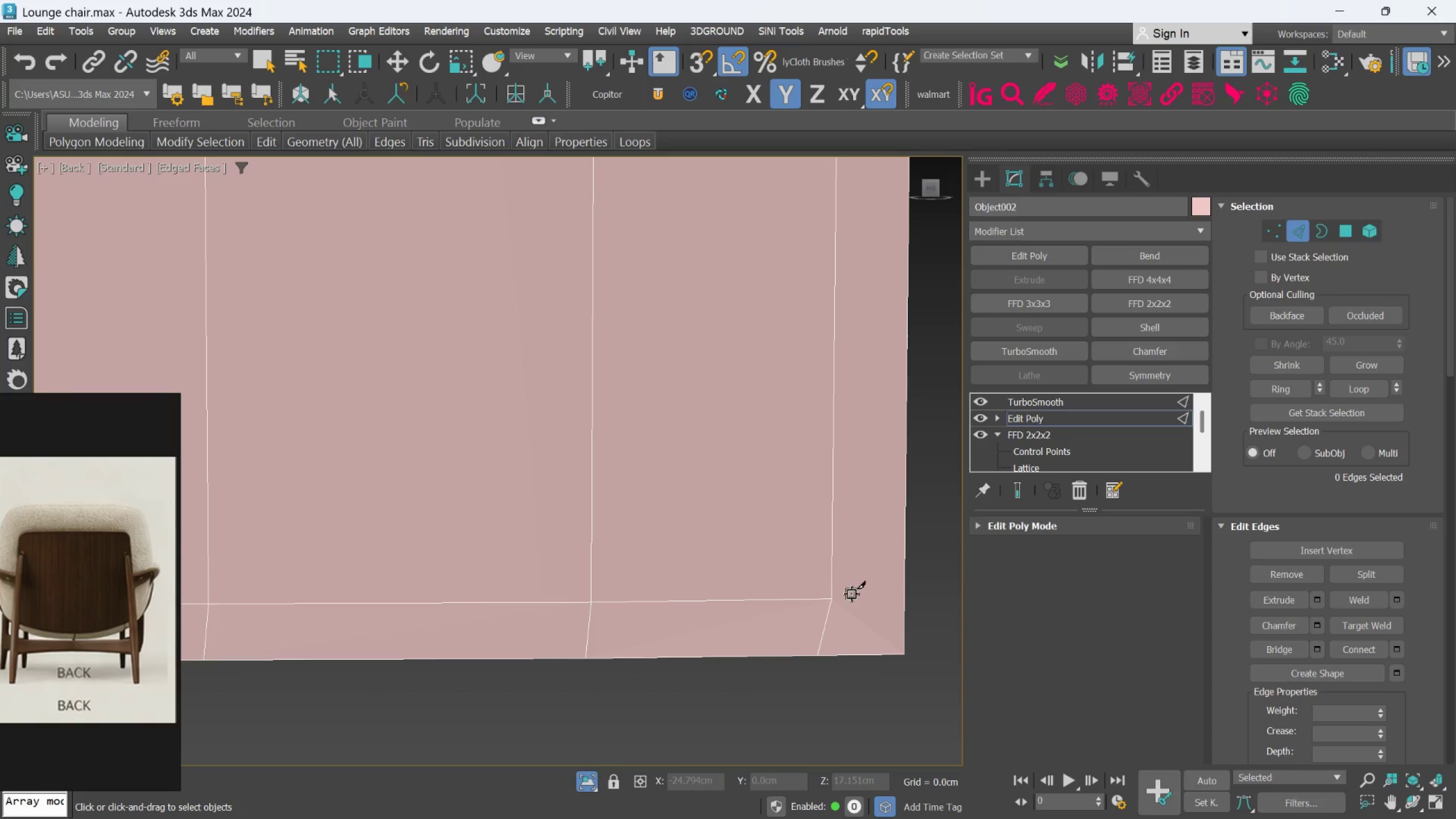 
left_click([833, 599])
 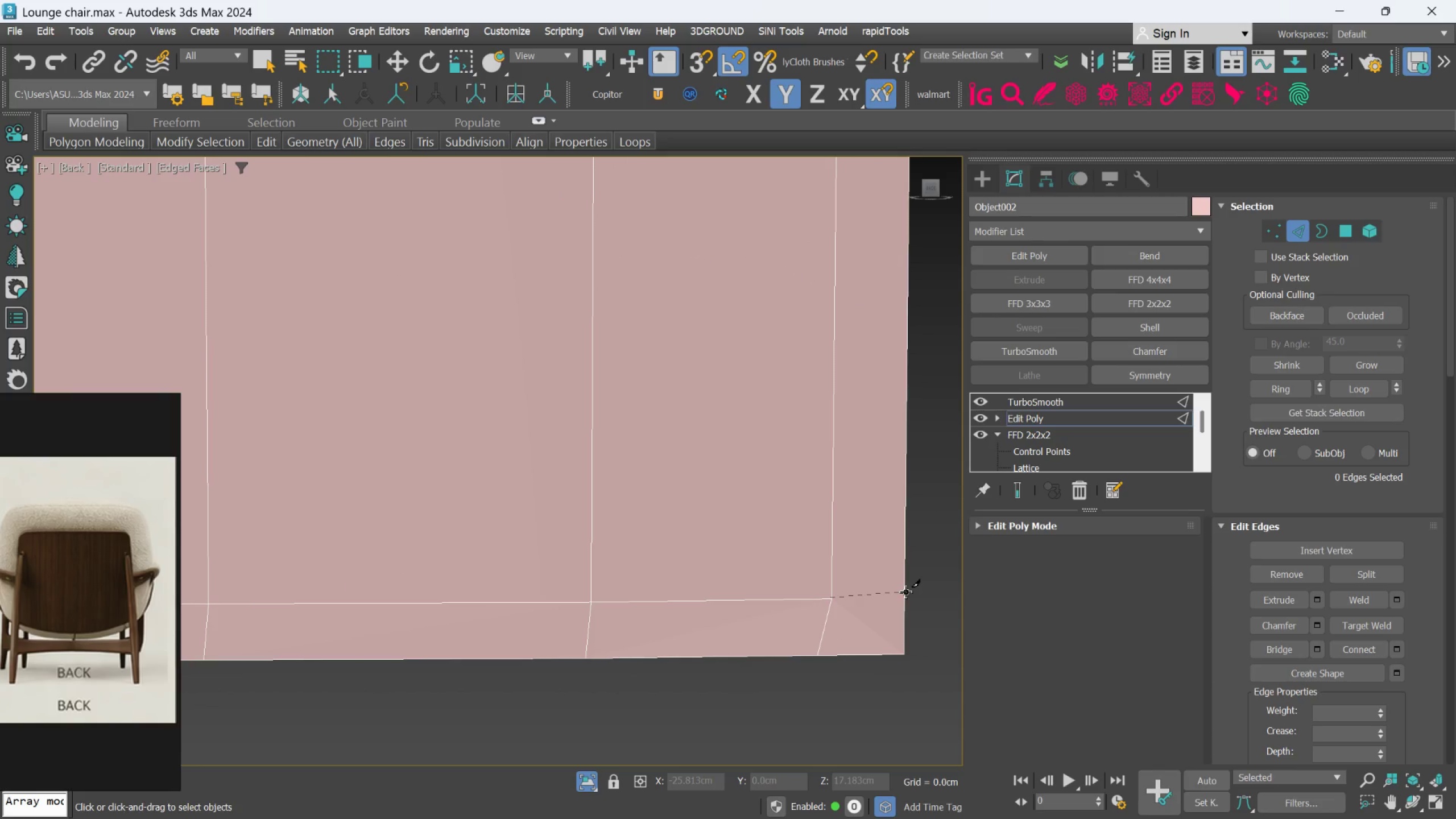 
left_click([906, 592])
 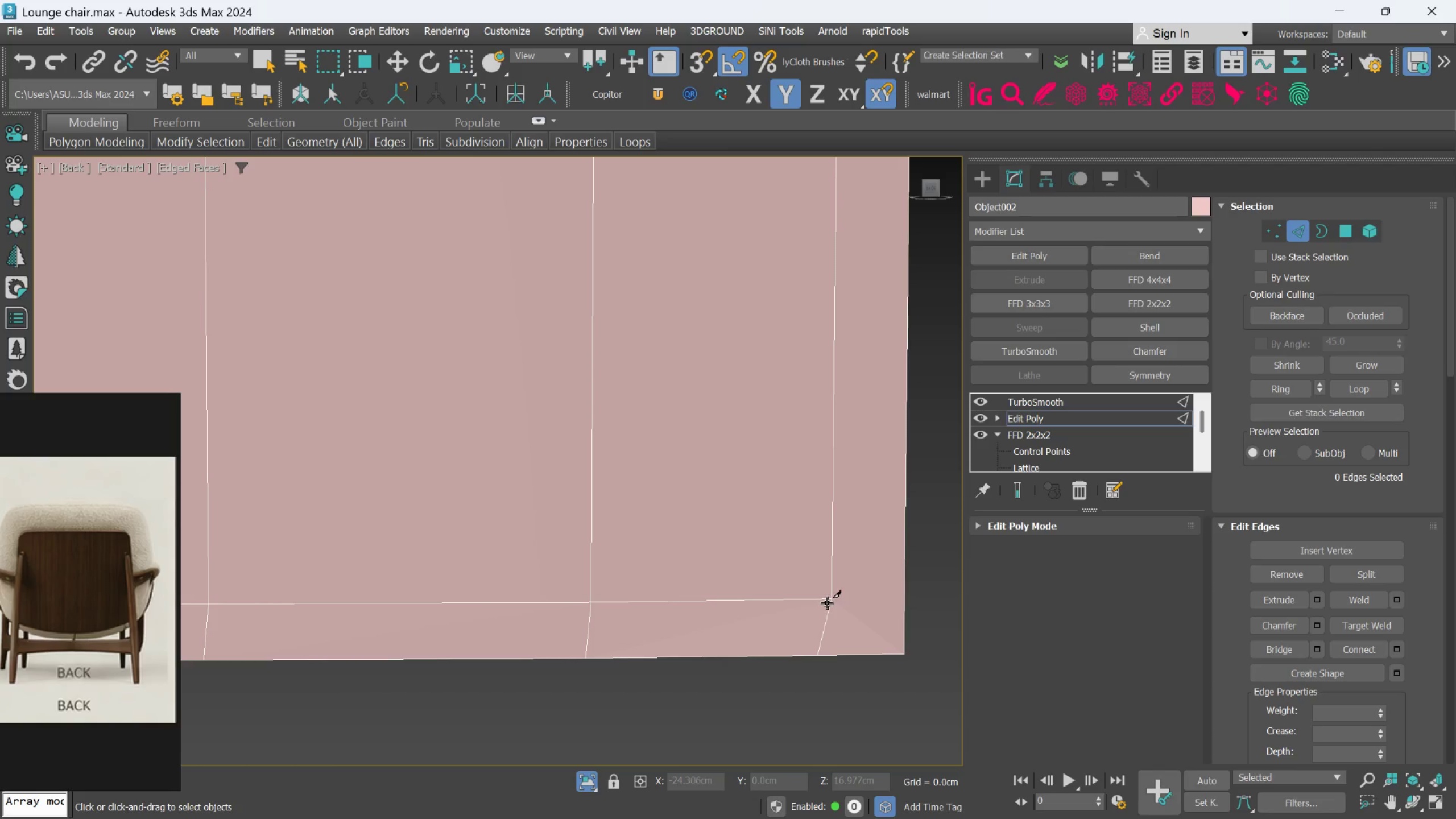 
left_click_drag(start_coordinate=[834, 601], to_coordinate=[837, 601])
 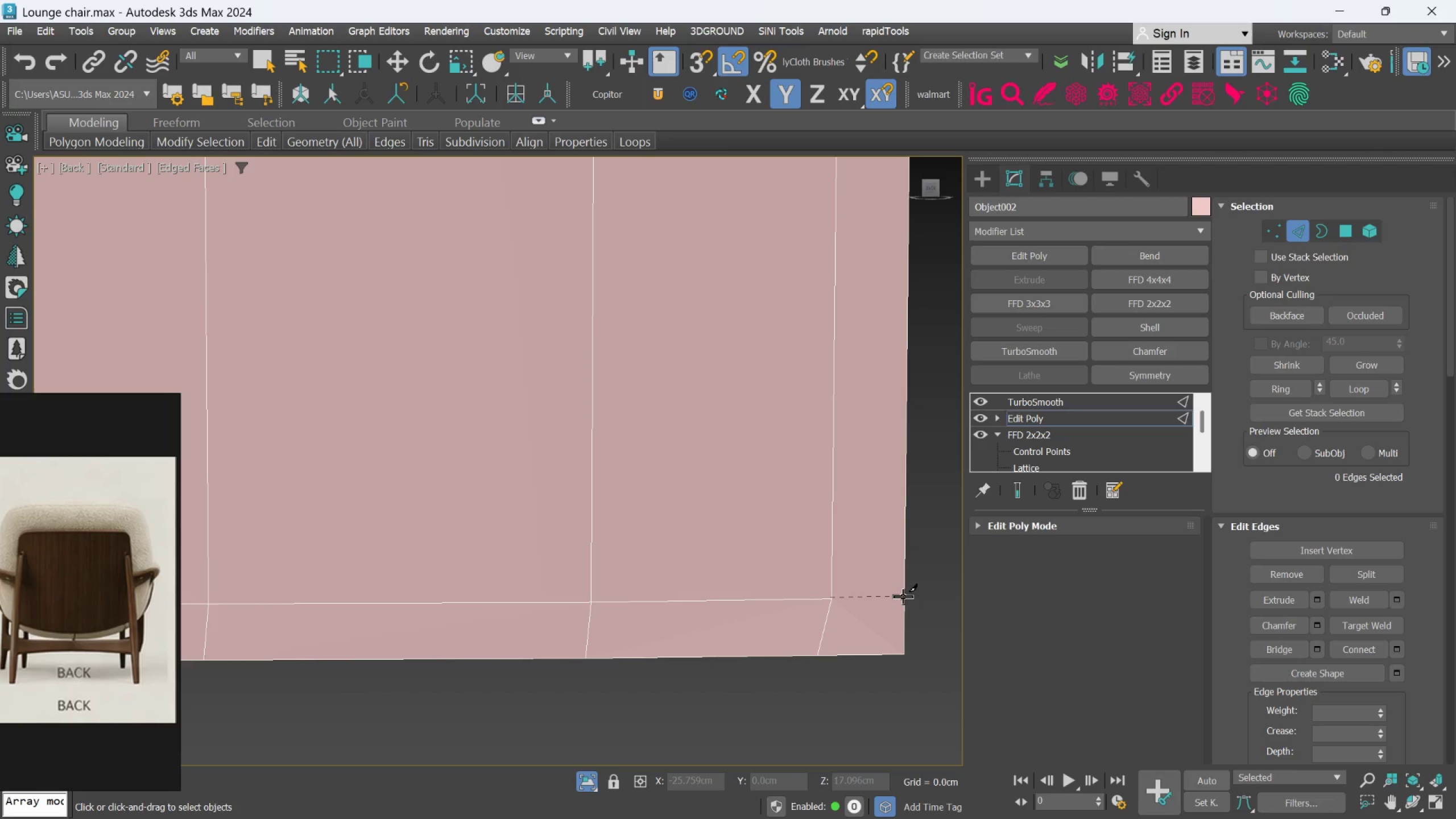 
left_click([904, 596])
 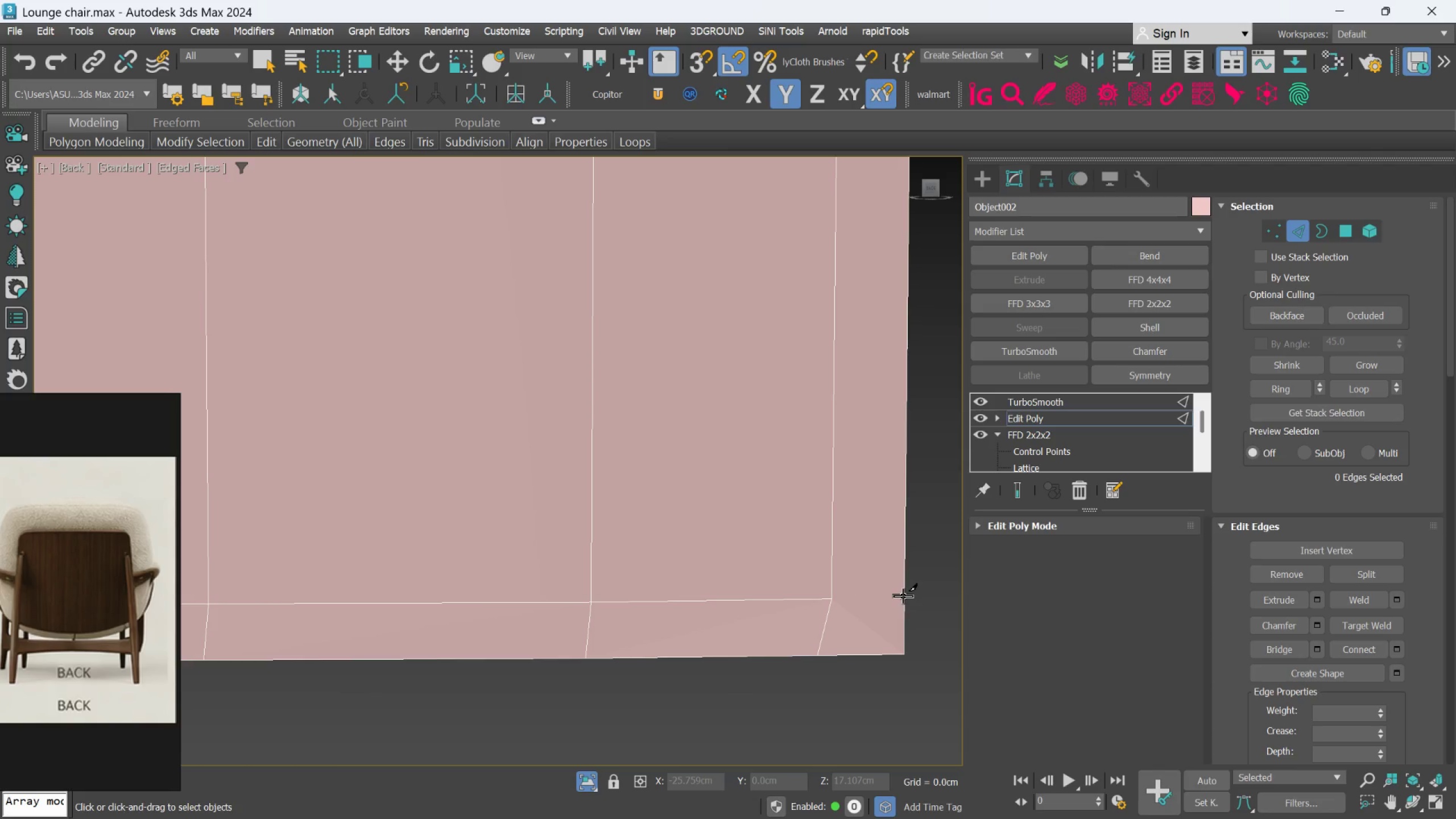 
left_click([904, 596])
 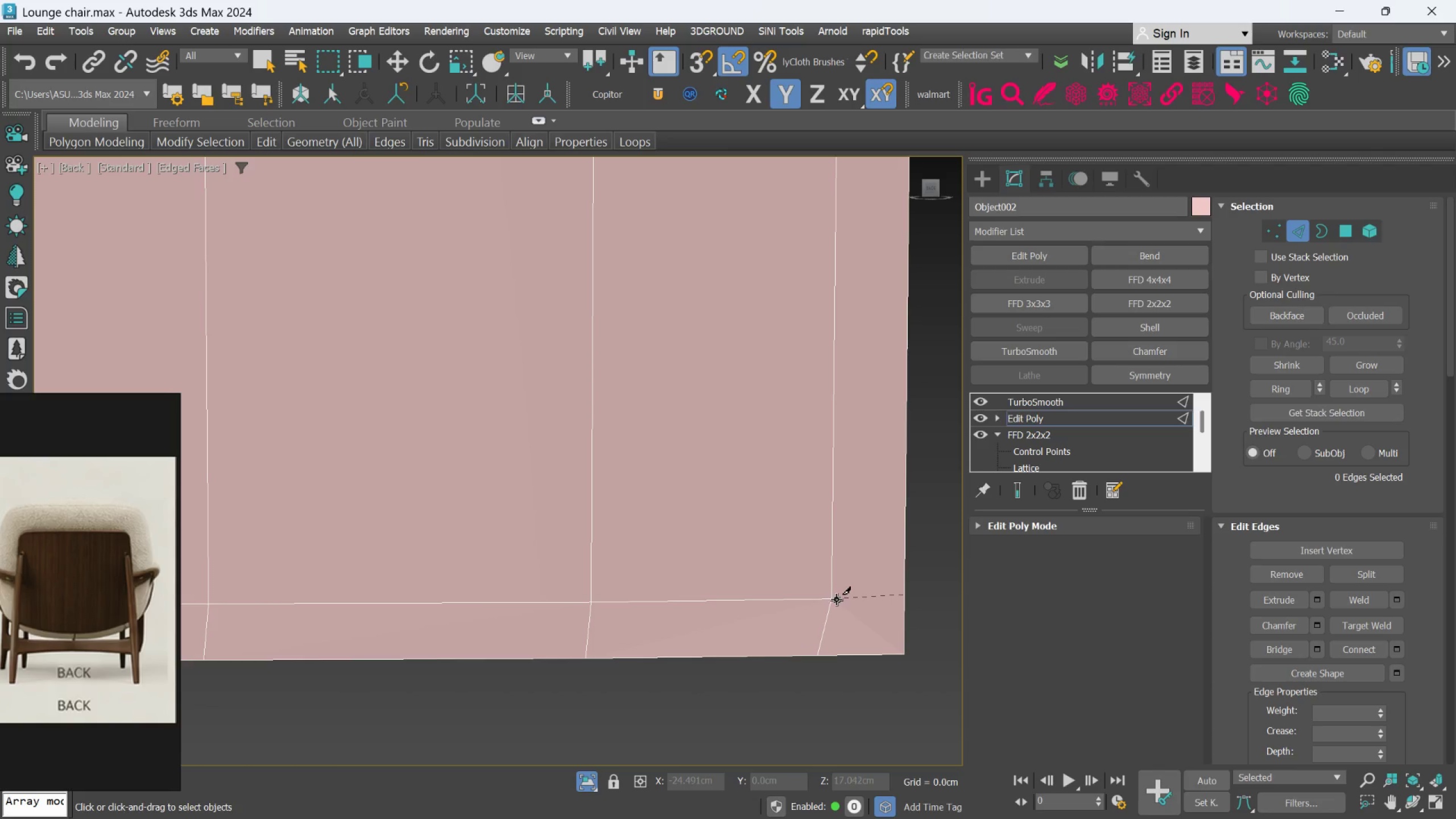 
left_click([835, 598])
 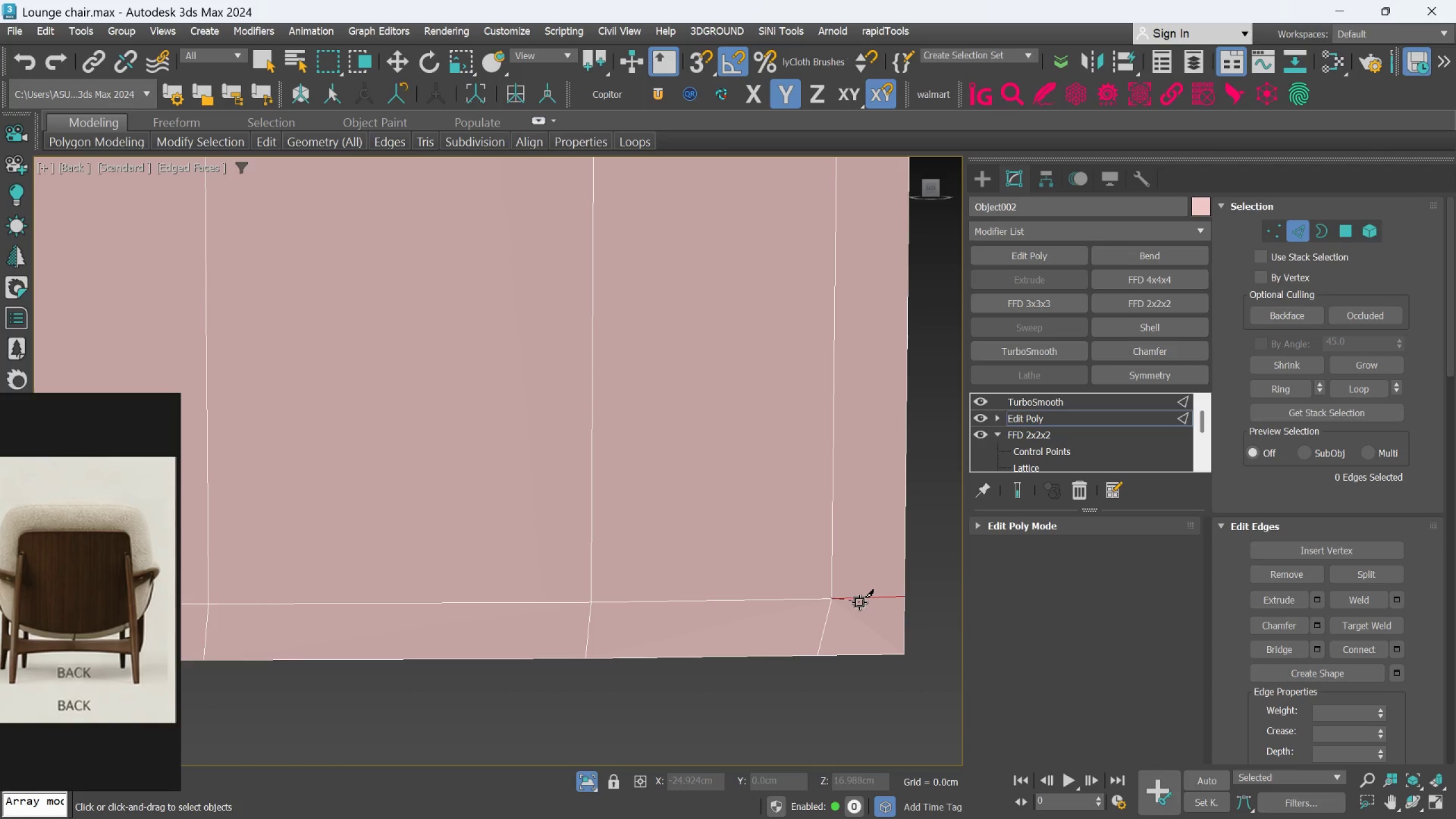 
right_click([858, 601])
 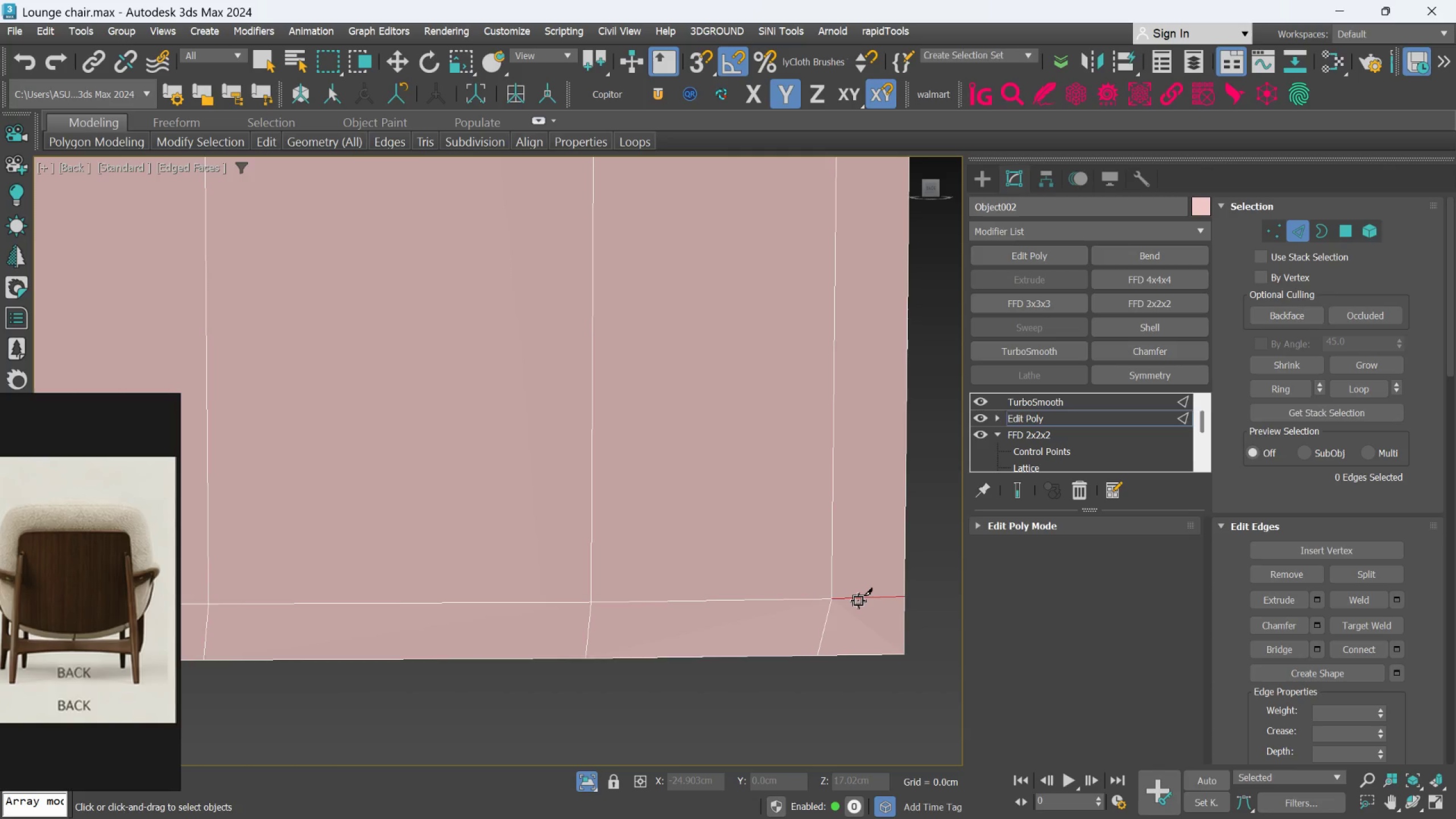 
hold_key(key=AltLeft, duration=0.69)
 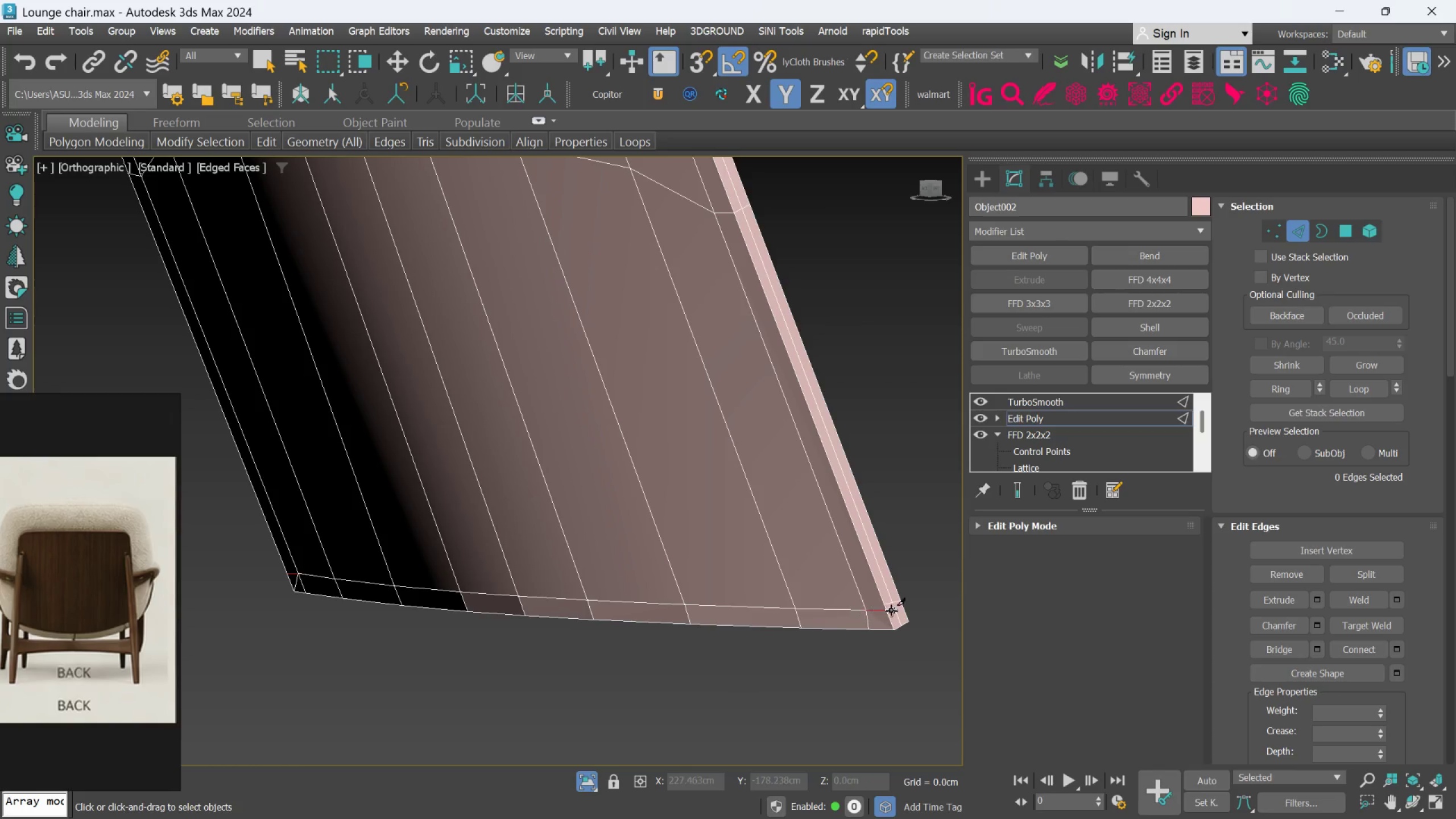 
scroll: coordinate [858, 601], scroll_direction: down, amount: 4.0
 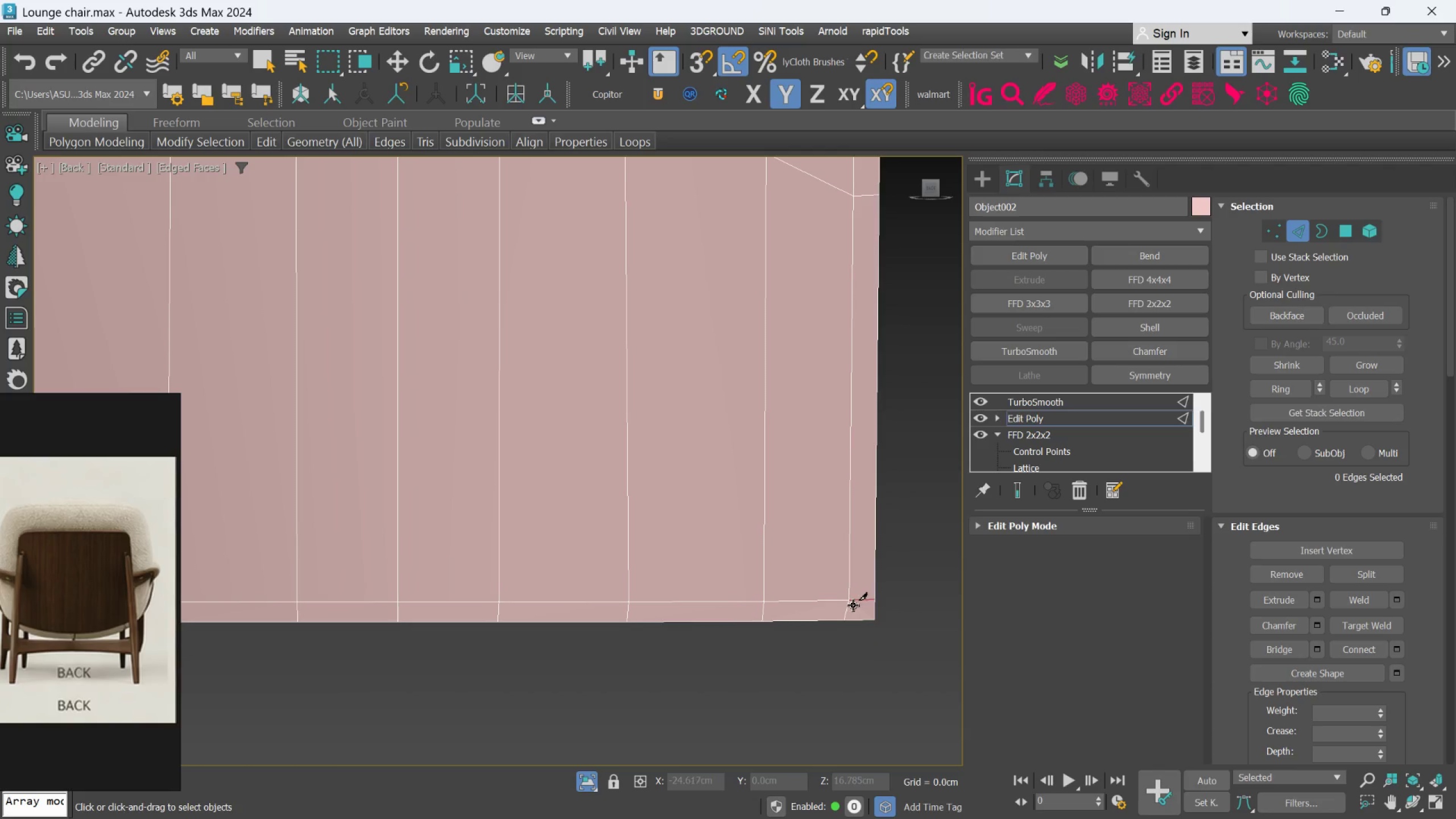 
scroll: coordinate [870, 614], scroll_direction: up, amount: 2.0
 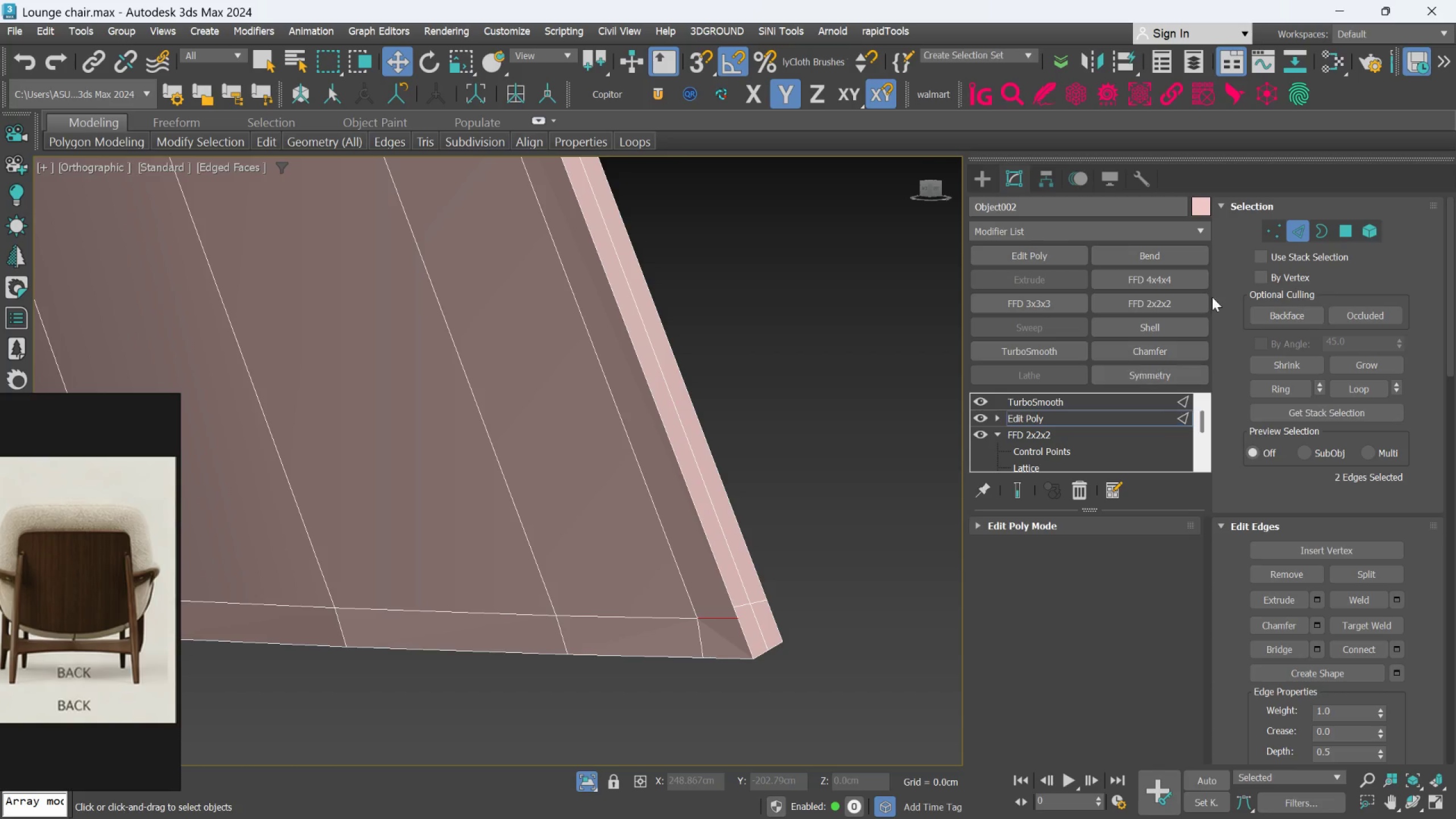 
left_click([1270, 234])
 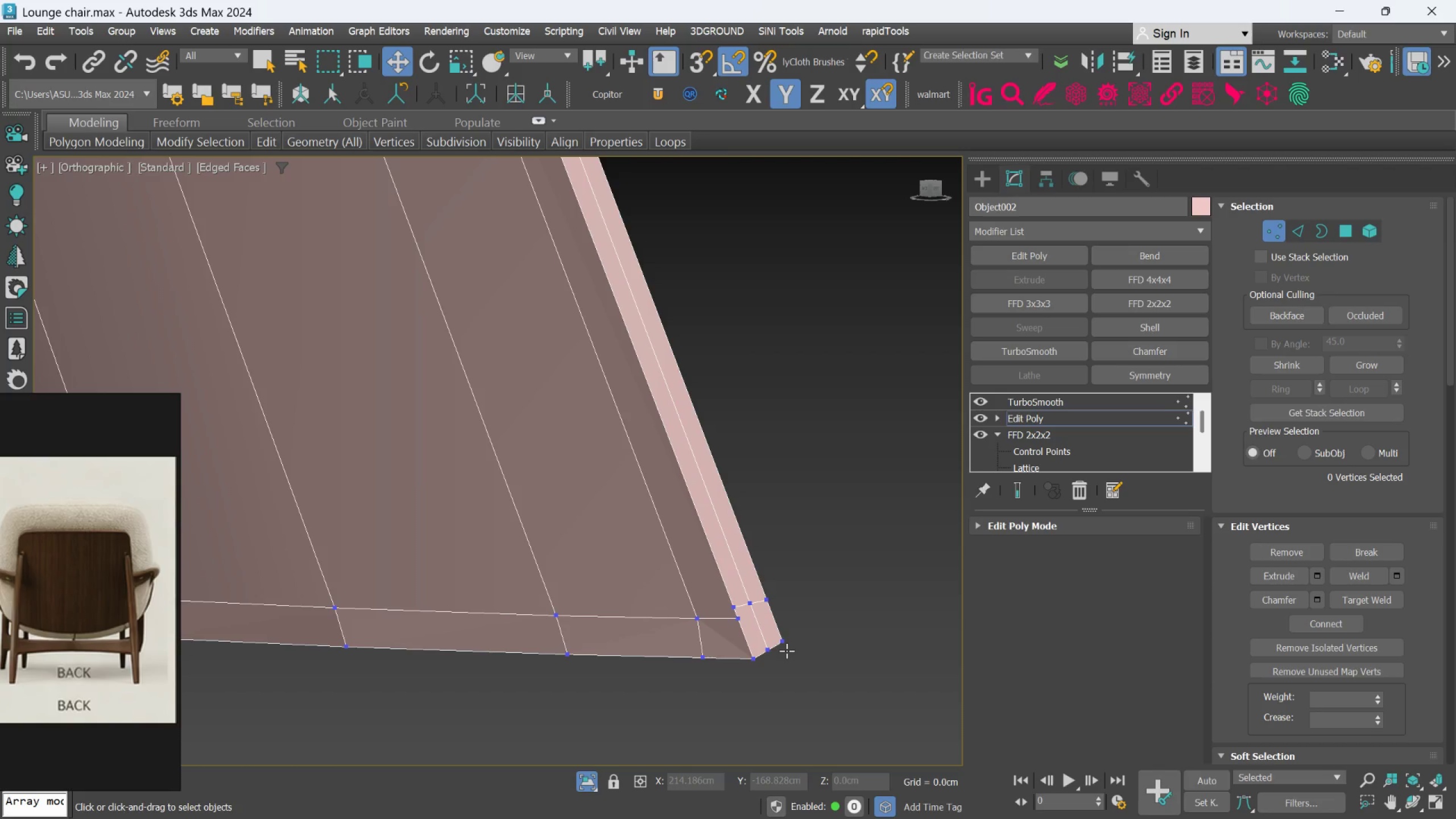 
scroll: coordinate [714, 625], scroll_direction: up, amount: 2.0
 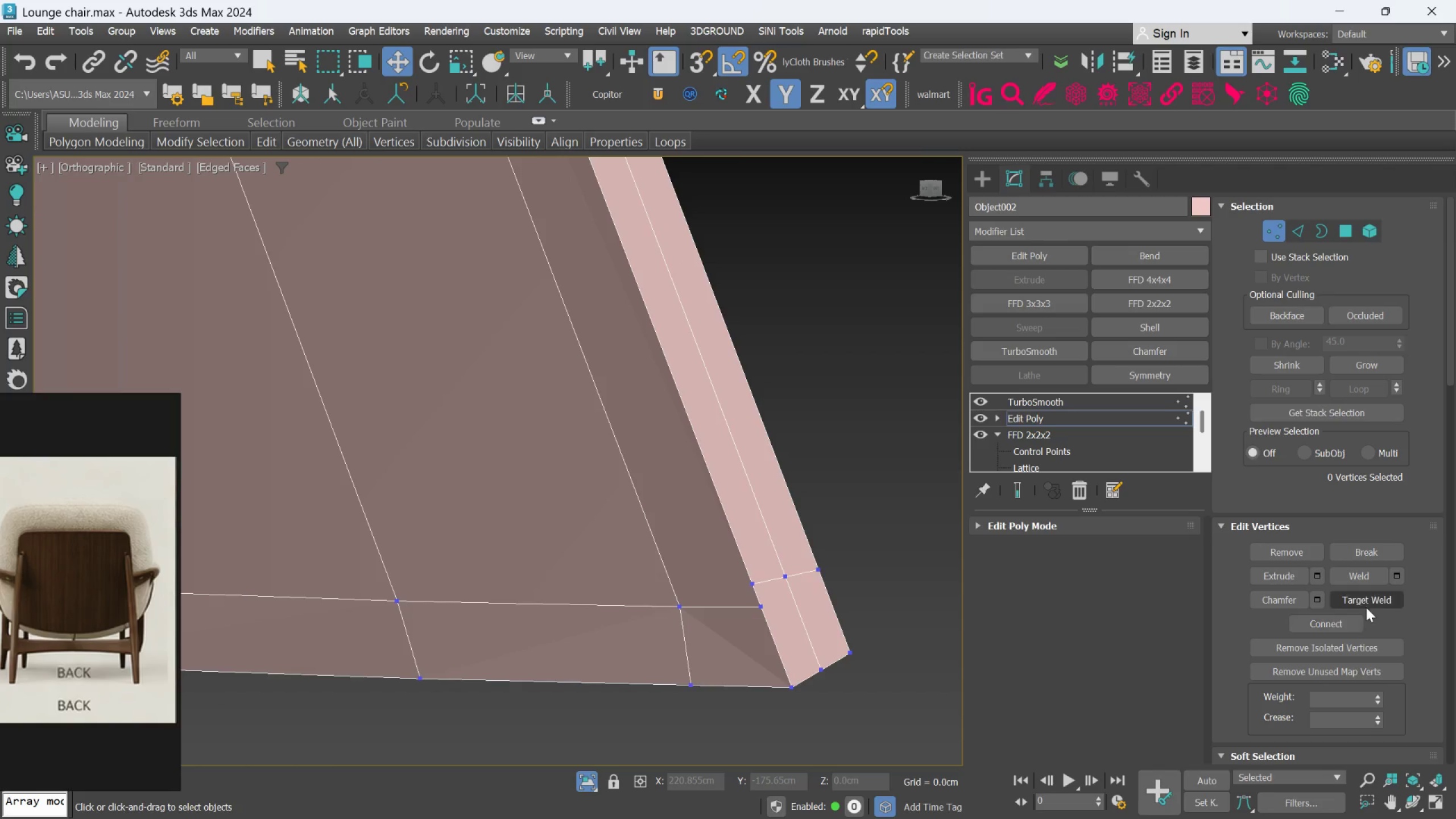 
left_click([1366, 606])
 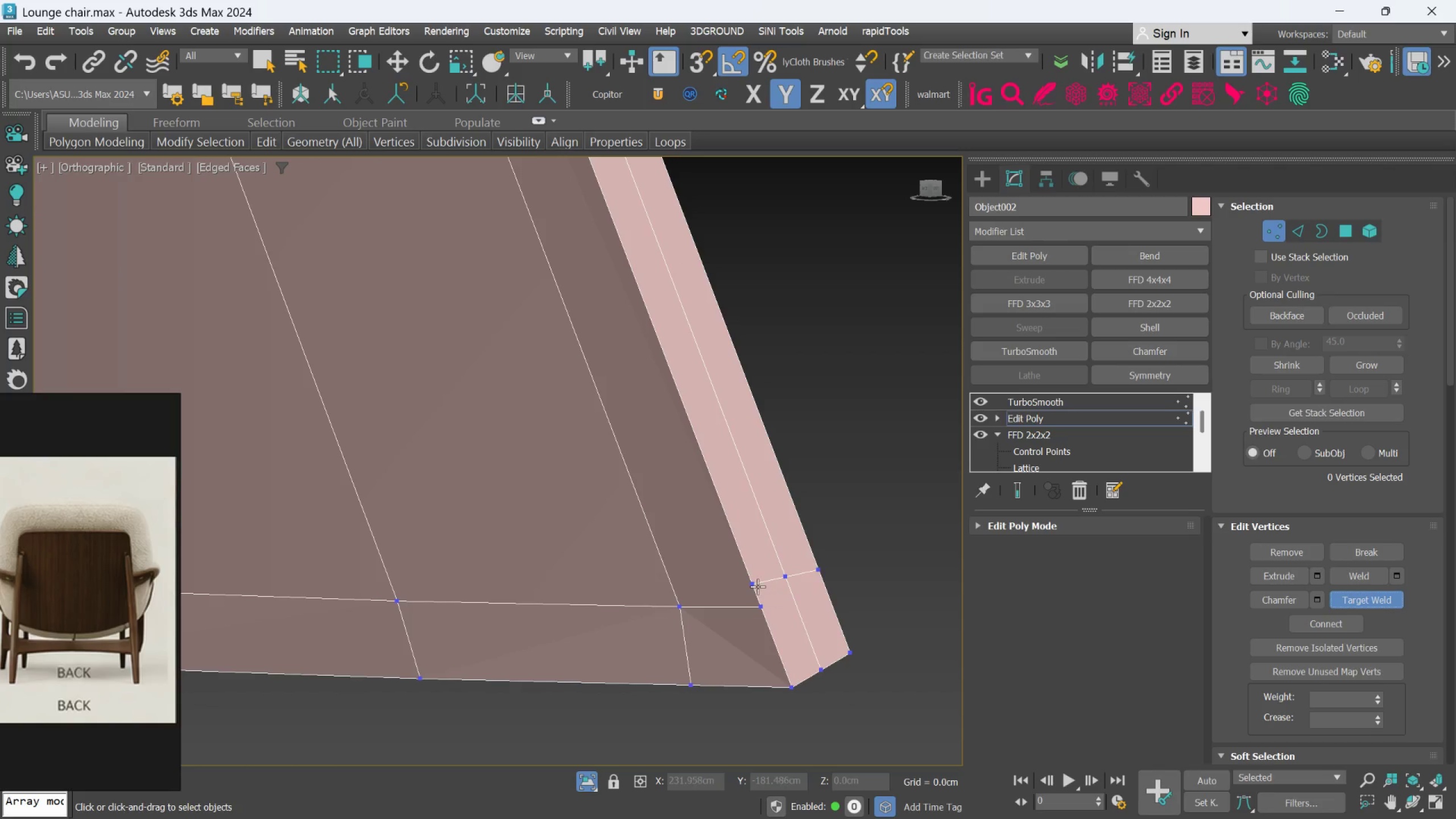 
left_click([757, 586])
 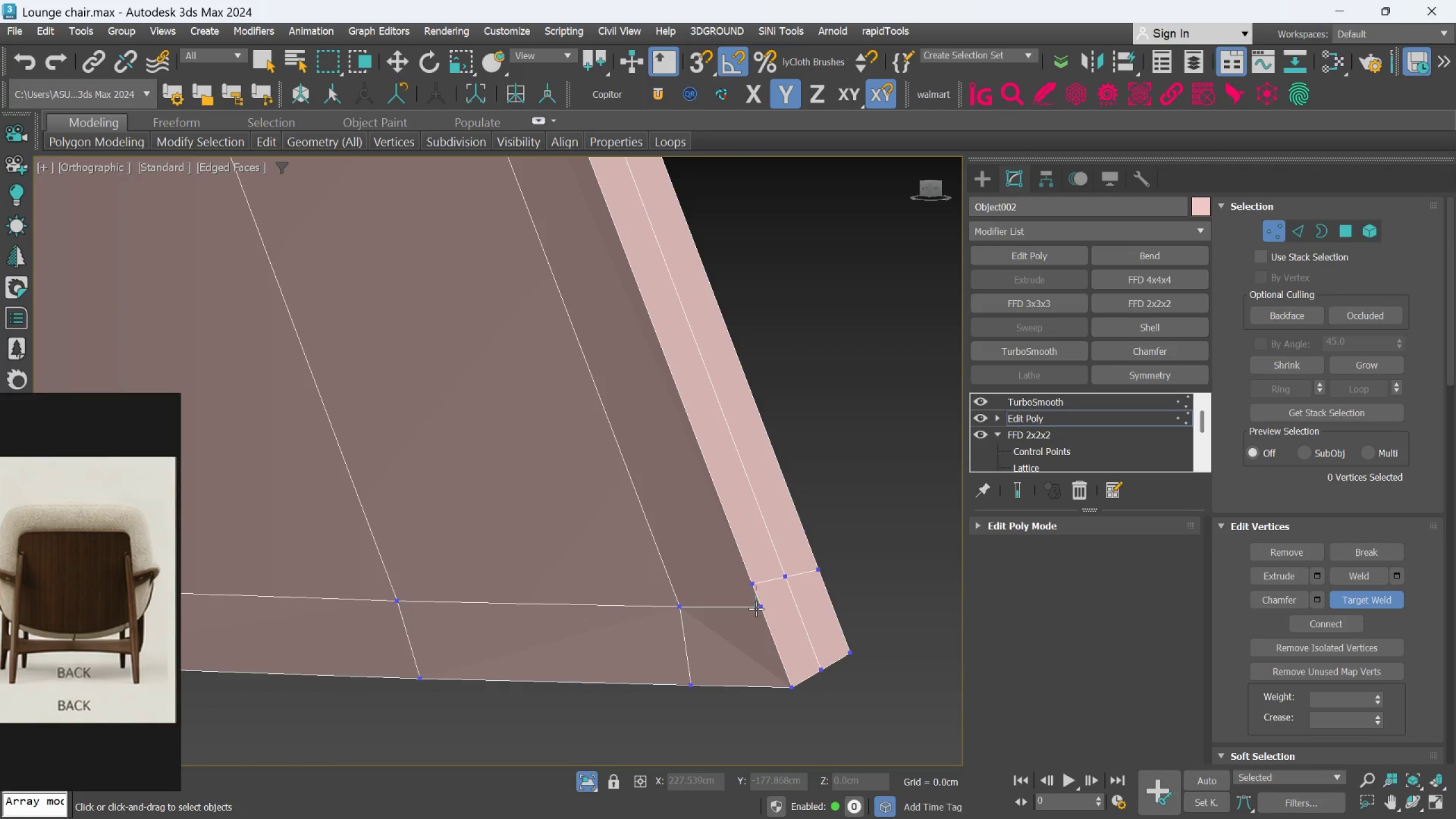 
left_click([756, 609])
 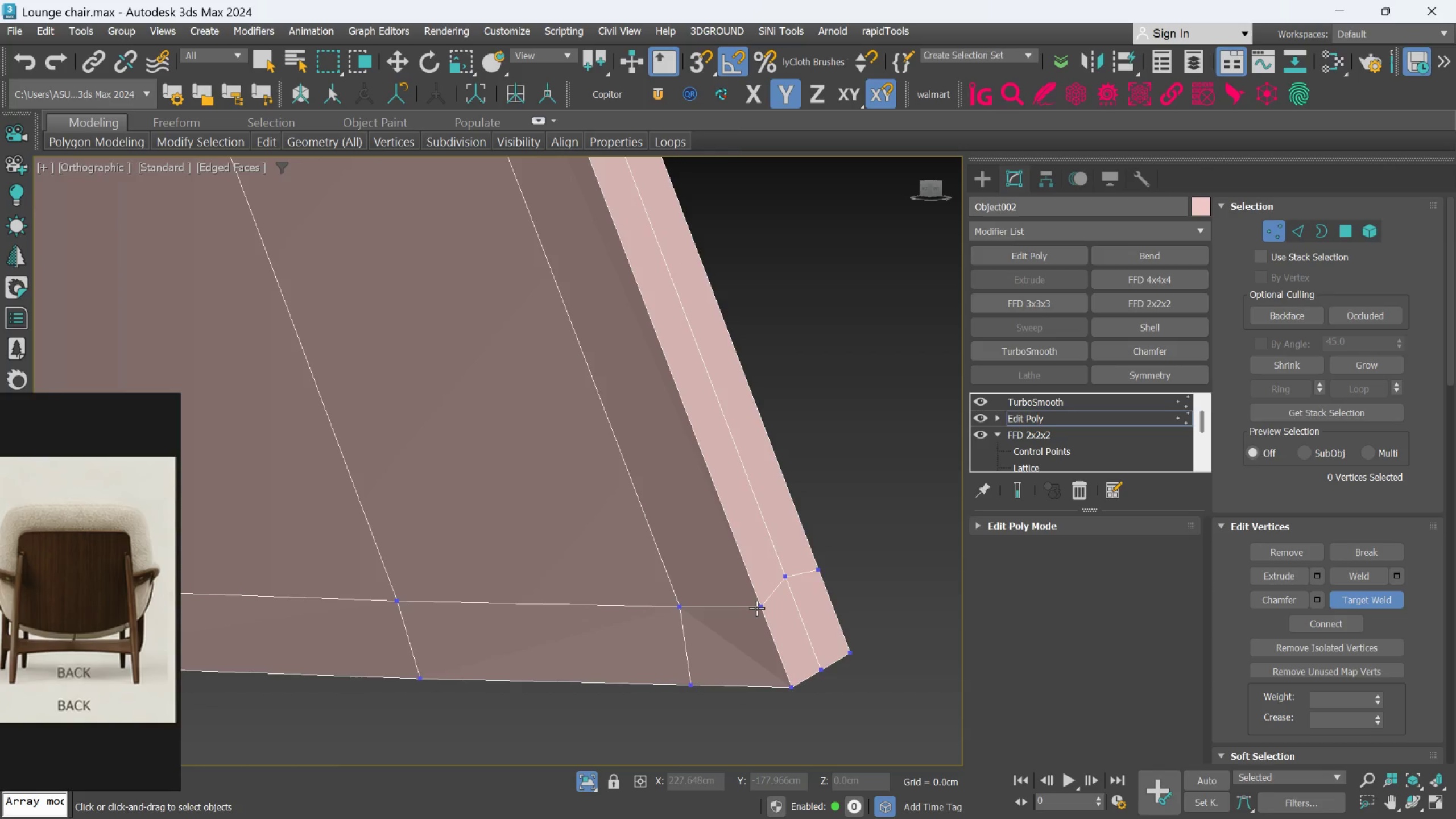 
hold_key(key=AltLeft, duration=0.72)
 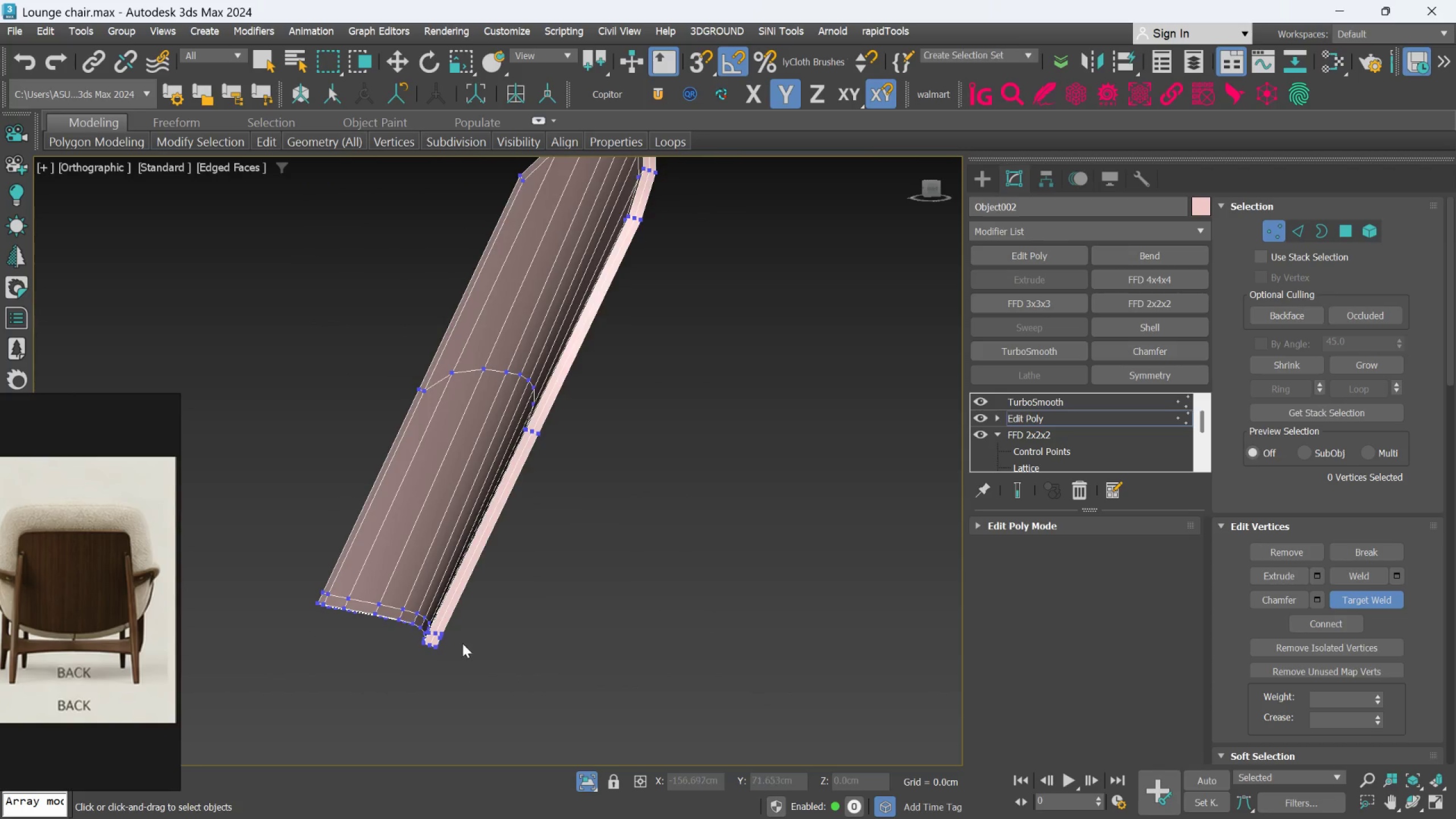 
scroll: coordinate [746, 628], scroll_direction: down, amount: 6.0
 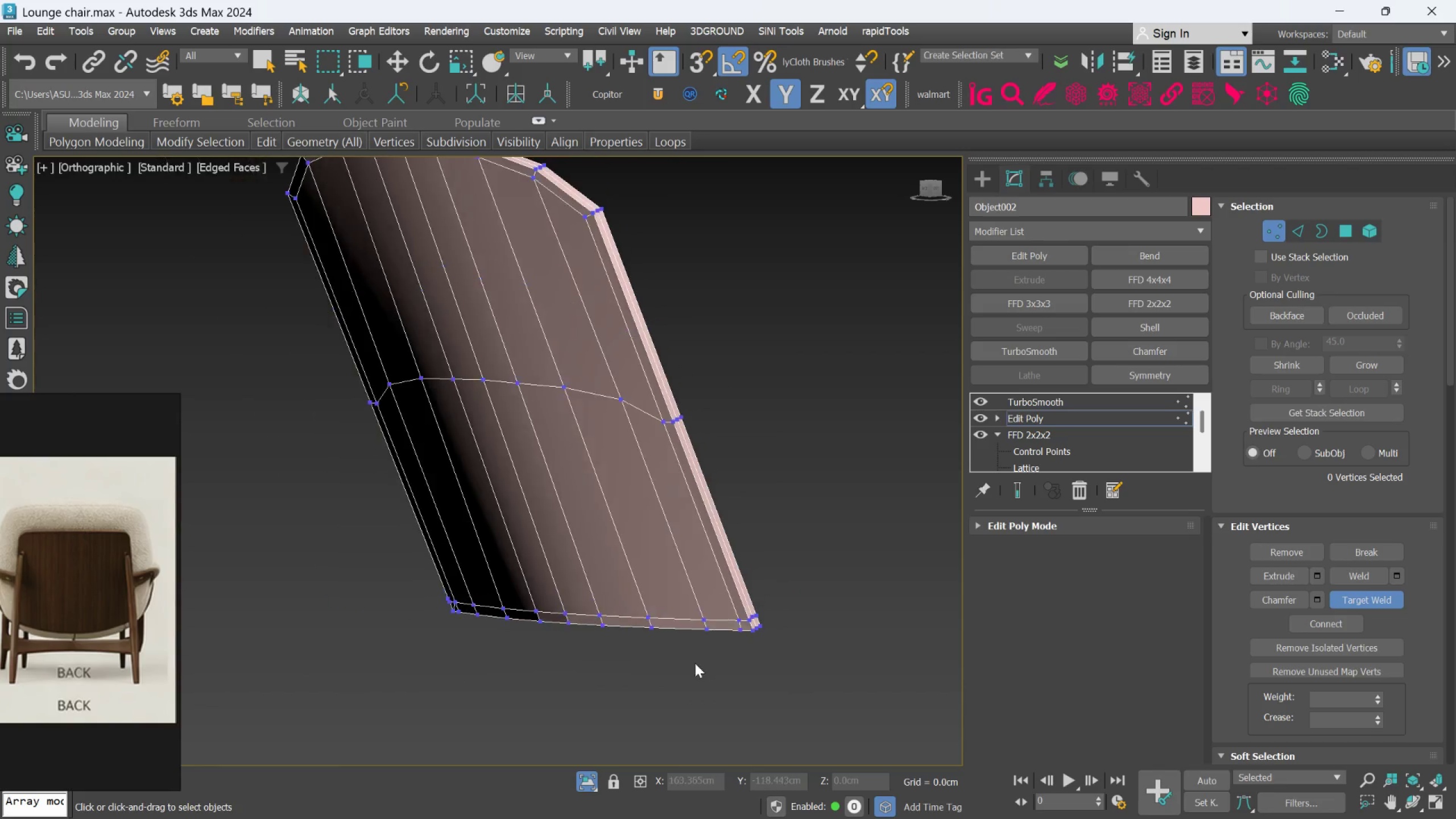 
scroll: coordinate [383, 610], scroll_direction: up, amount: 5.0
 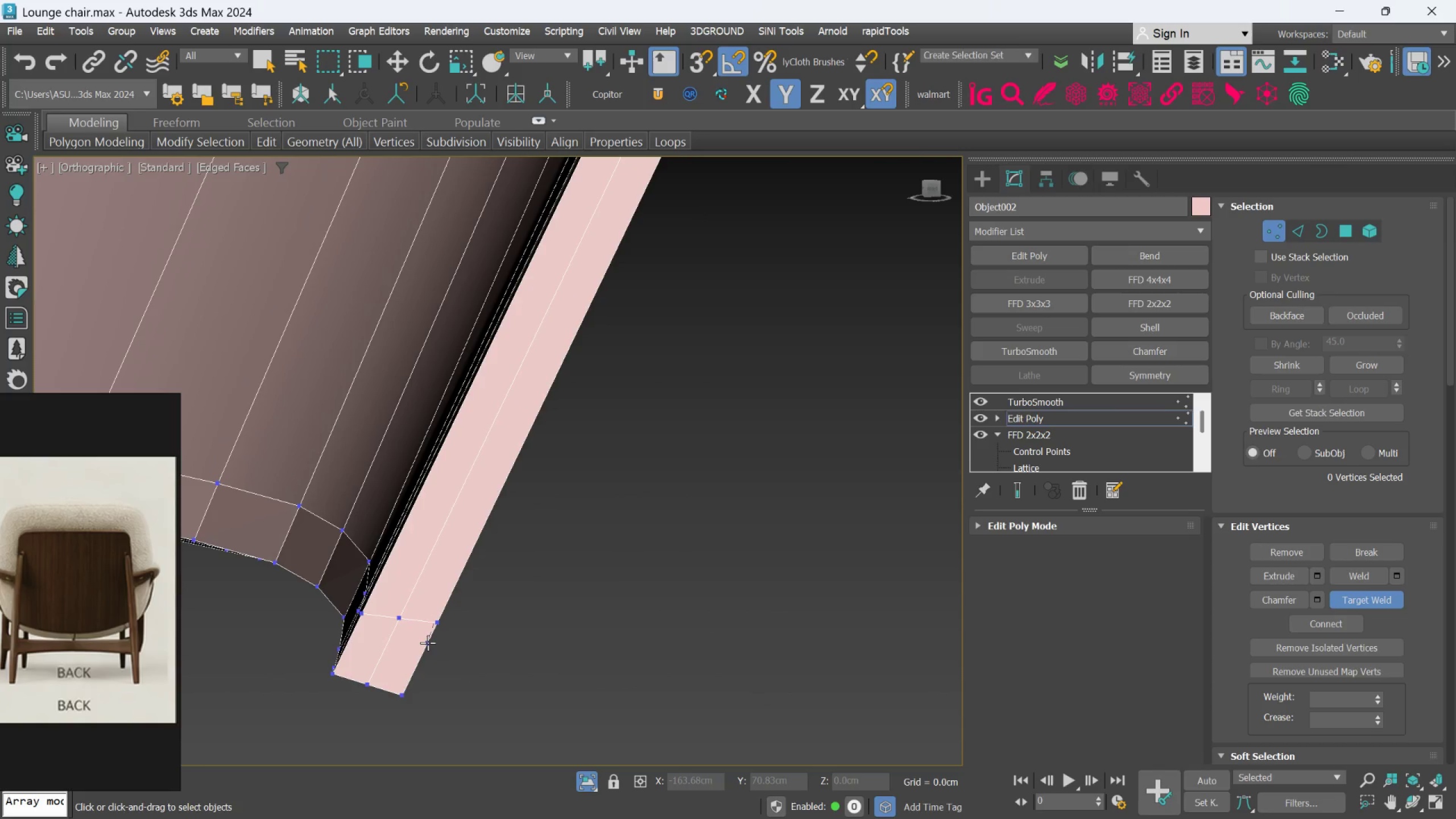 
double_click([428, 643])
 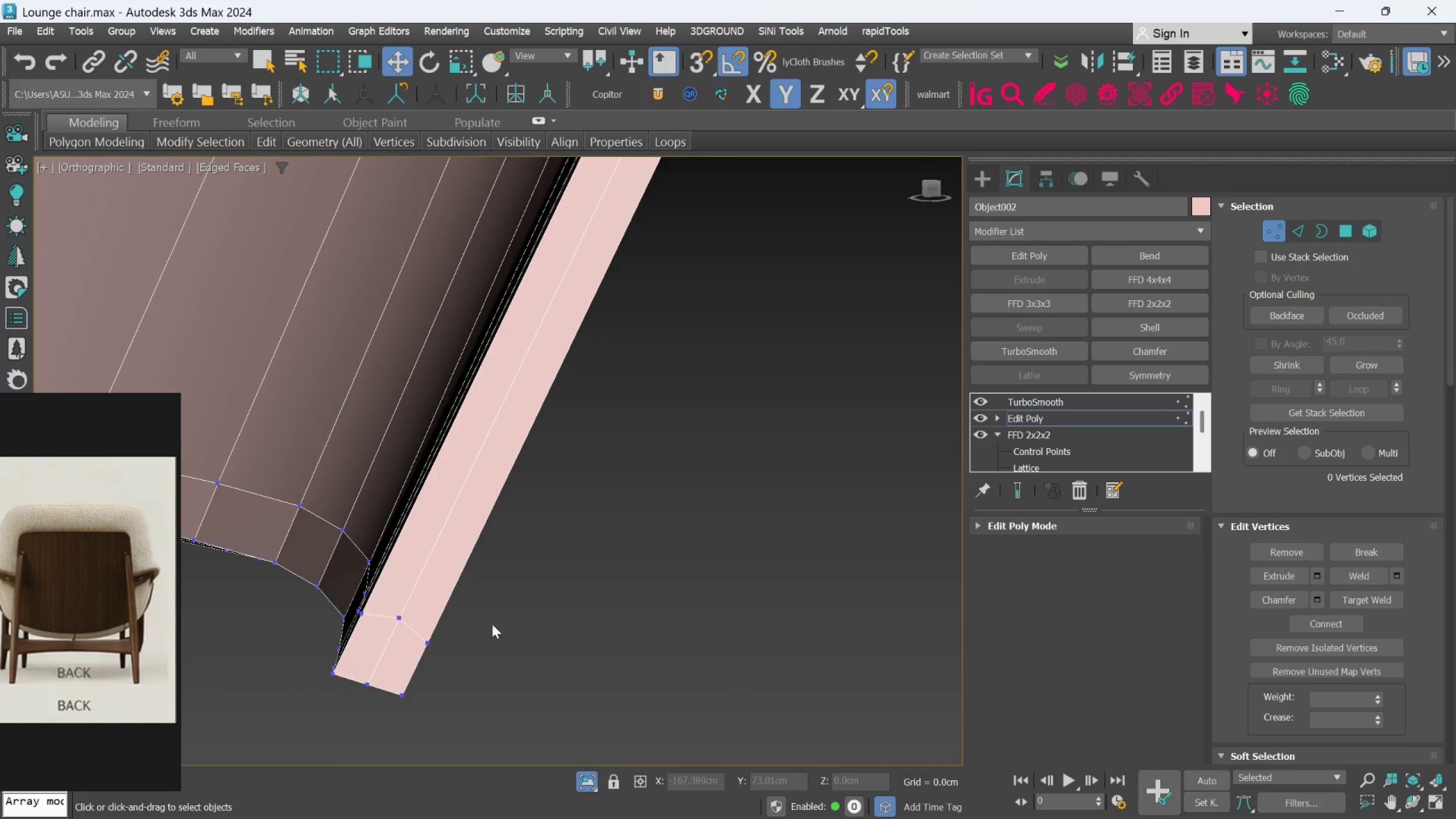 
hold_key(key=AltLeft, duration=0.55)
 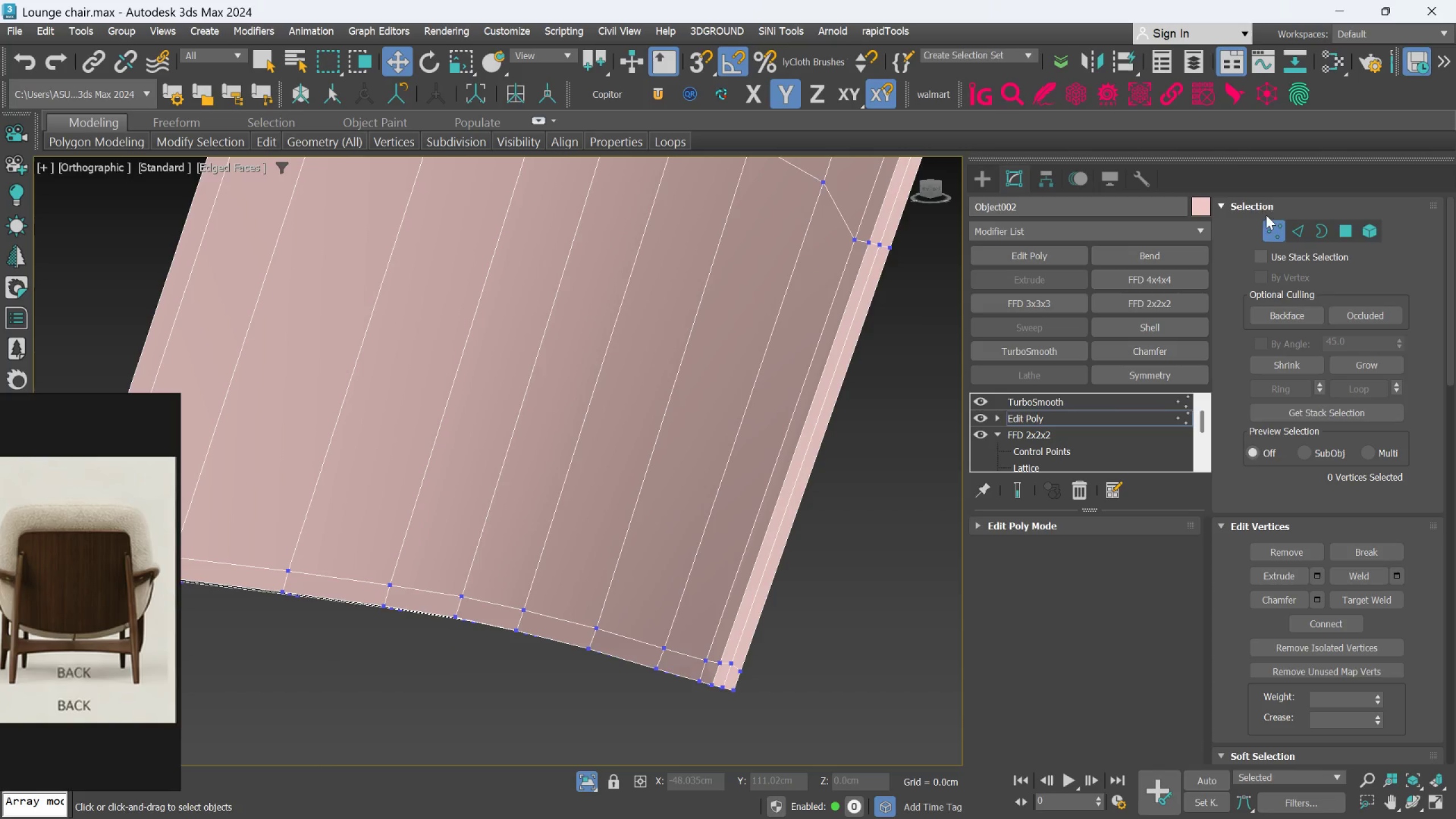 
scroll: coordinate [483, 627], scroll_direction: down, amount: 3.0
 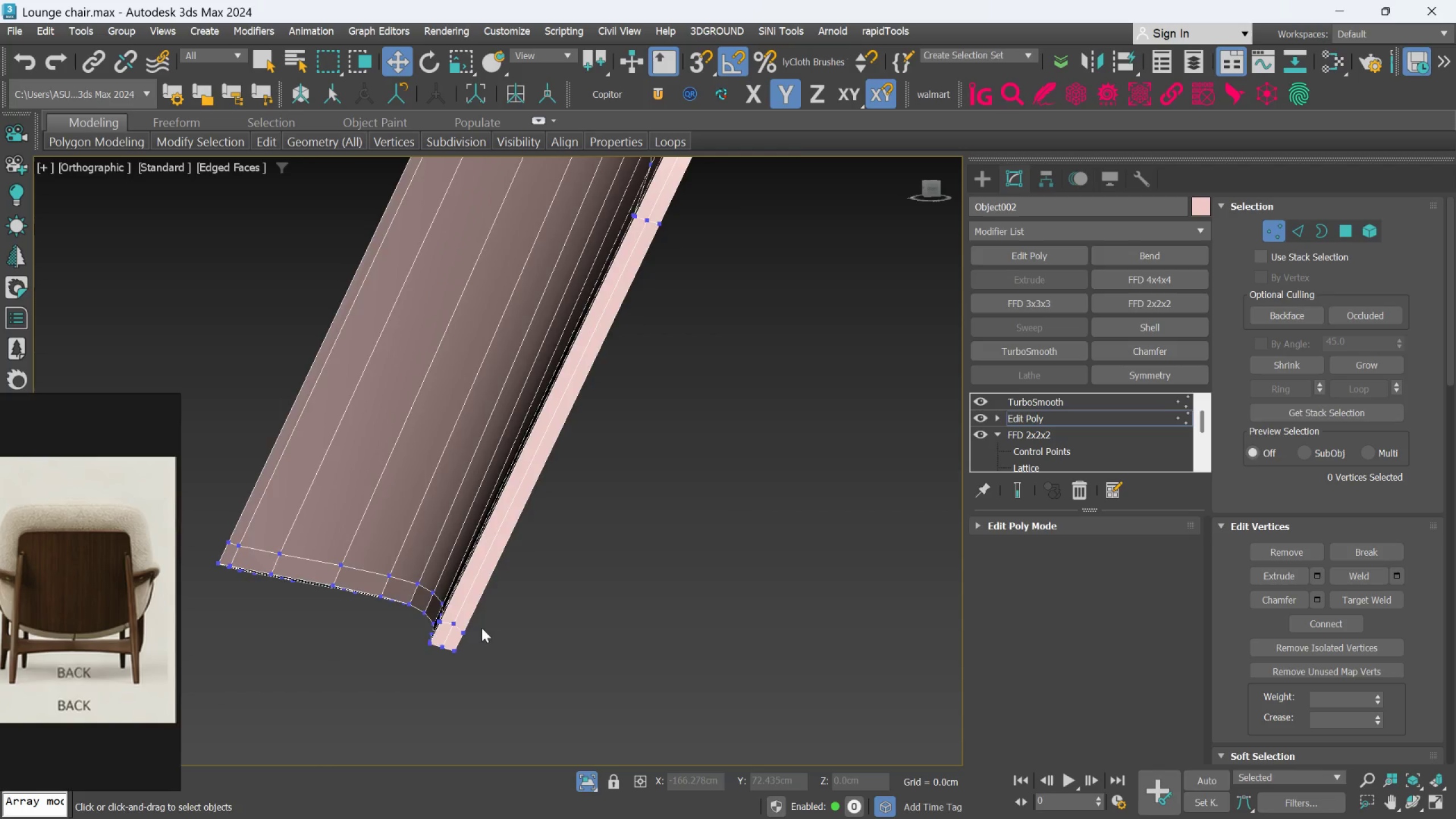 
left_click([1296, 228])
 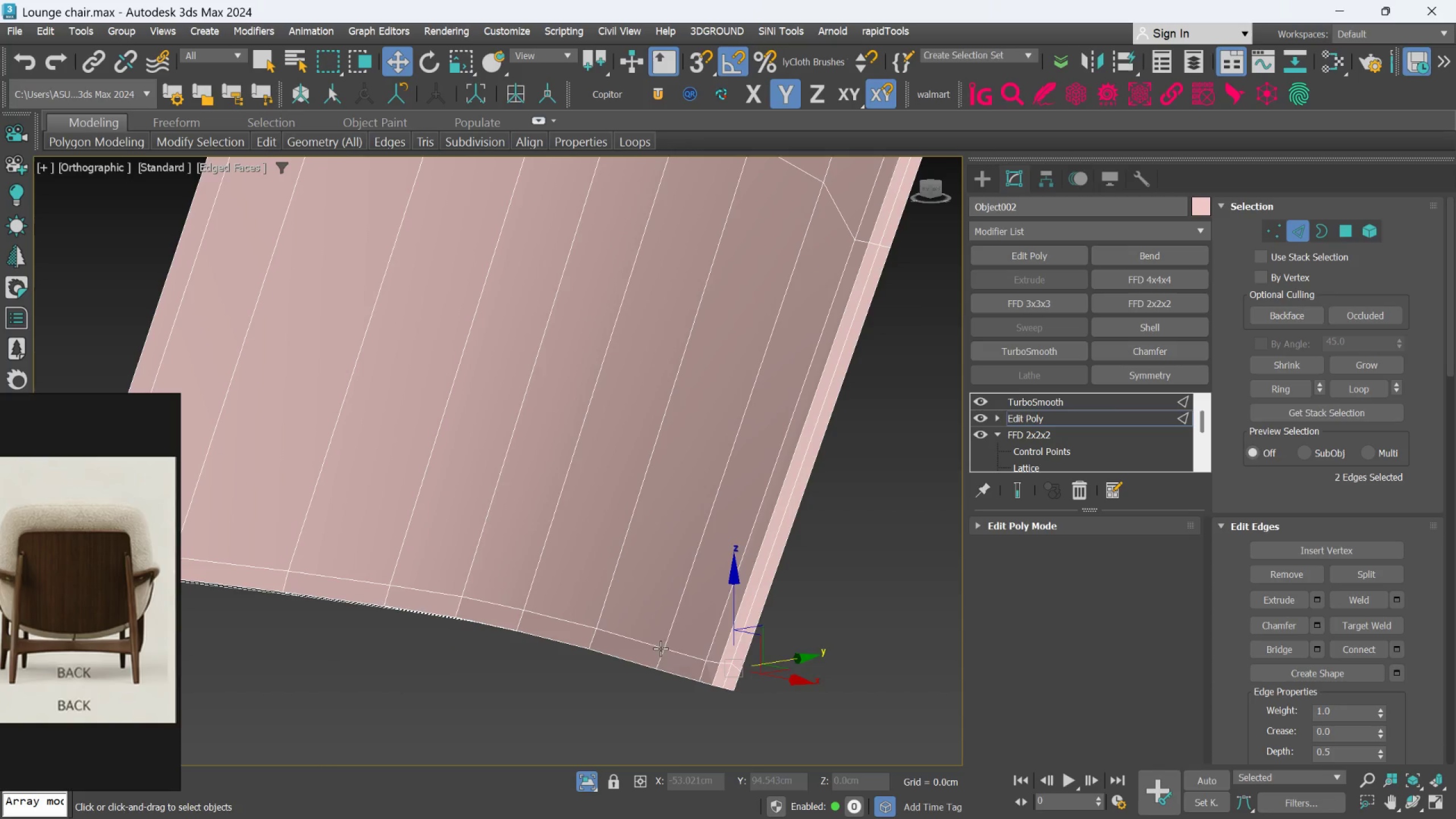 
double_click([657, 643])
 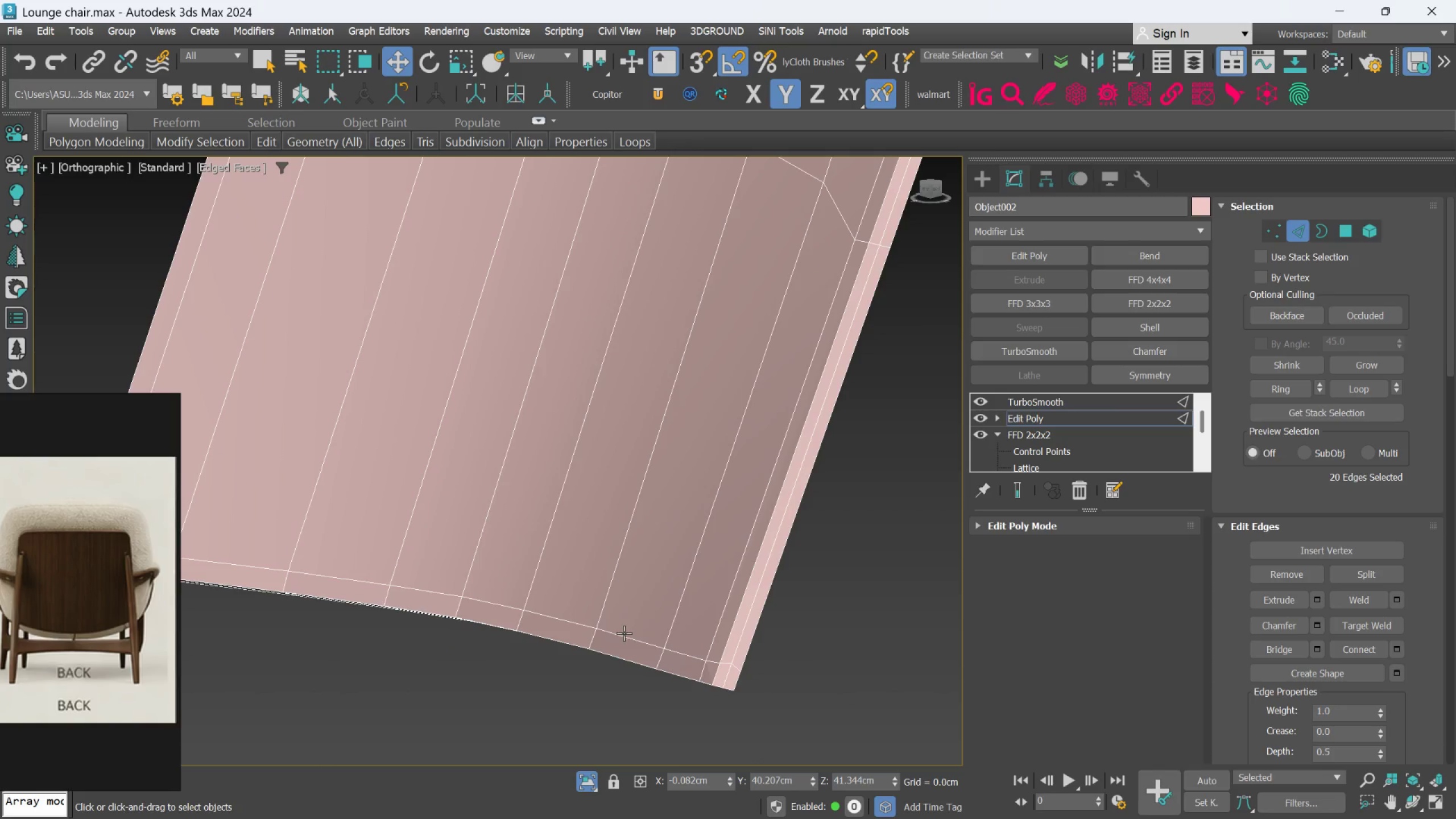 
double_click([624, 633])
 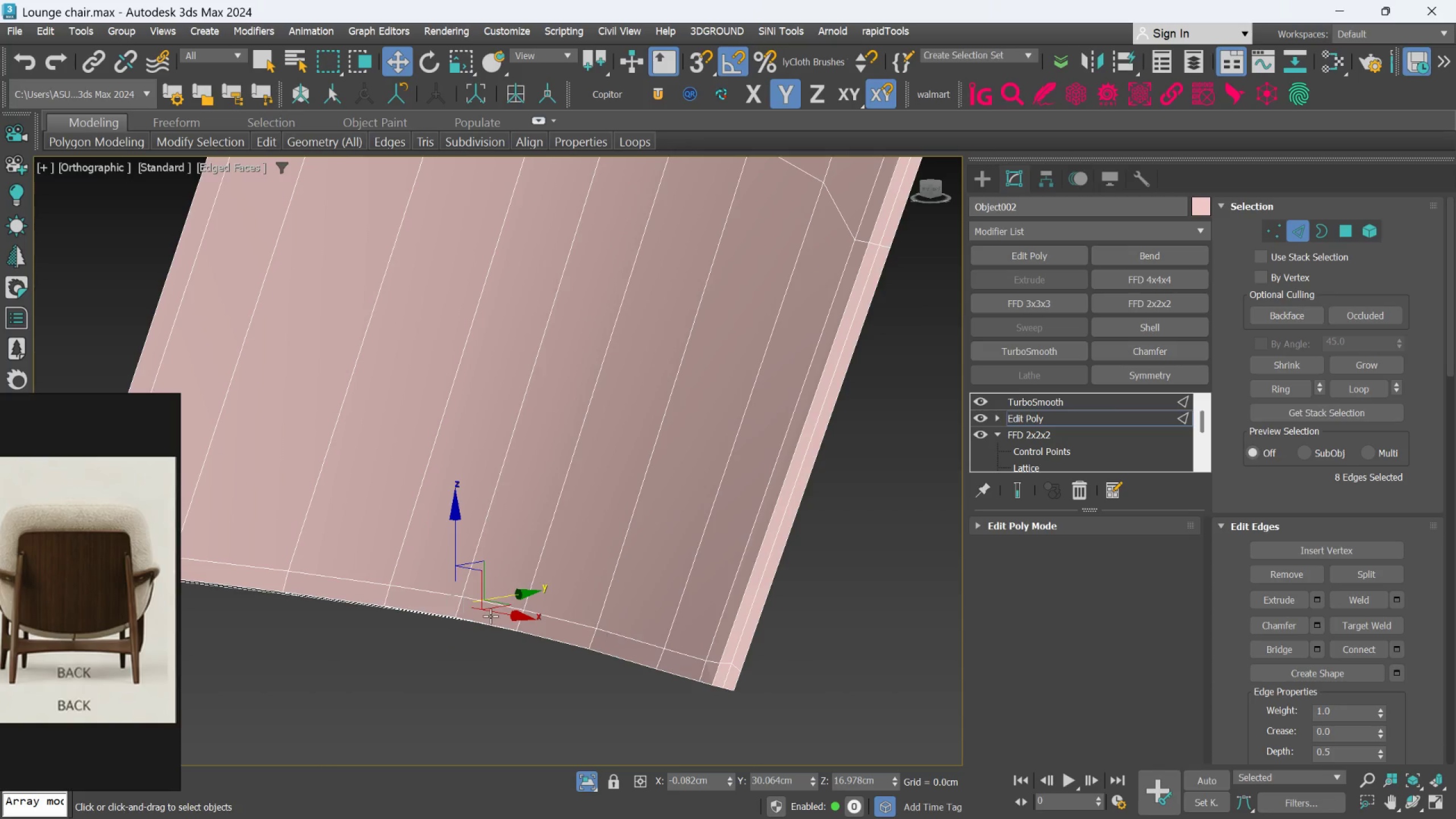 
hold_key(key=AltLeft, duration=0.86)
 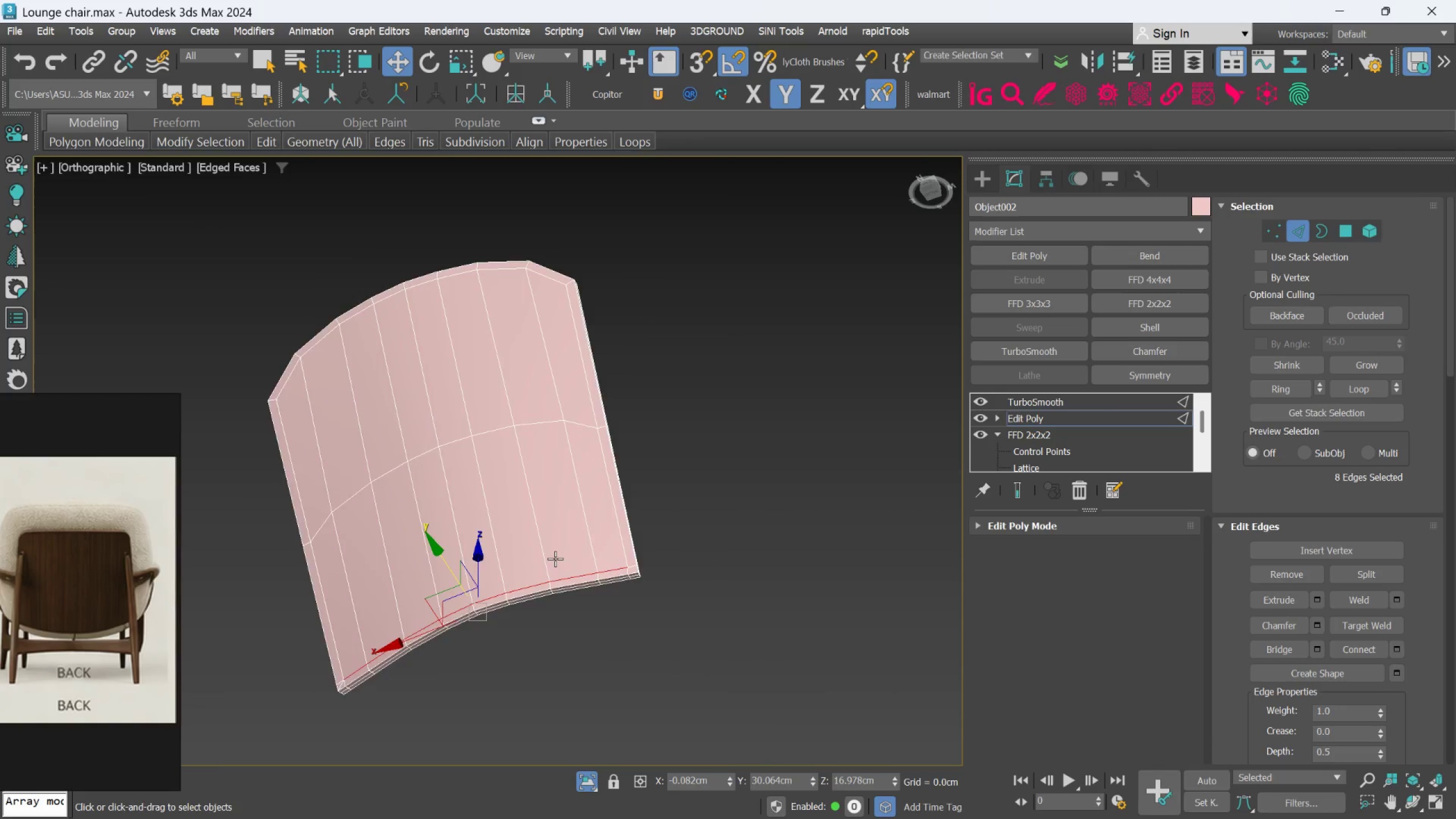 
scroll: coordinate [490, 616], scroll_direction: down, amount: 4.0
 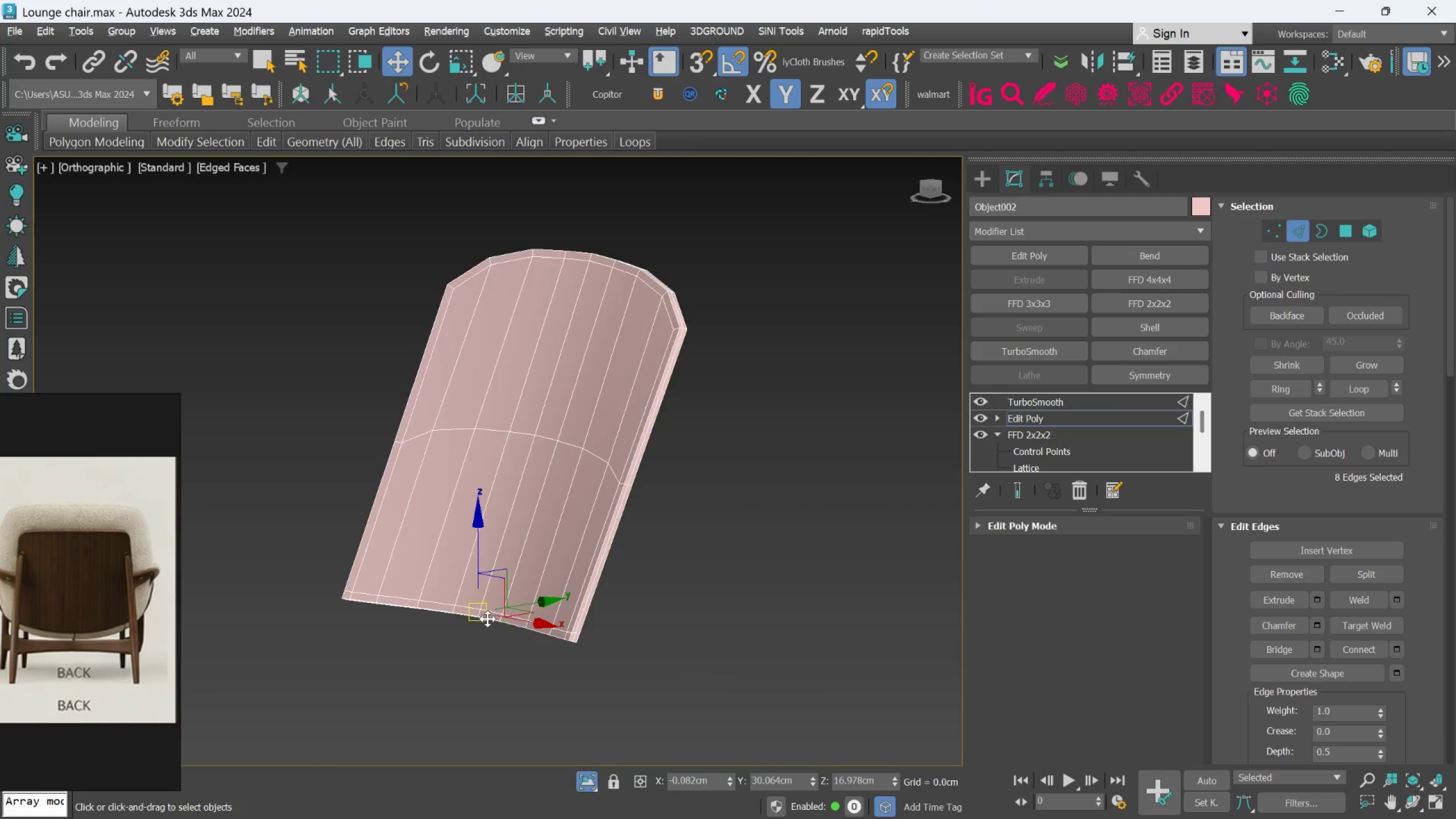 
scroll: coordinate [690, 578], scroll_direction: up, amount: 4.0
 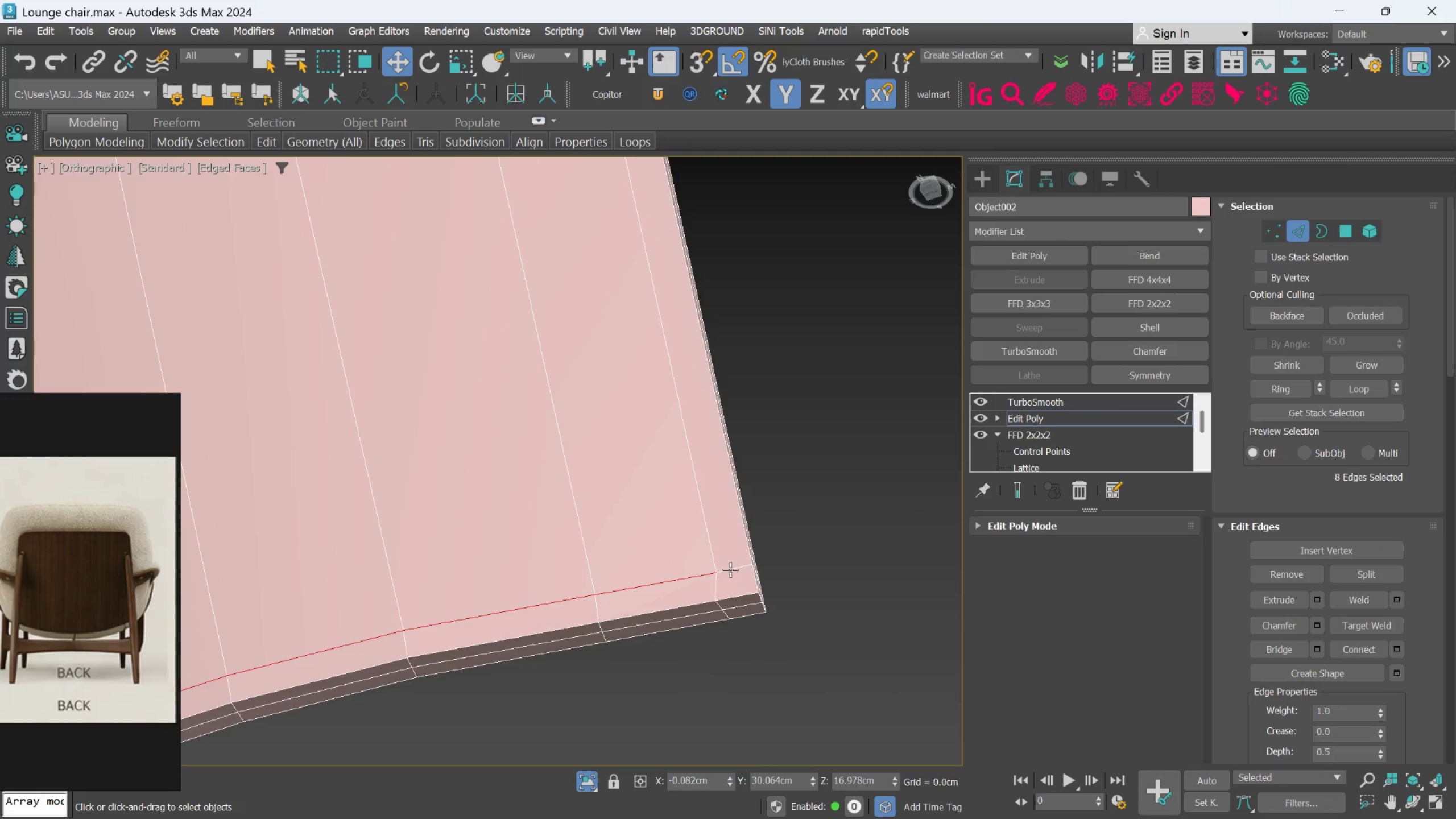 
hold_key(key=ControlLeft, duration=0.56)
double_click([730, 569])
 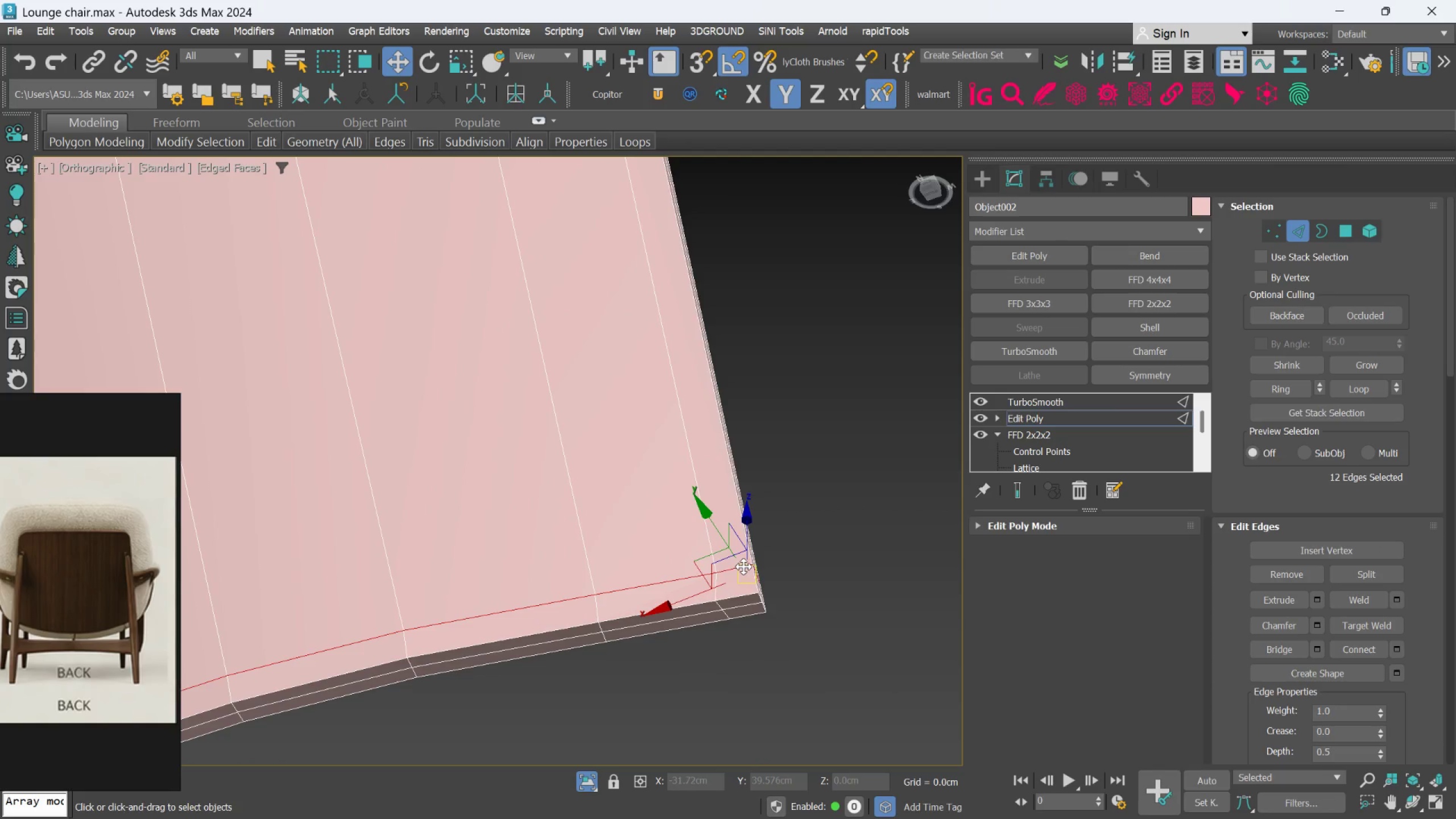 
hold_key(key=AltLeft, duration=0.67)
 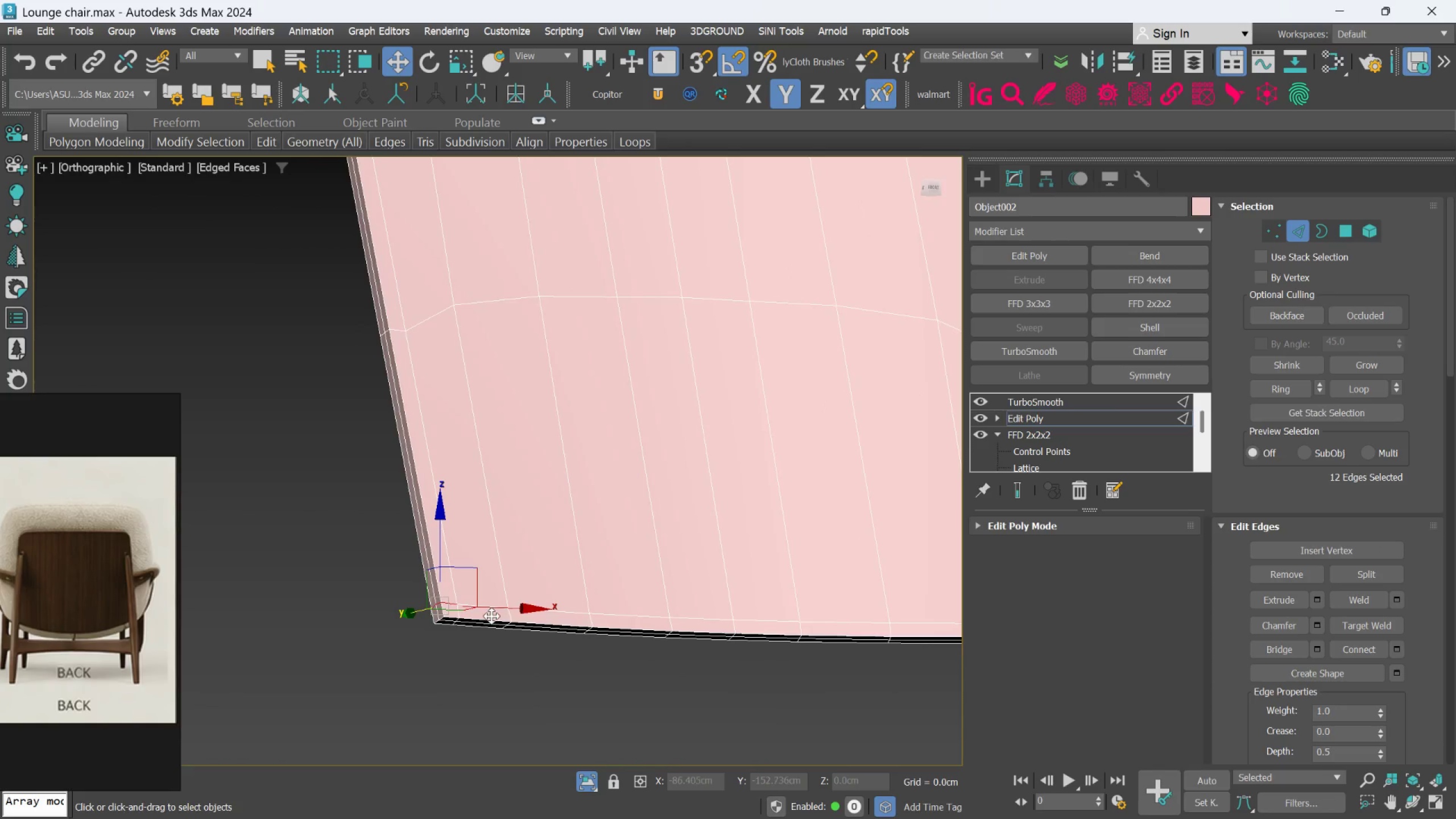 
scroll: coordinate [743, 566], scroll_direction: down, amount: 2.0
 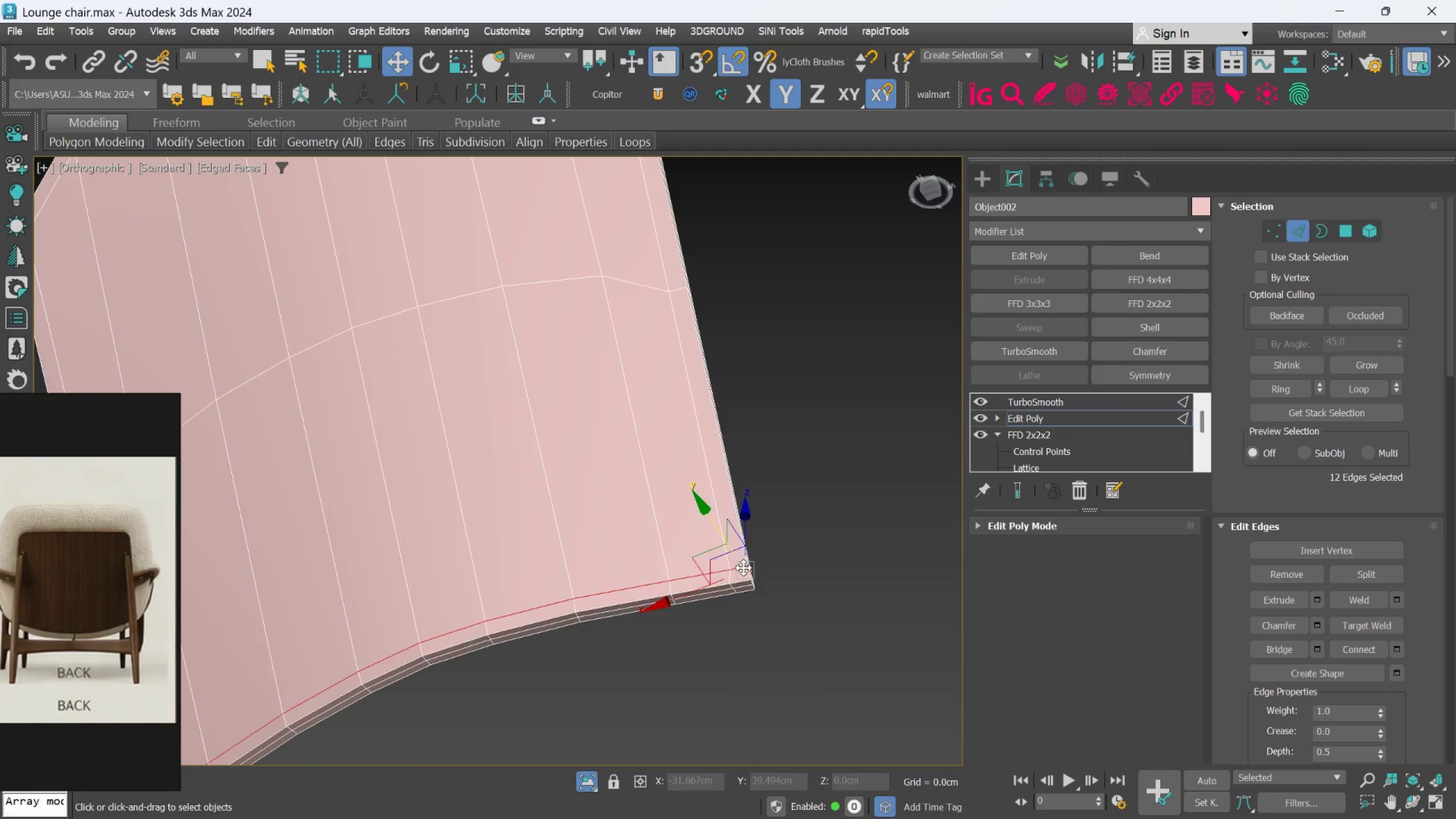 
hold_key(key=ControlLeft, duration=1.0)
 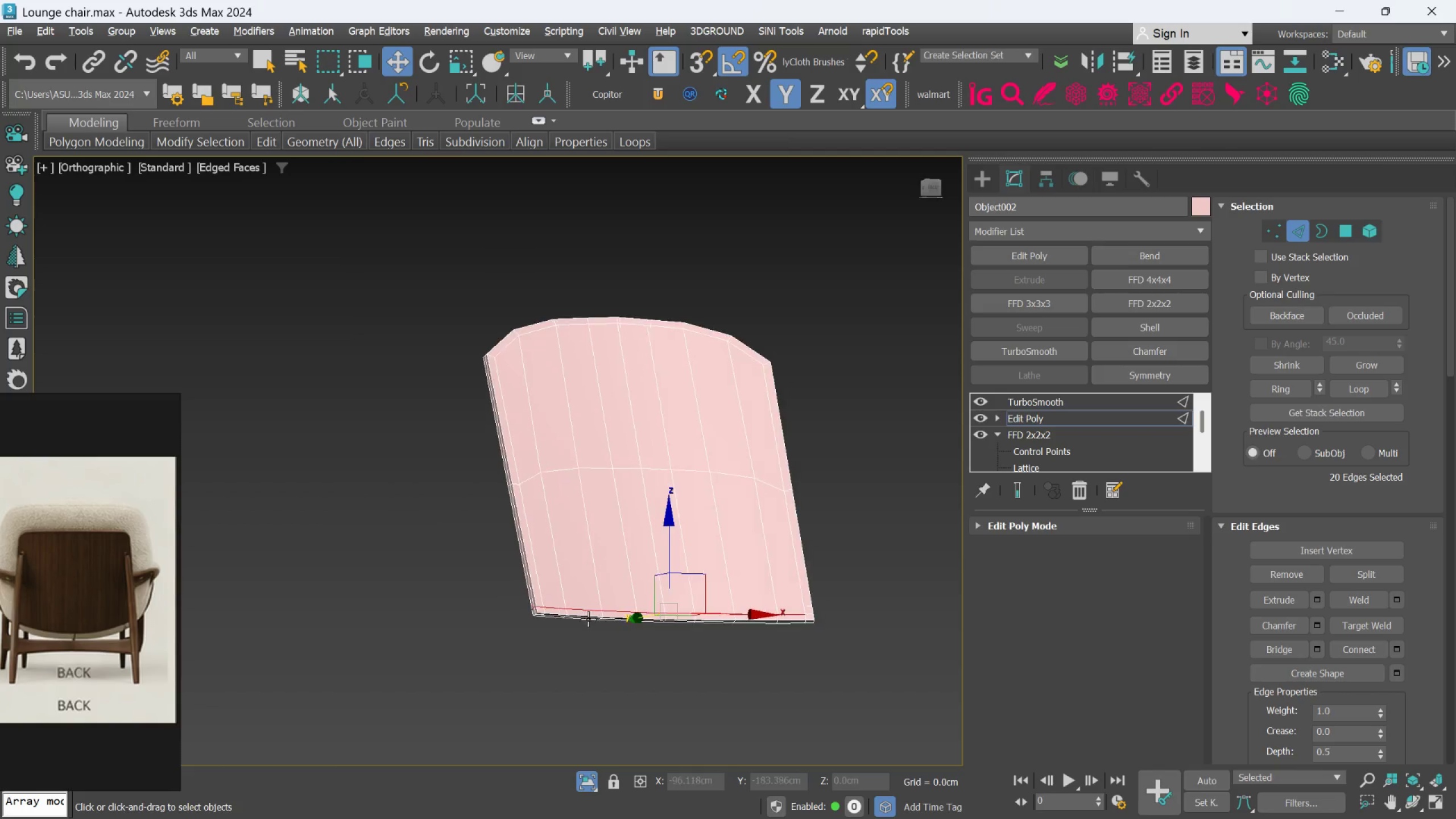 
scroll: coordinate [491, 615], scroll_direction: up, amount: 1.0
 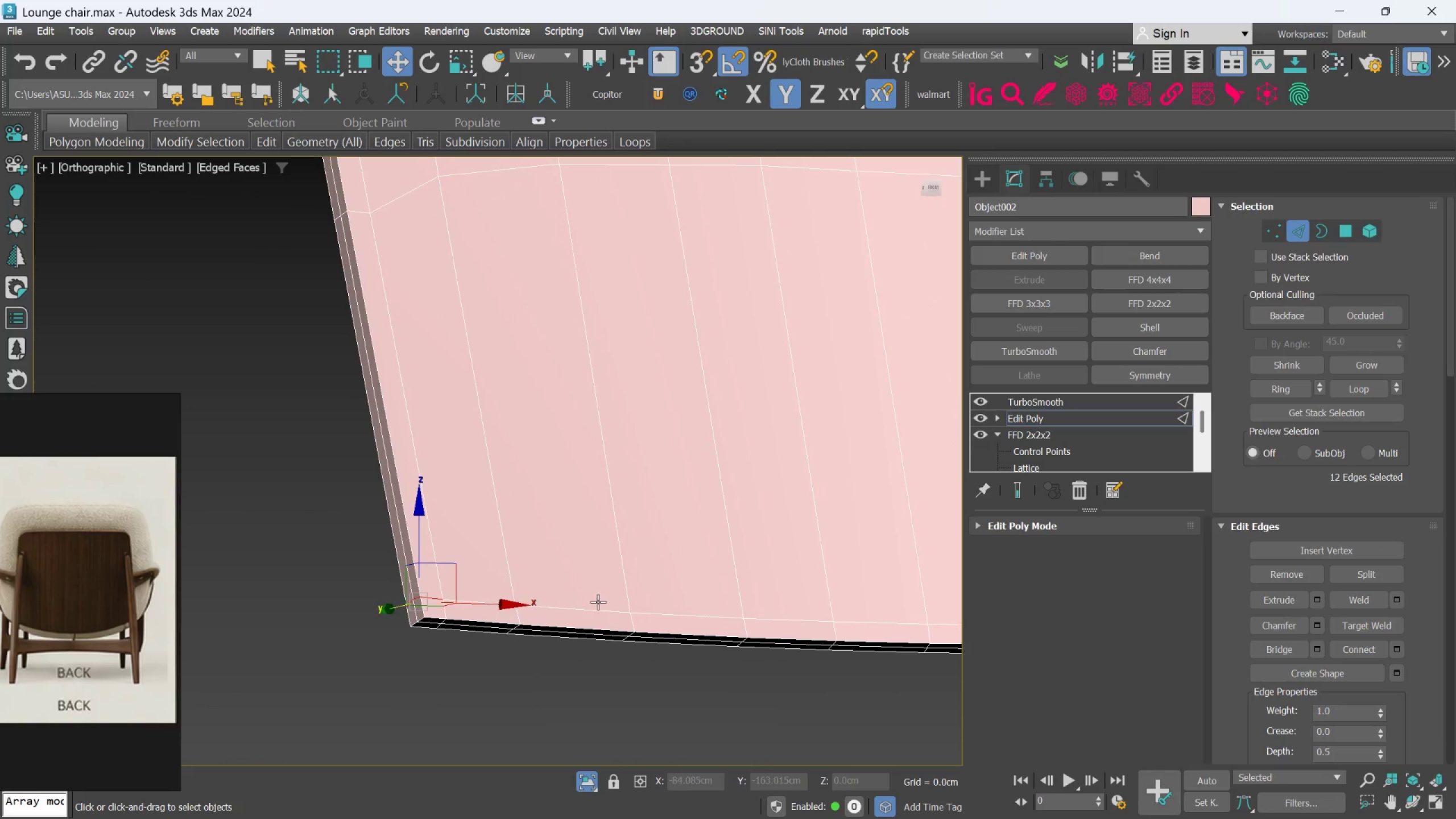 
left_click([588, 608])
 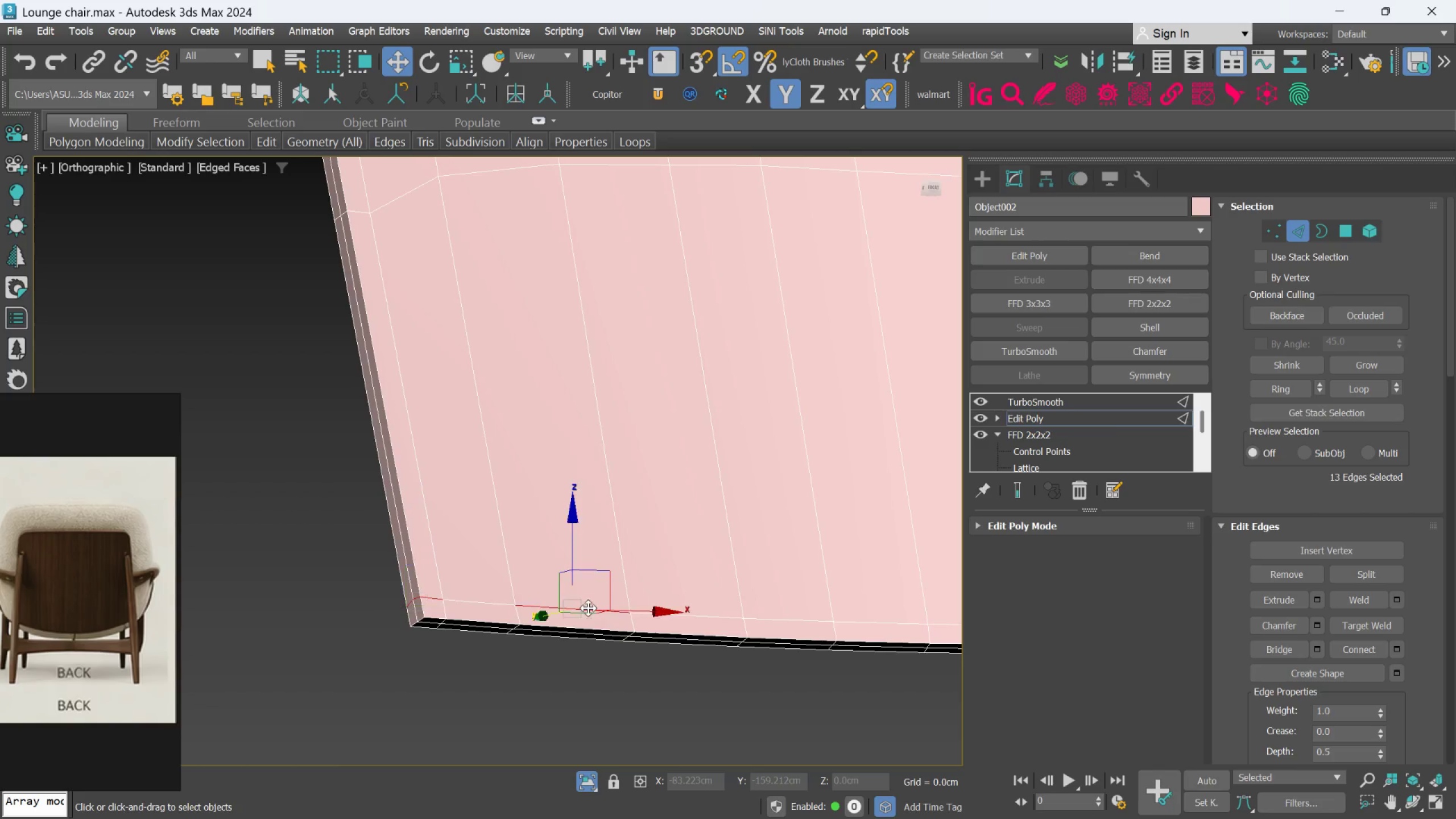 
double_click([588, 608])
 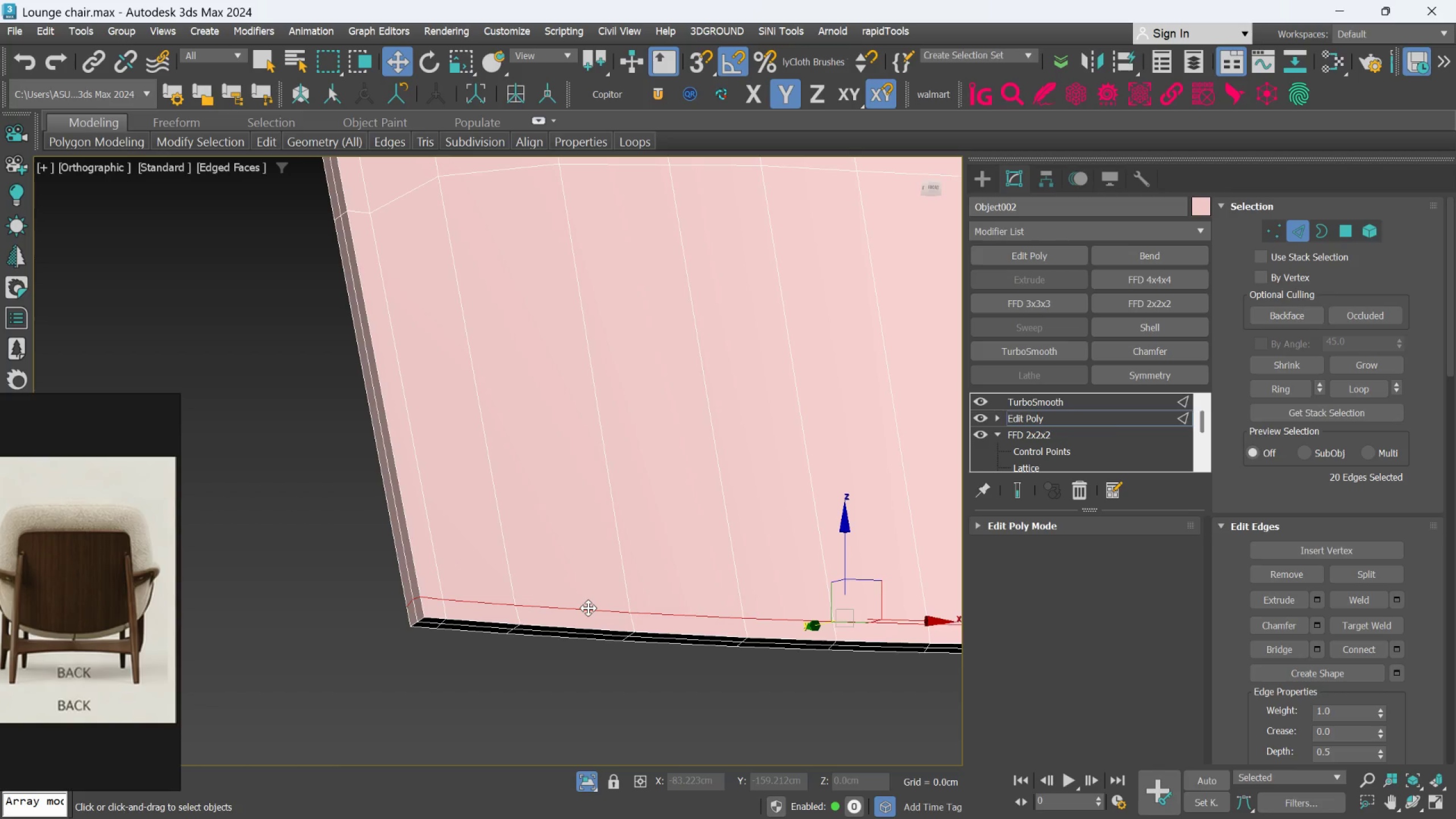 
hold_key(key=ControlLeft, duration=1.97)
hold_key(key=AltLeft, duration=0.58)
scroll: coordinate [589, 618], scroll_direction: down, amount: 5.0
 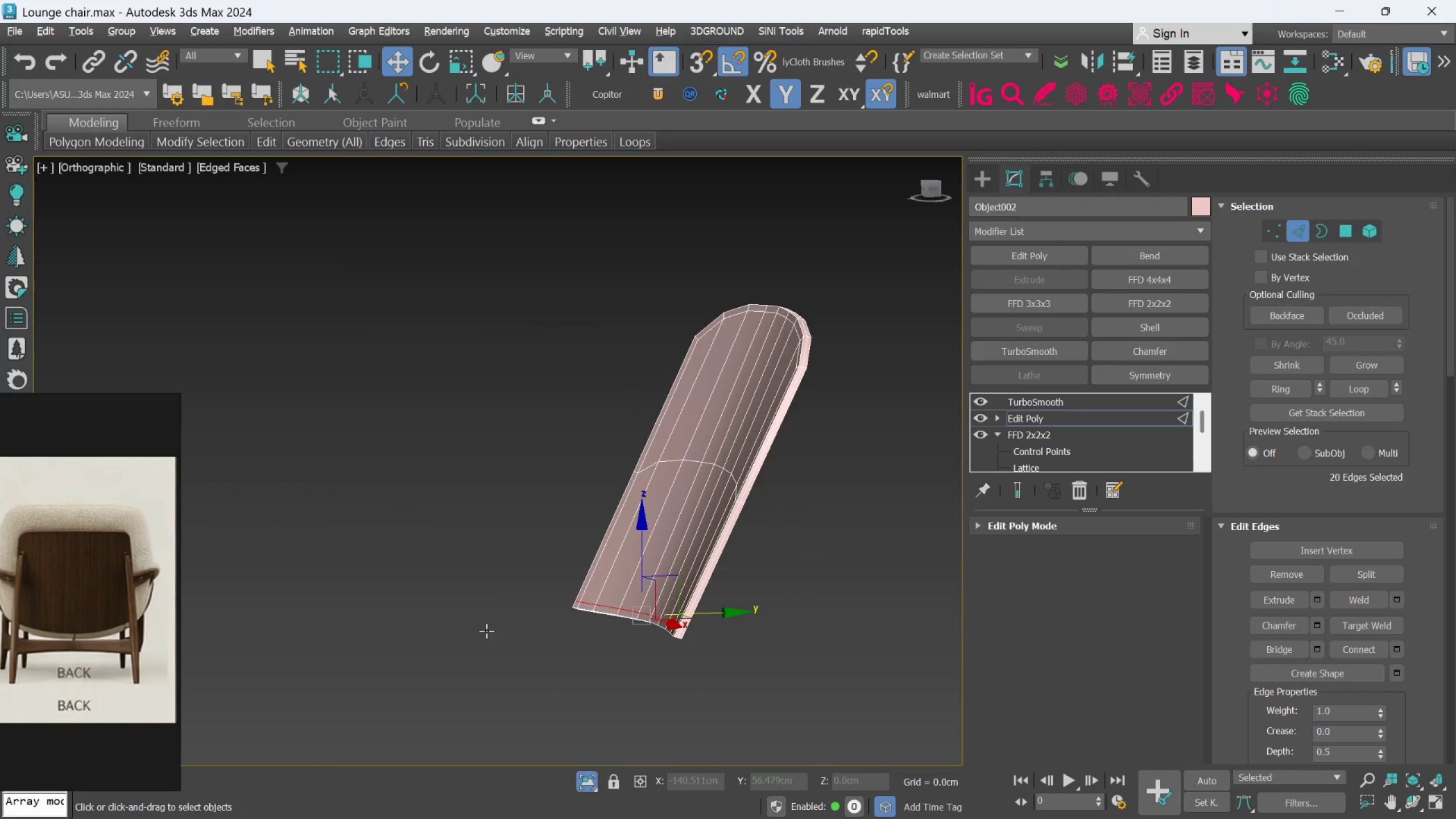 
hold_key(key=ControlLeft, duration=0.92)
 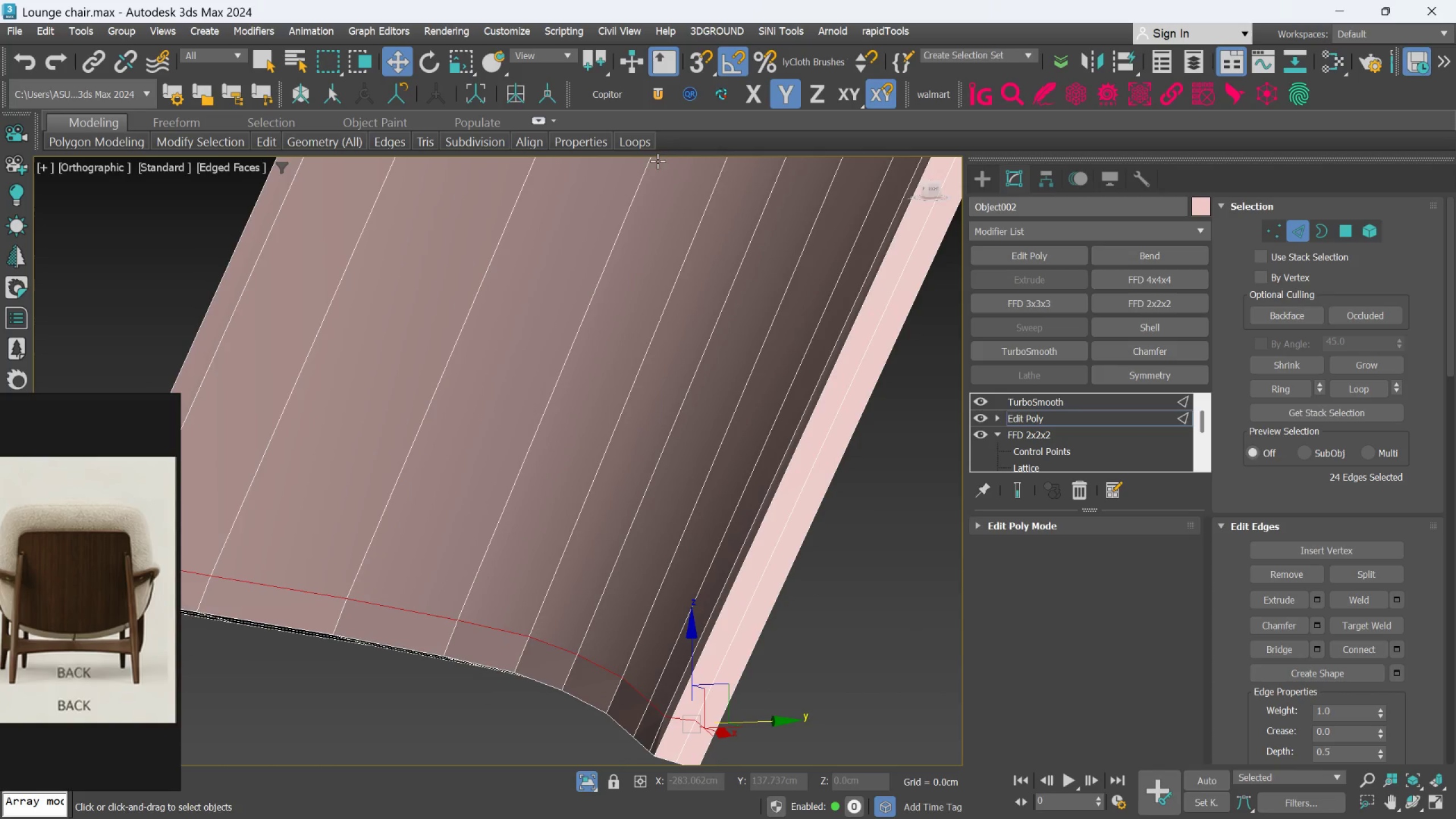 
scroll: coordinate [684, 643], scroll_direction: up, amount: 5.0
 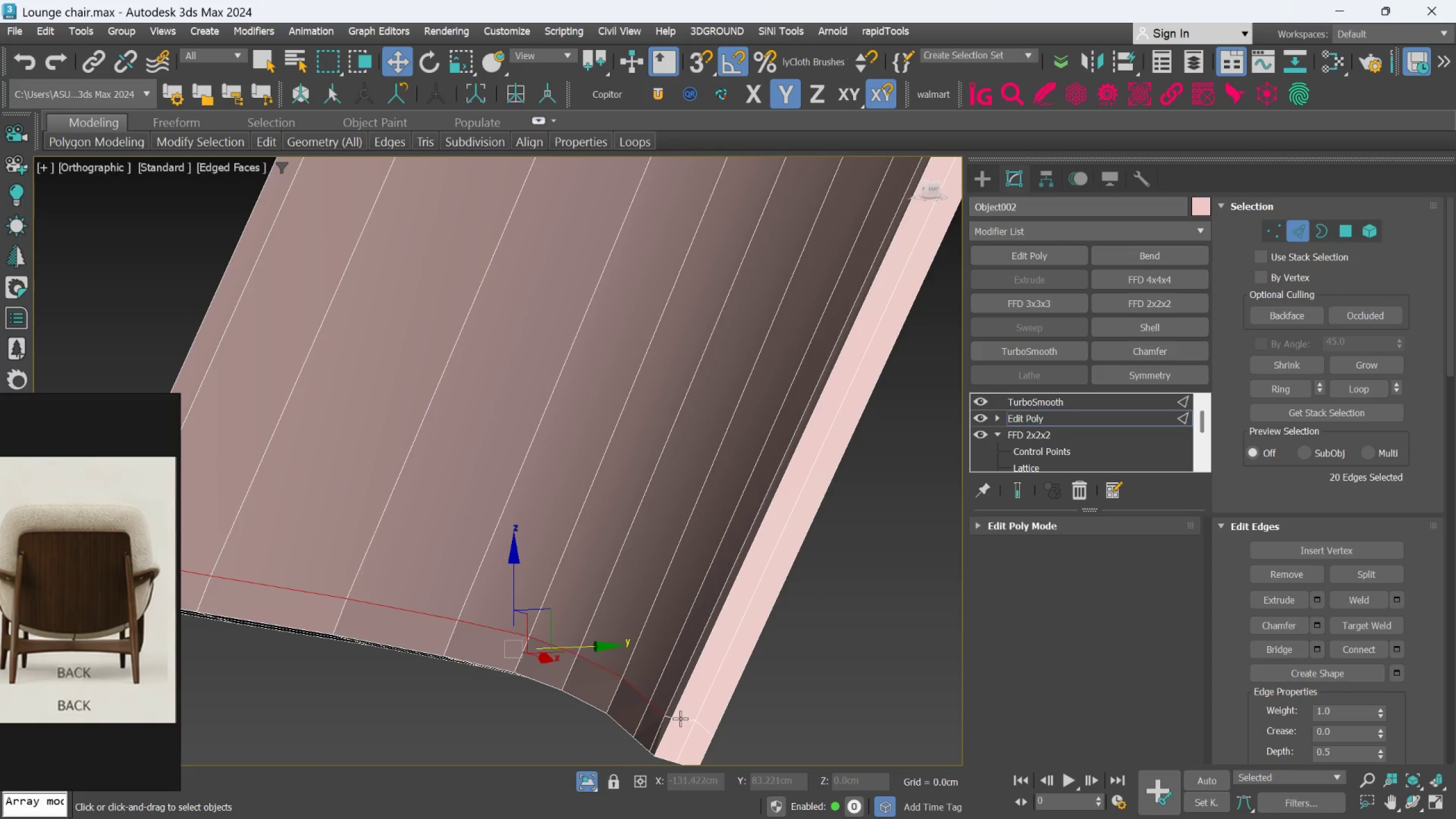 
double_click([681, 719])
 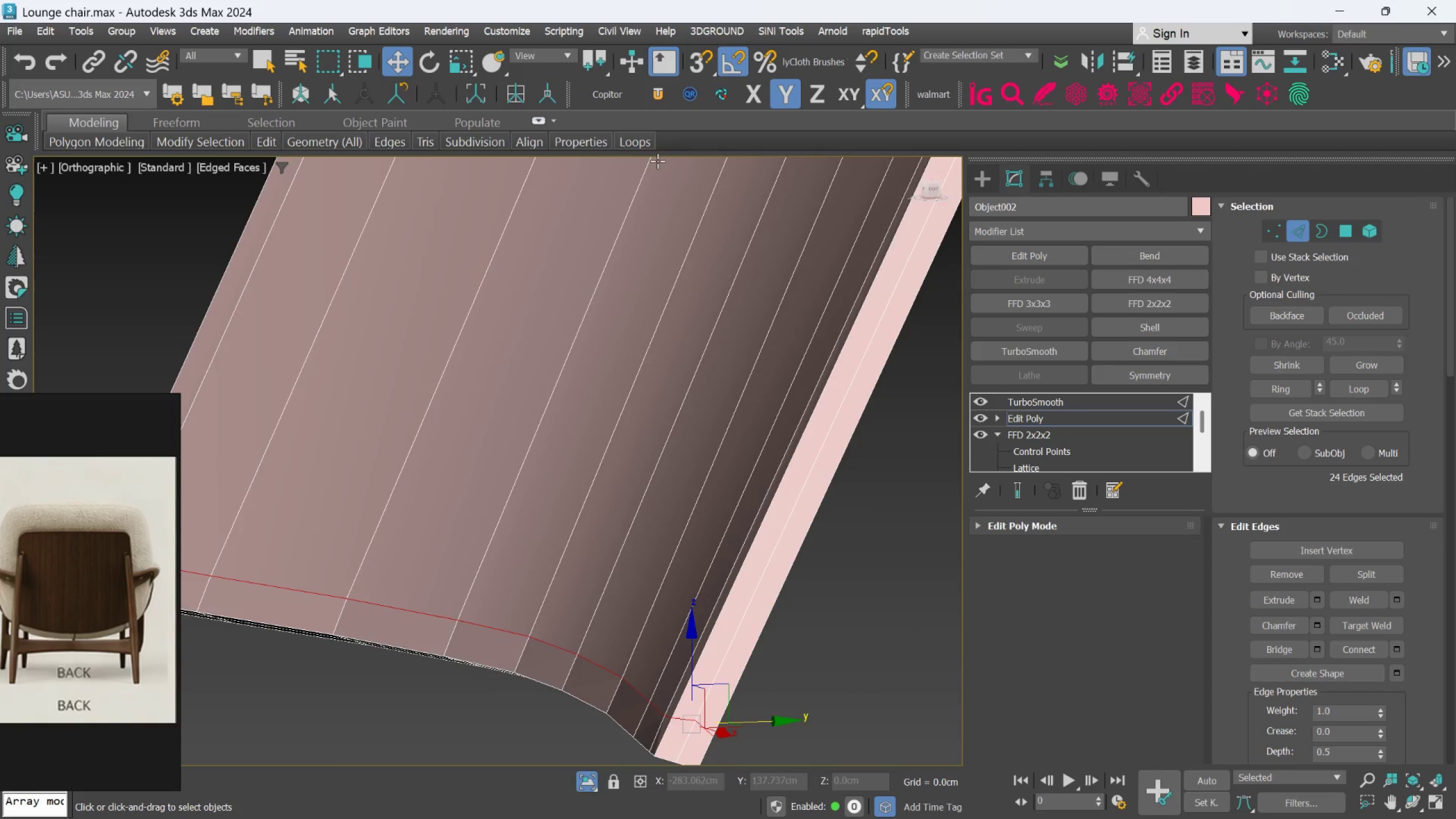 
left_click([629, 146])
 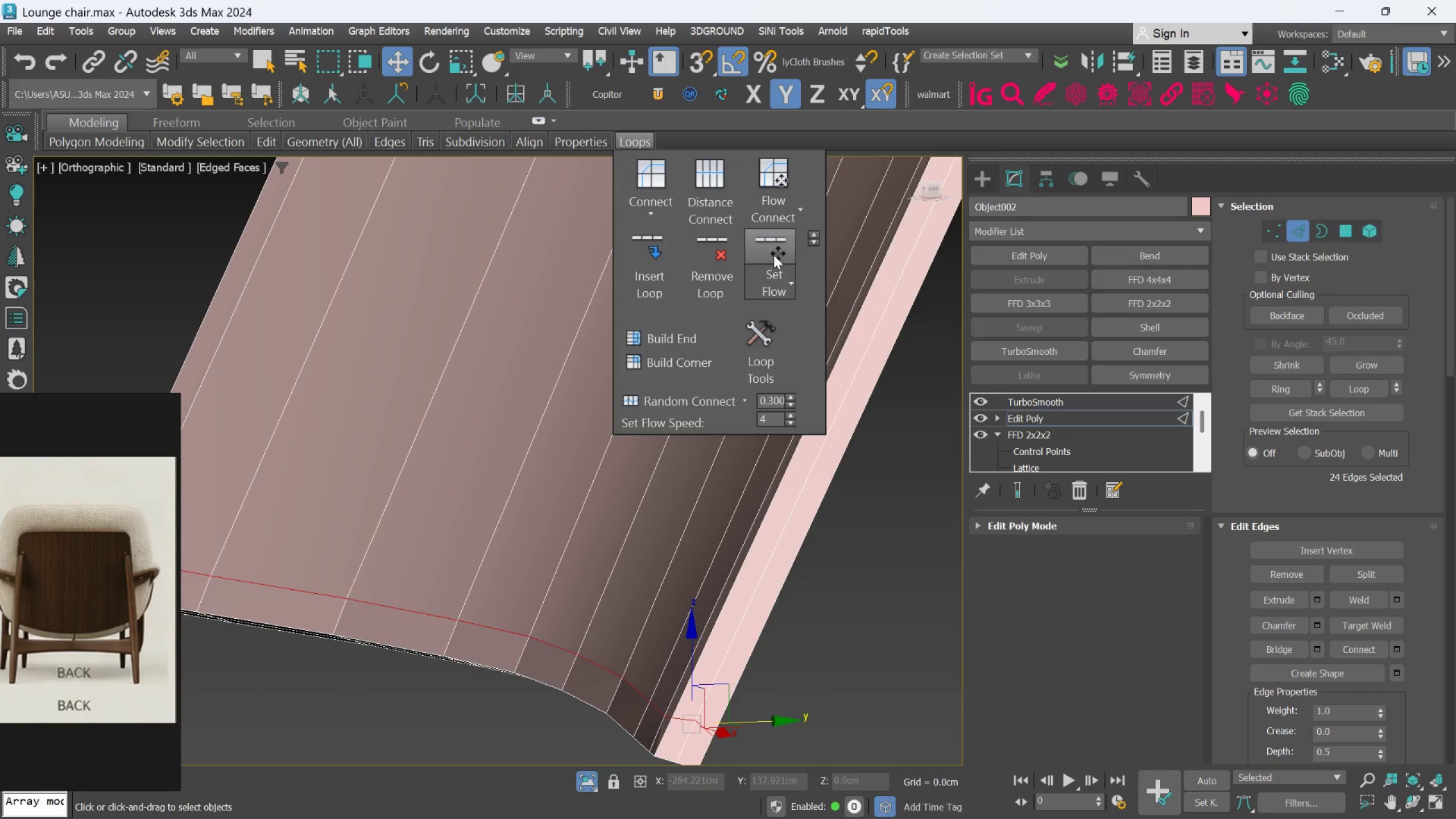 
left_click([774, 255])
 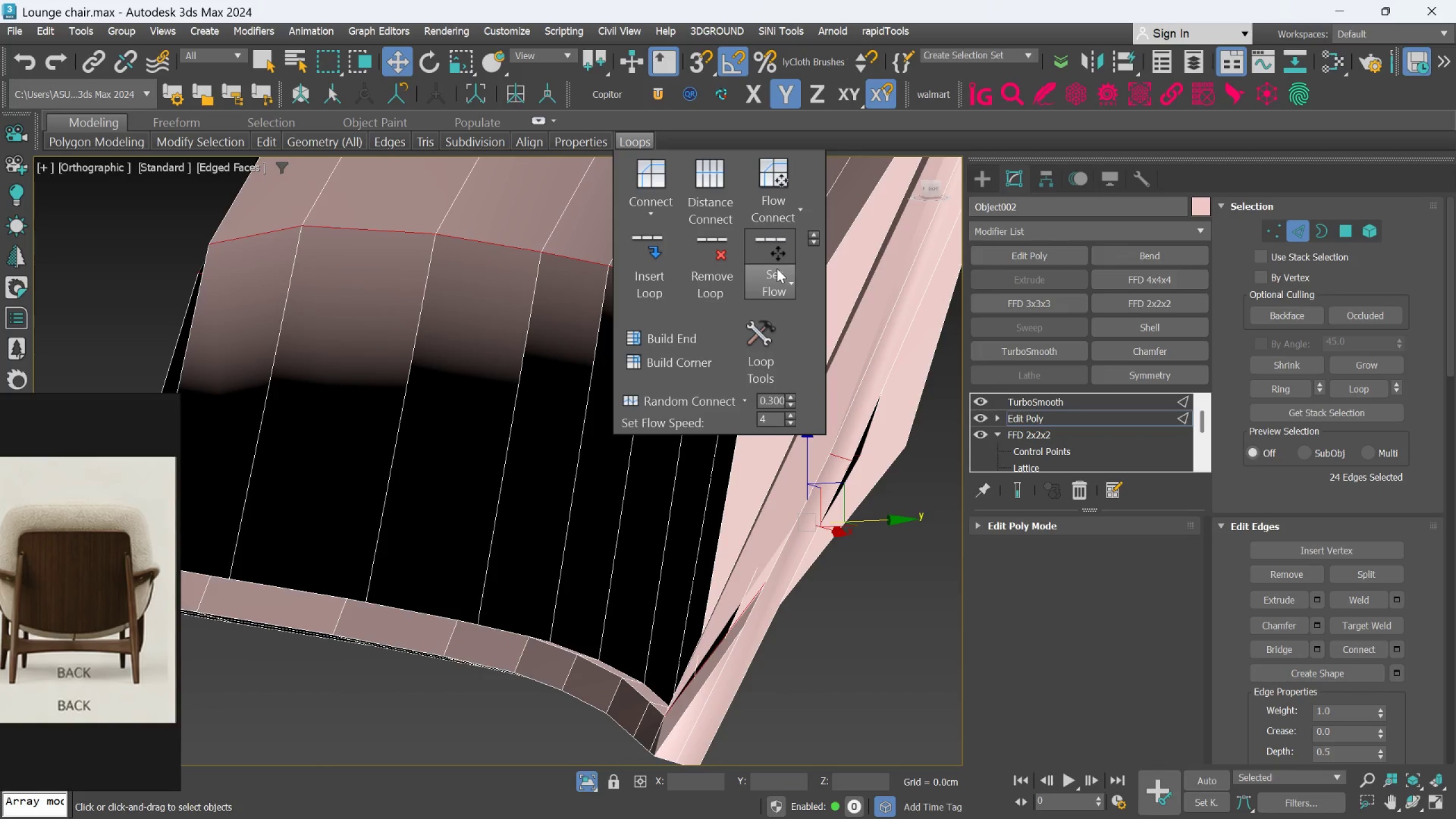 
hold_key(key=ControlLeft, duration=0.56)
 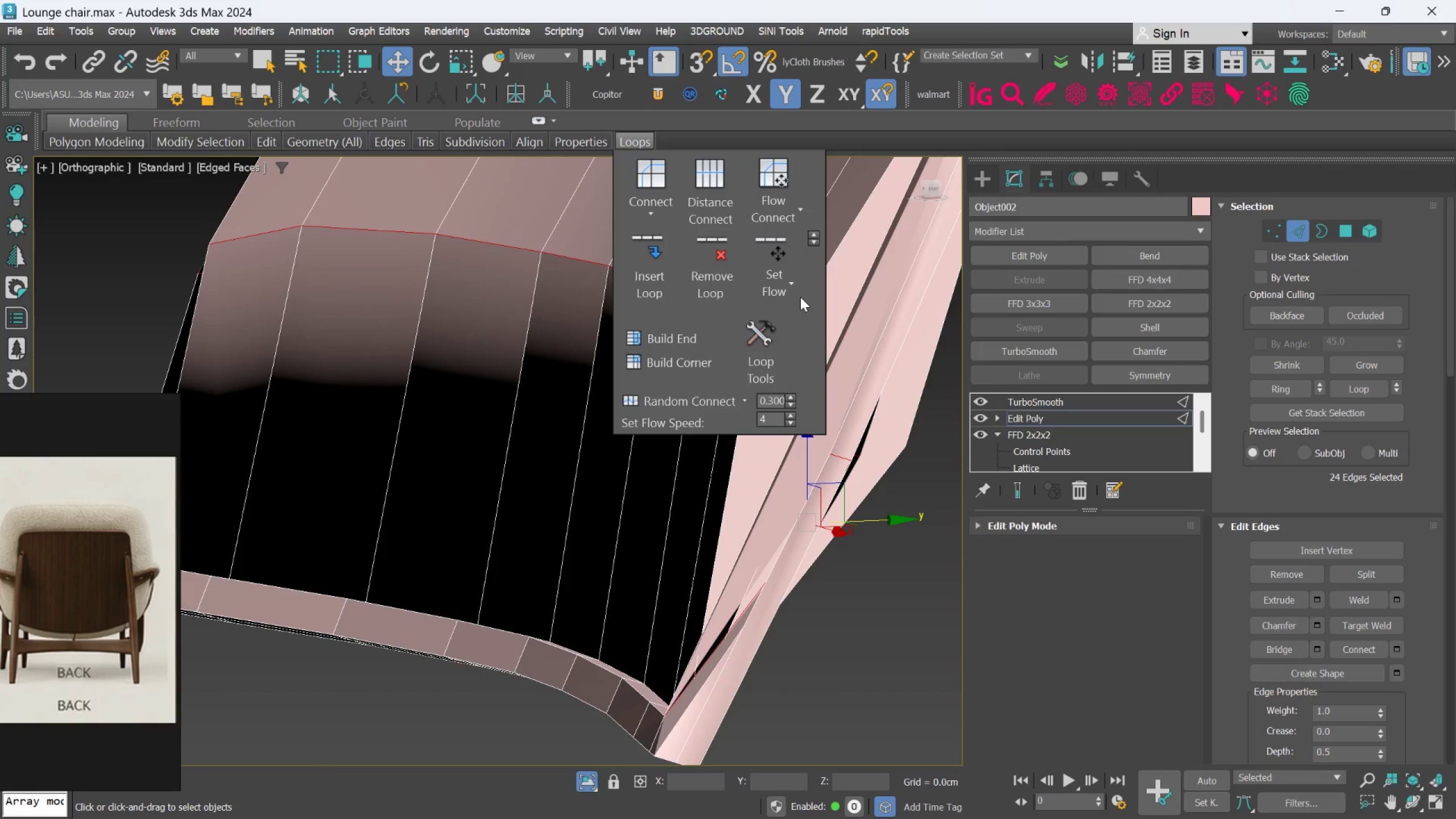 
key(Control+Z)
 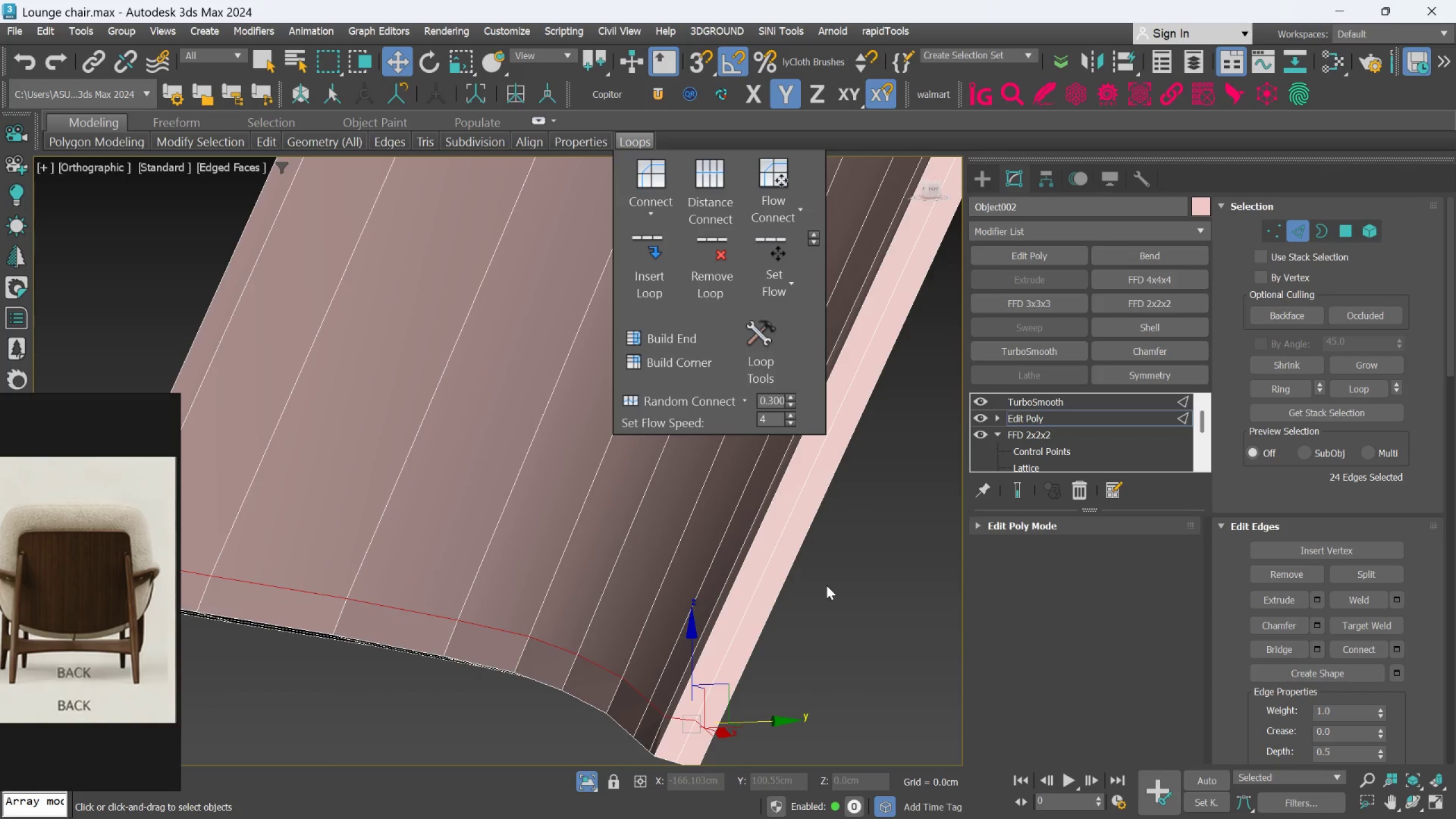 
left_click([826, 585])
 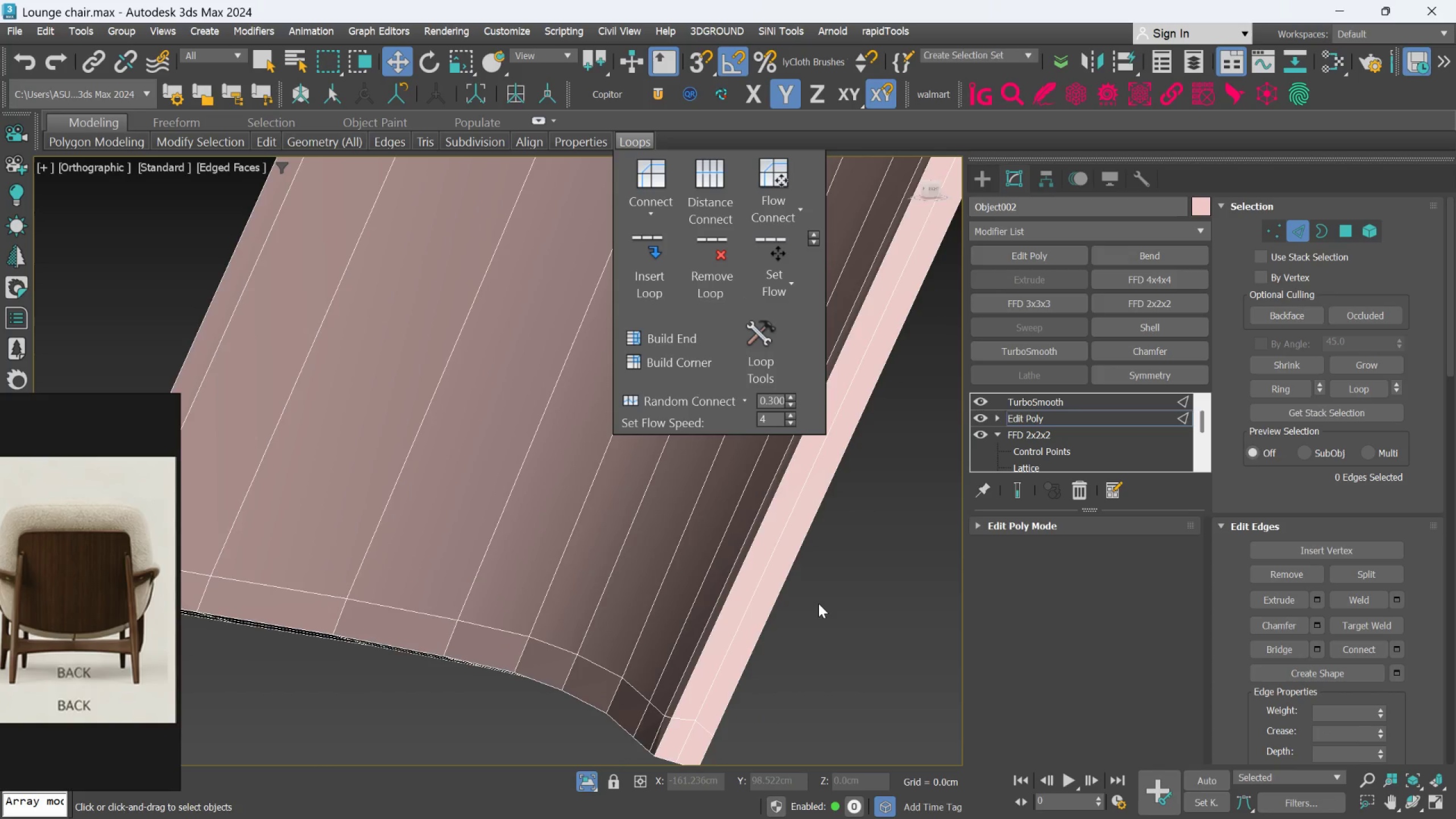 
scroll: coordinate [818, 603], scroll_direction: down, amount: 3.0
 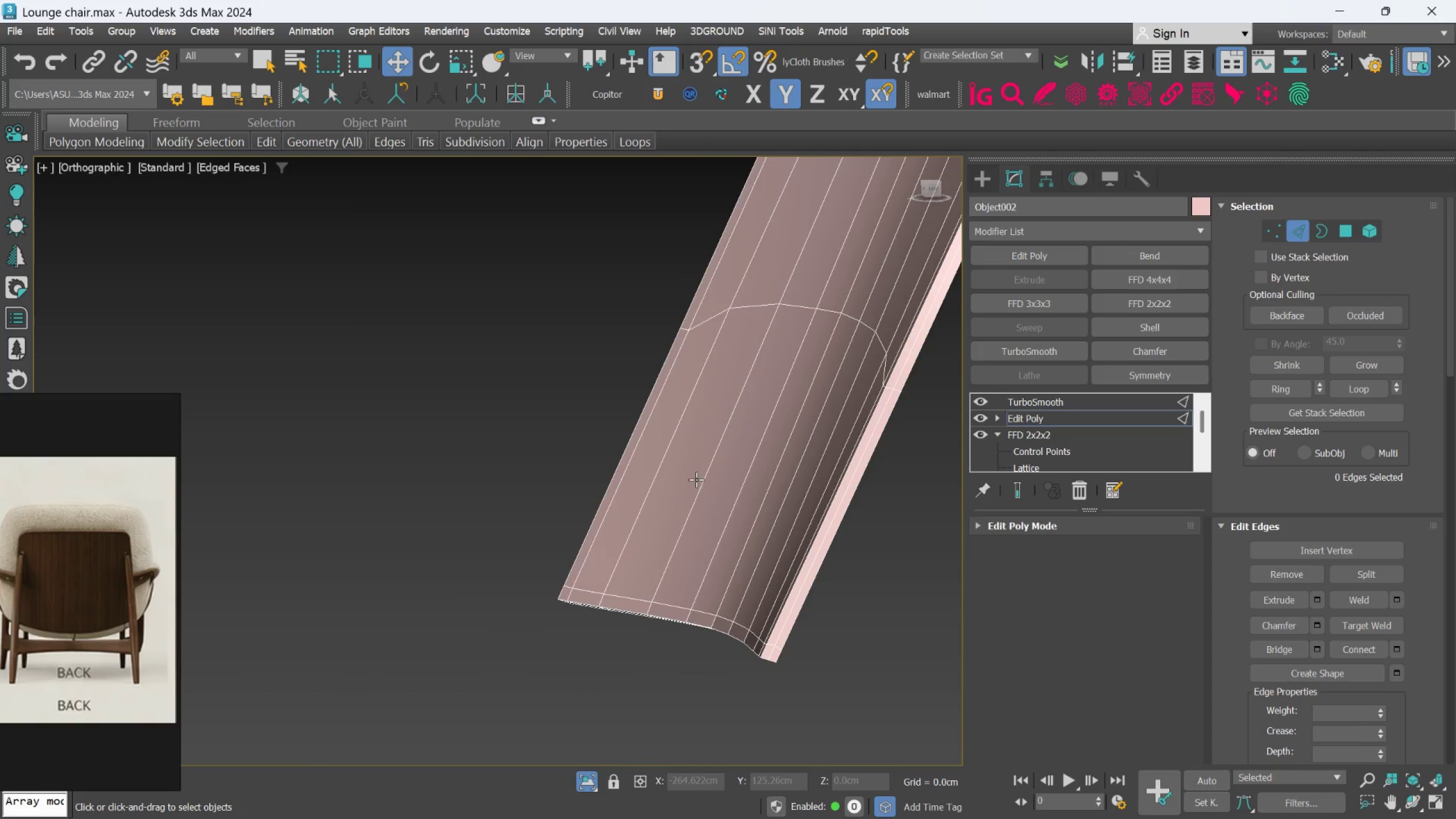 
hold_key(key=AltLeft, duration=0.69)
 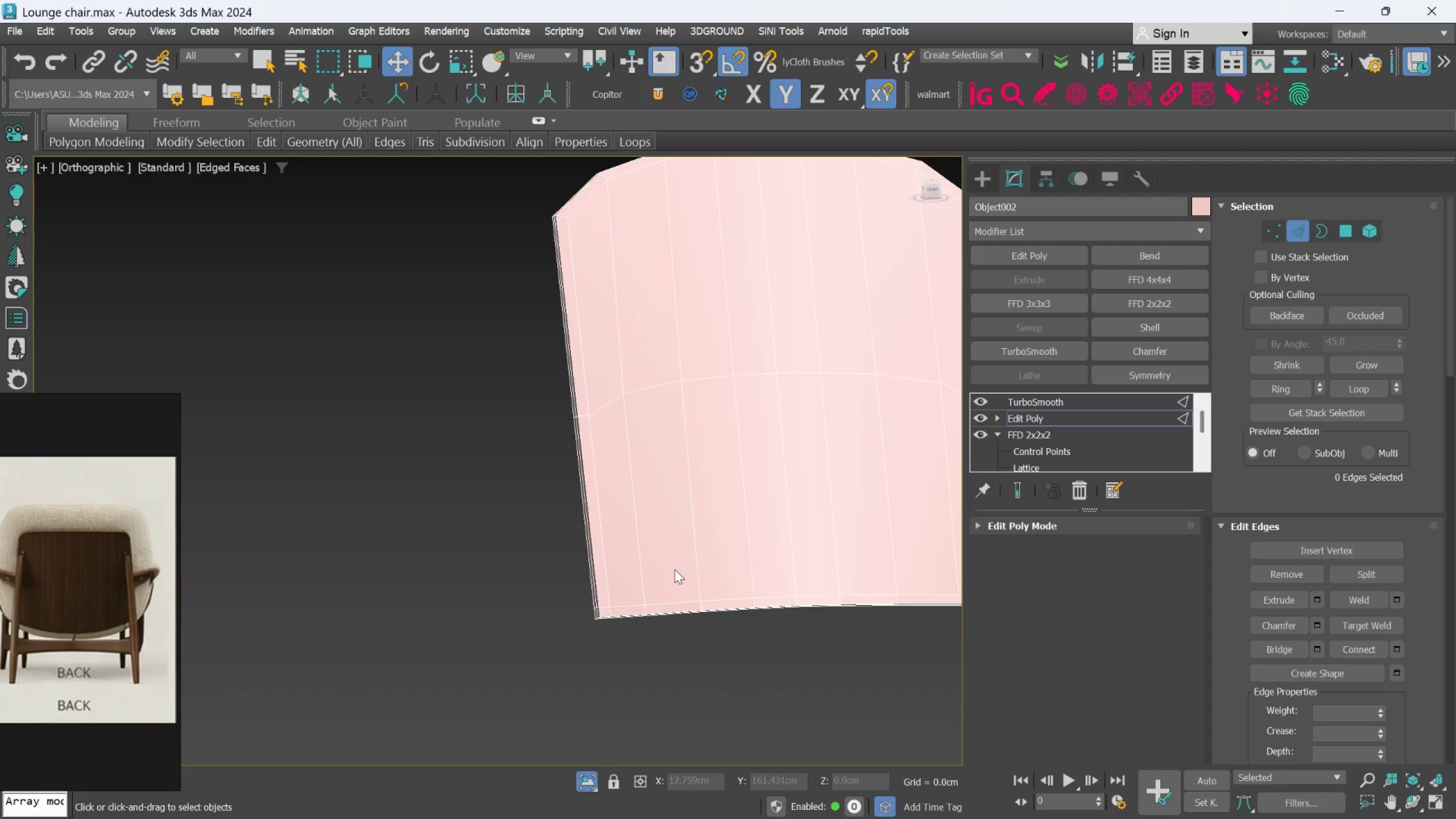 
scroll: coordinate [675, 522], scroll_direction: down, amount: 1.0
 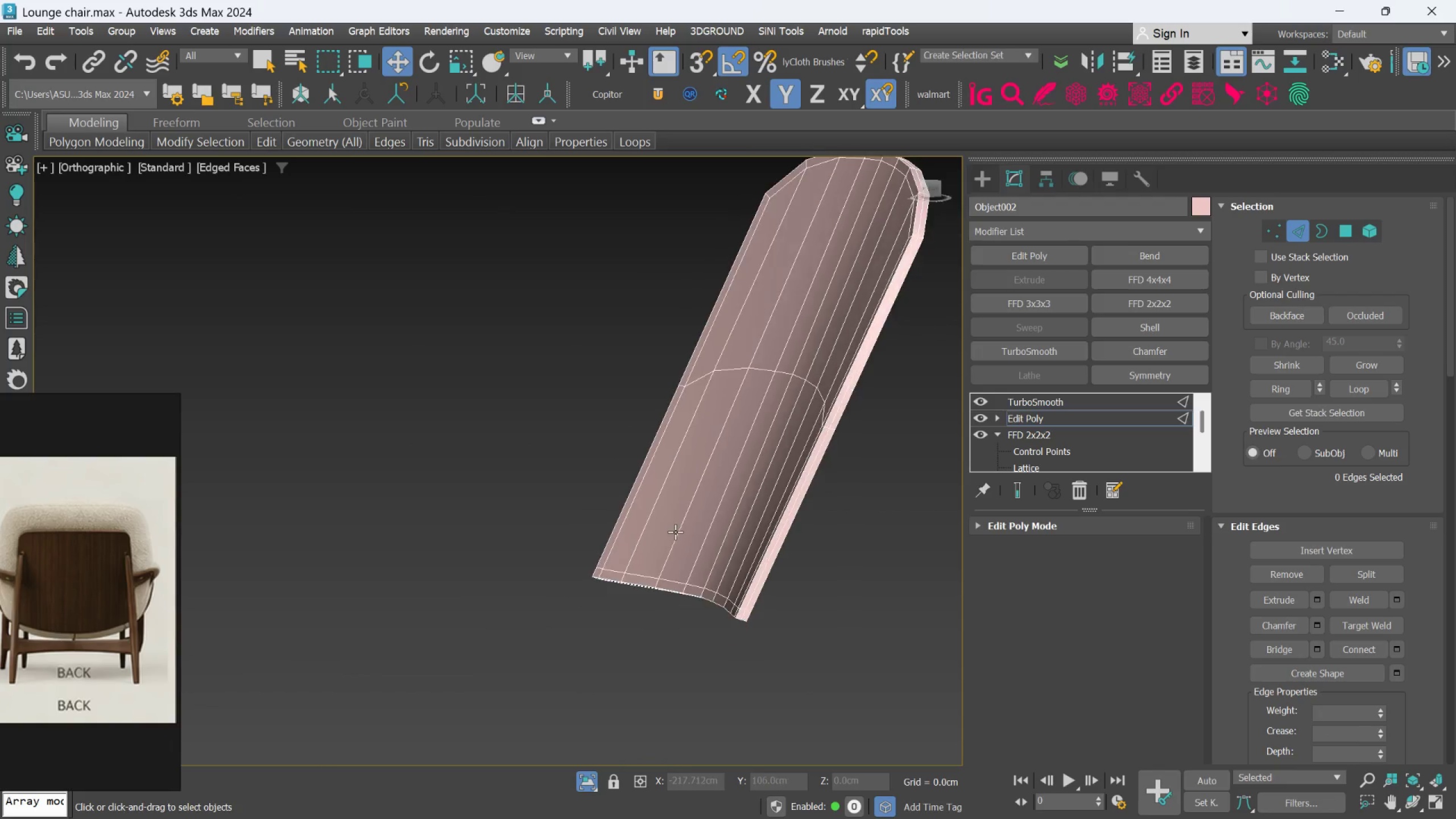 
hold_key(key=AltLeft, duration=0.52)
 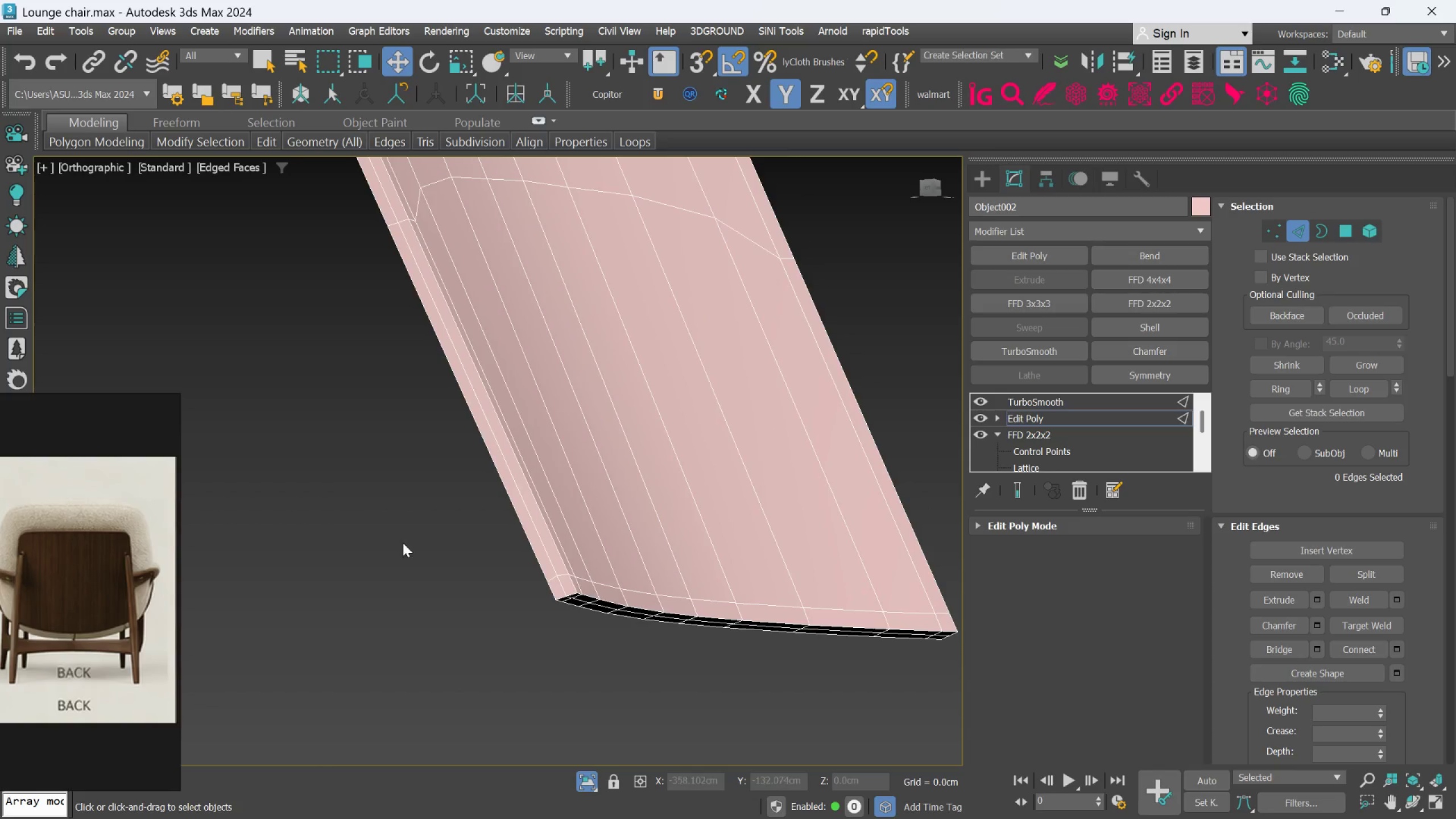 
scroll: coordinate [675, 569], scroll_direction: up, amount: 2.0
 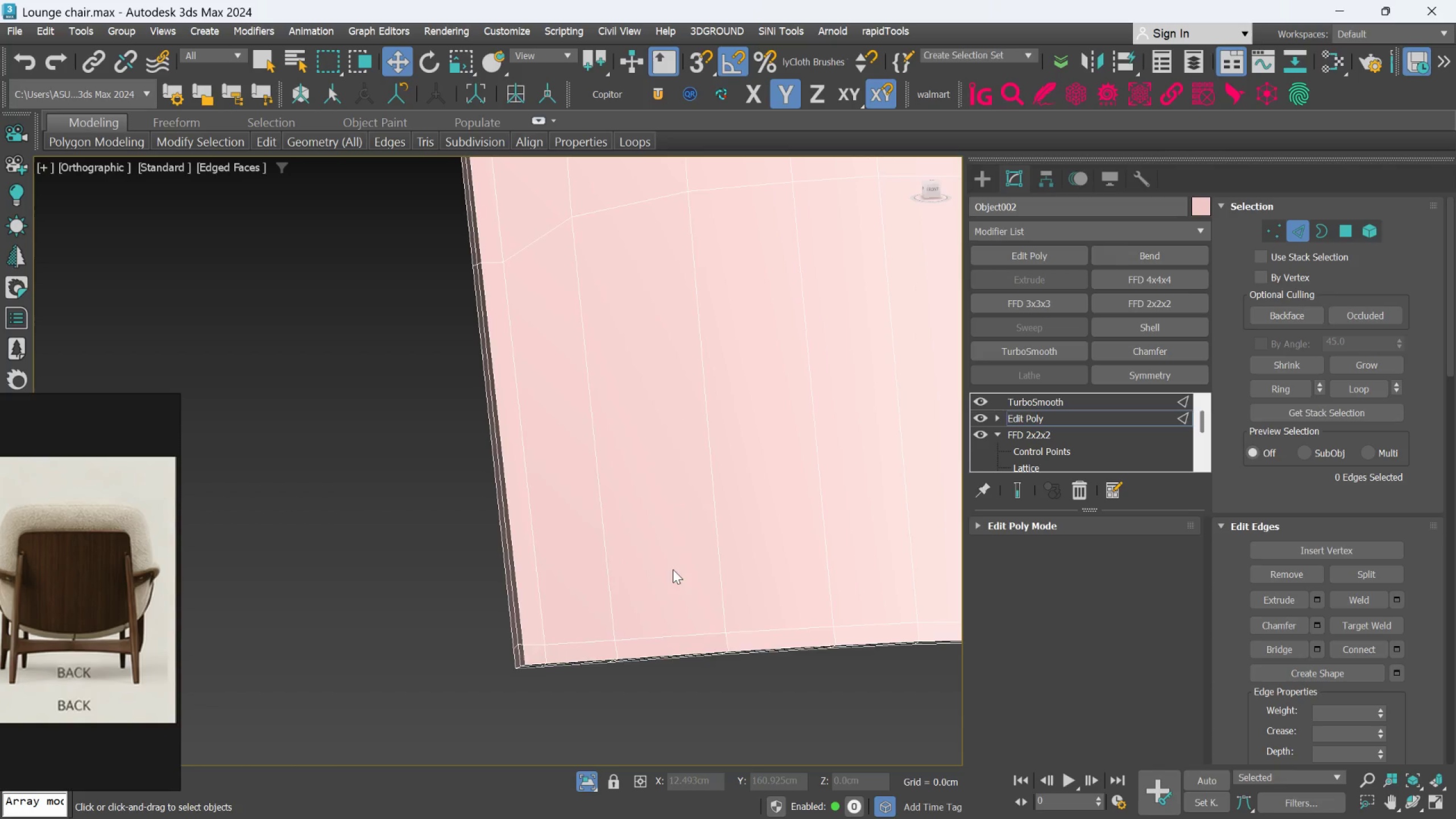 
hold_key(key=AltLeft, duration=0.41)
 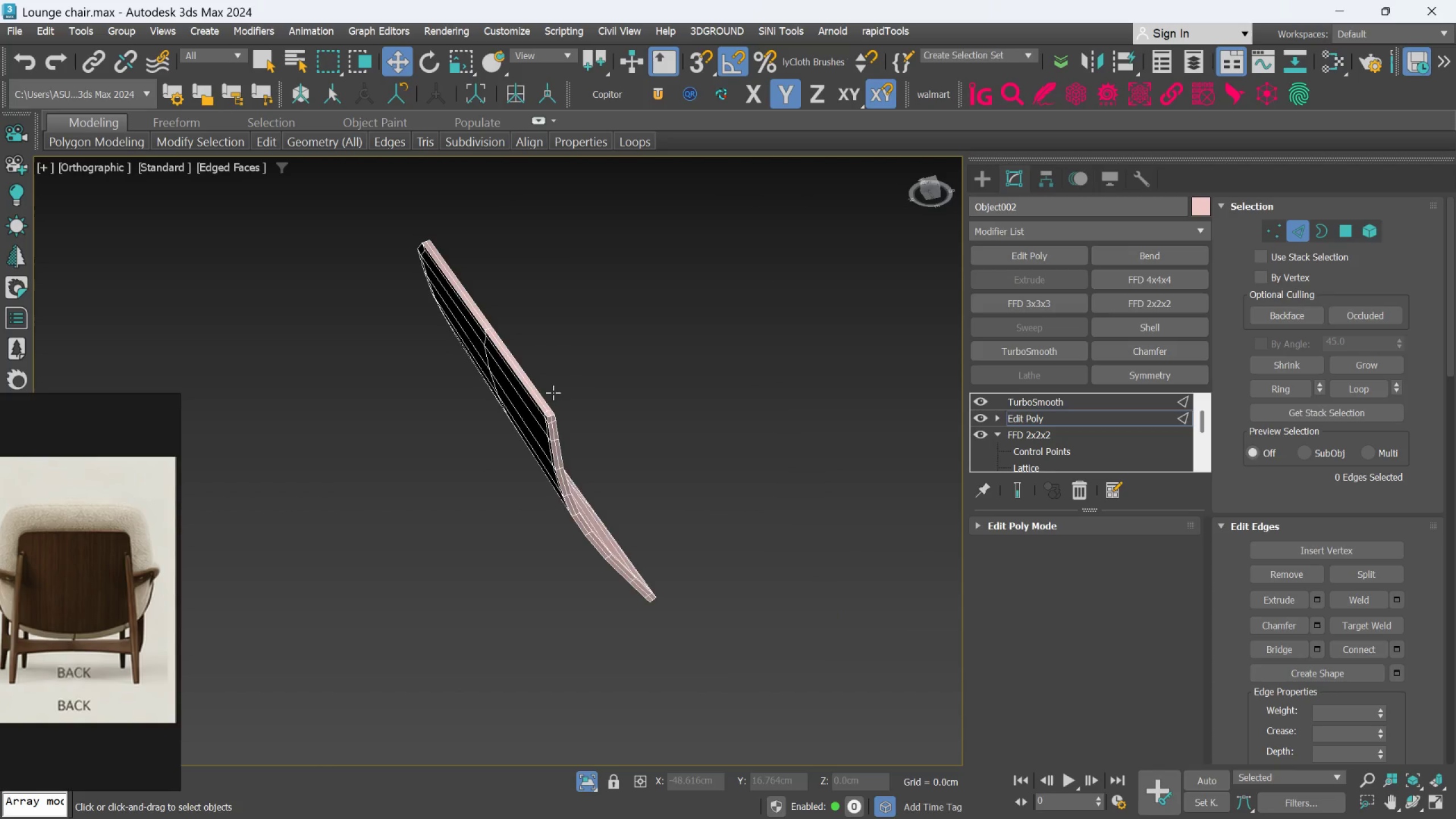 
scroll: coordinate [510, 533], scroll_direction: down, amount: 3.0
 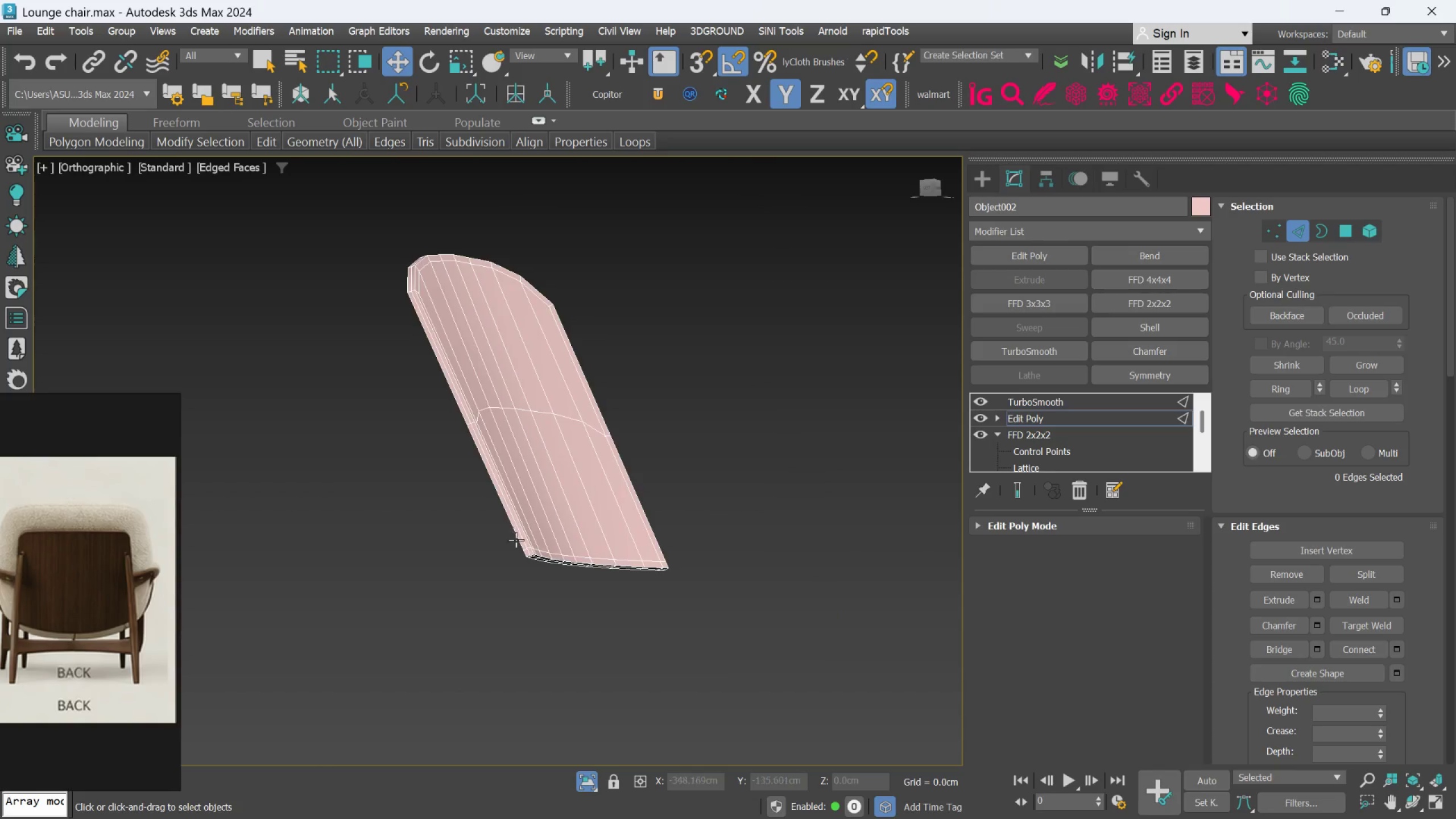 
scroll: coordinate [541, 397], scroll_direction: up, amount: 3.0
 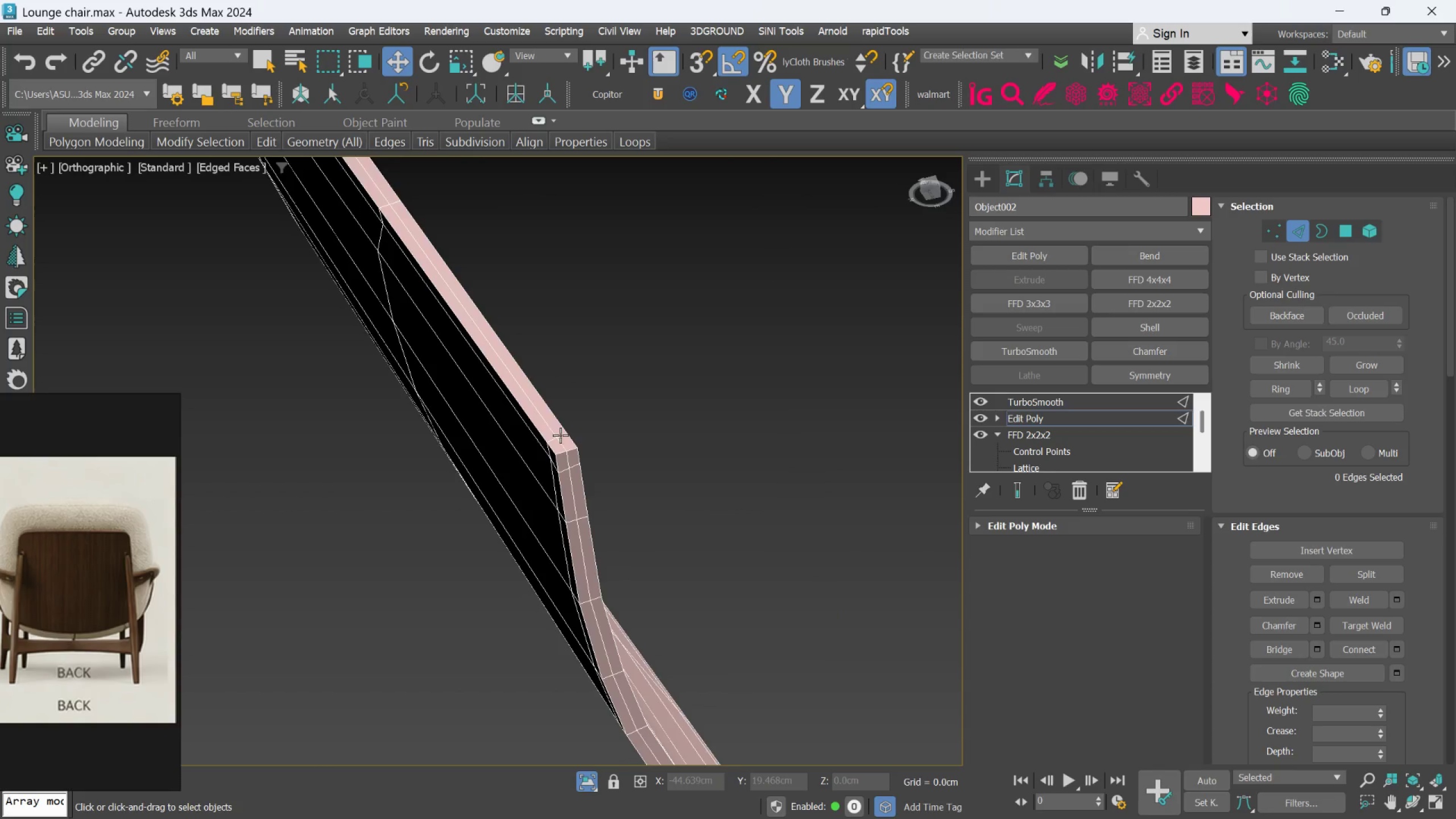 
hold_key(key=AltLeft, duration=0.5)
 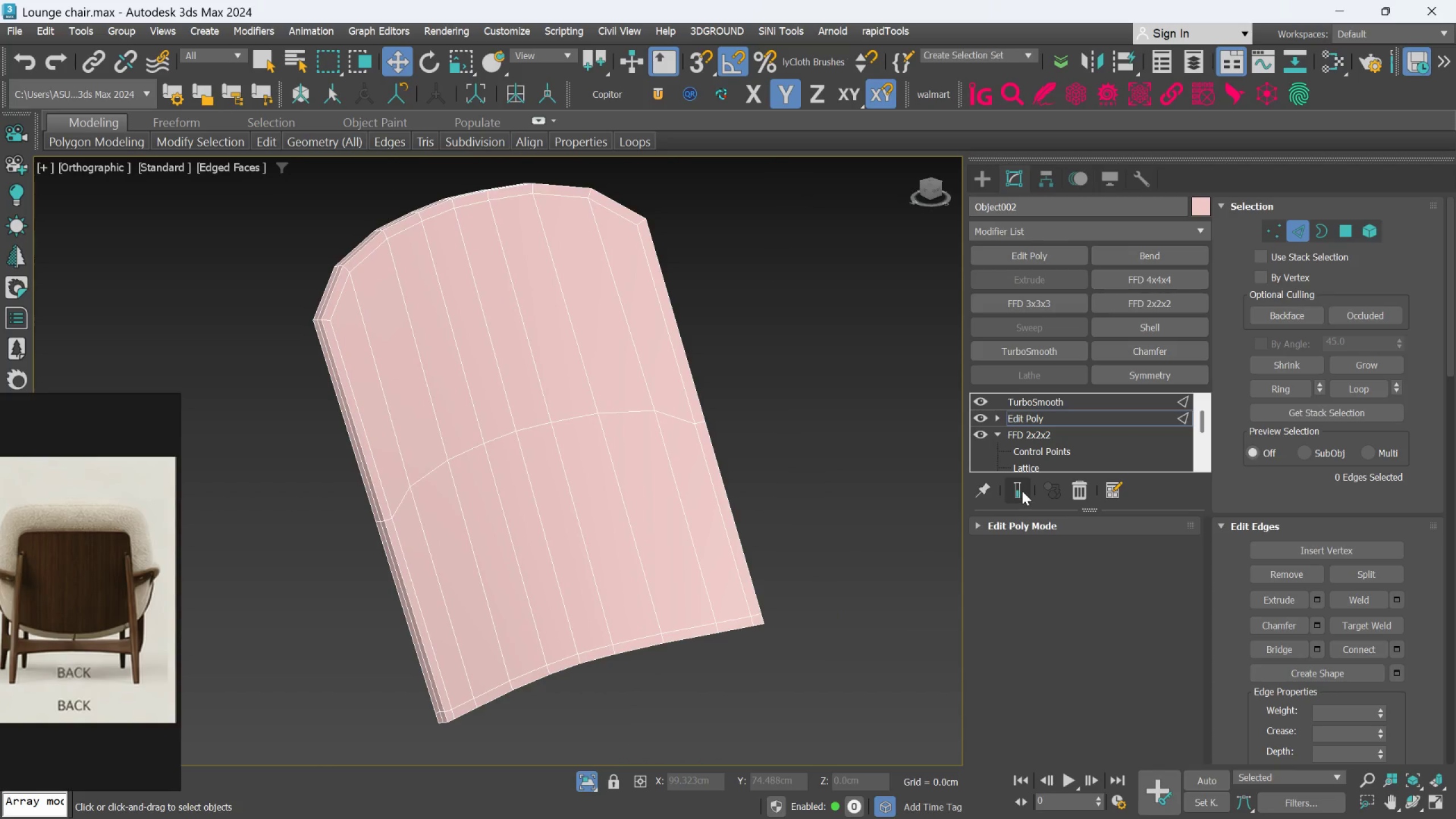 
scroll: coordinate [561, 441], scroll_direction: down, amount: 2.0
 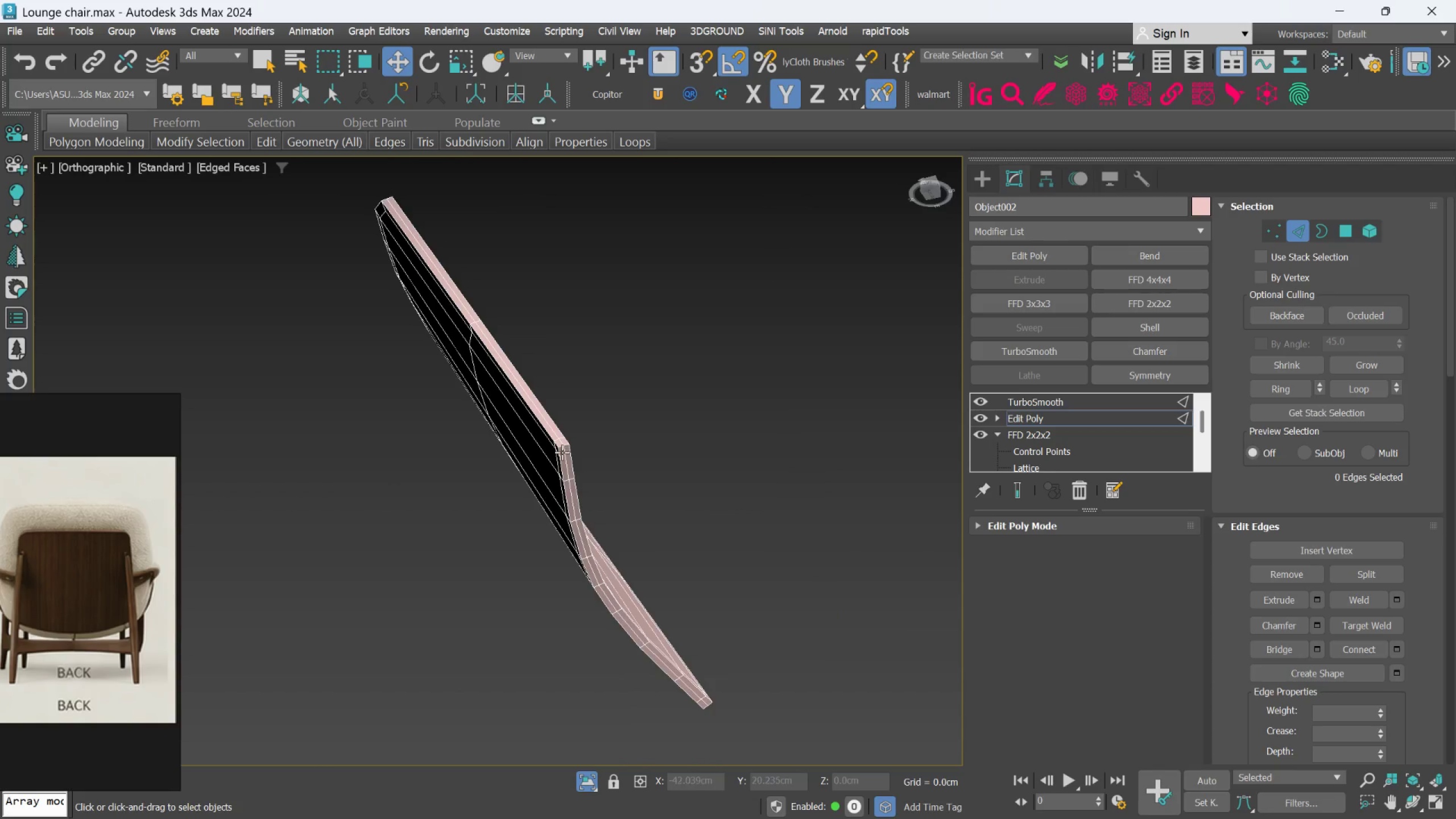 
left_click([1022, 491])
 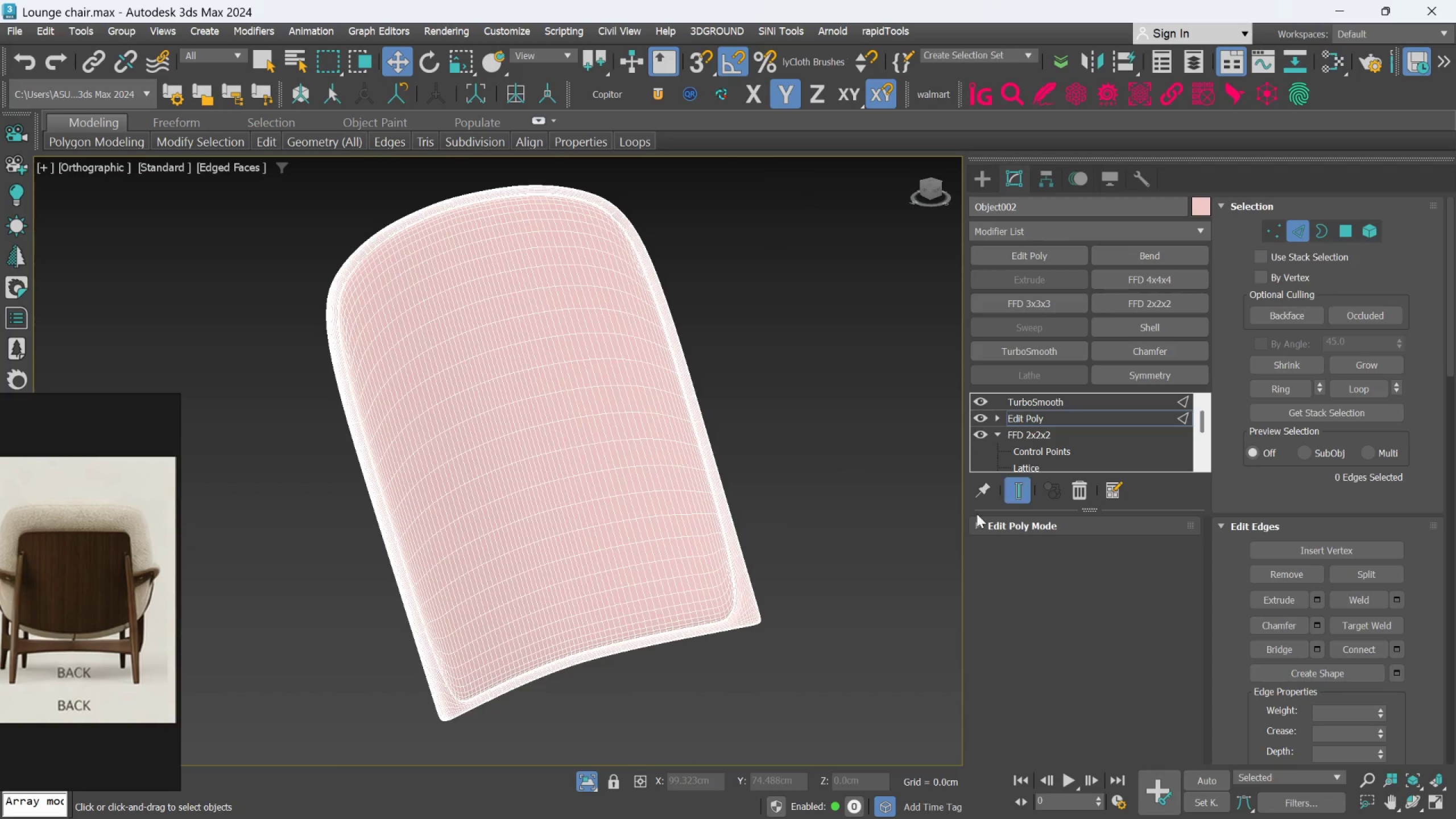 
hold_key(key=AltLeft, duration=0.91)
 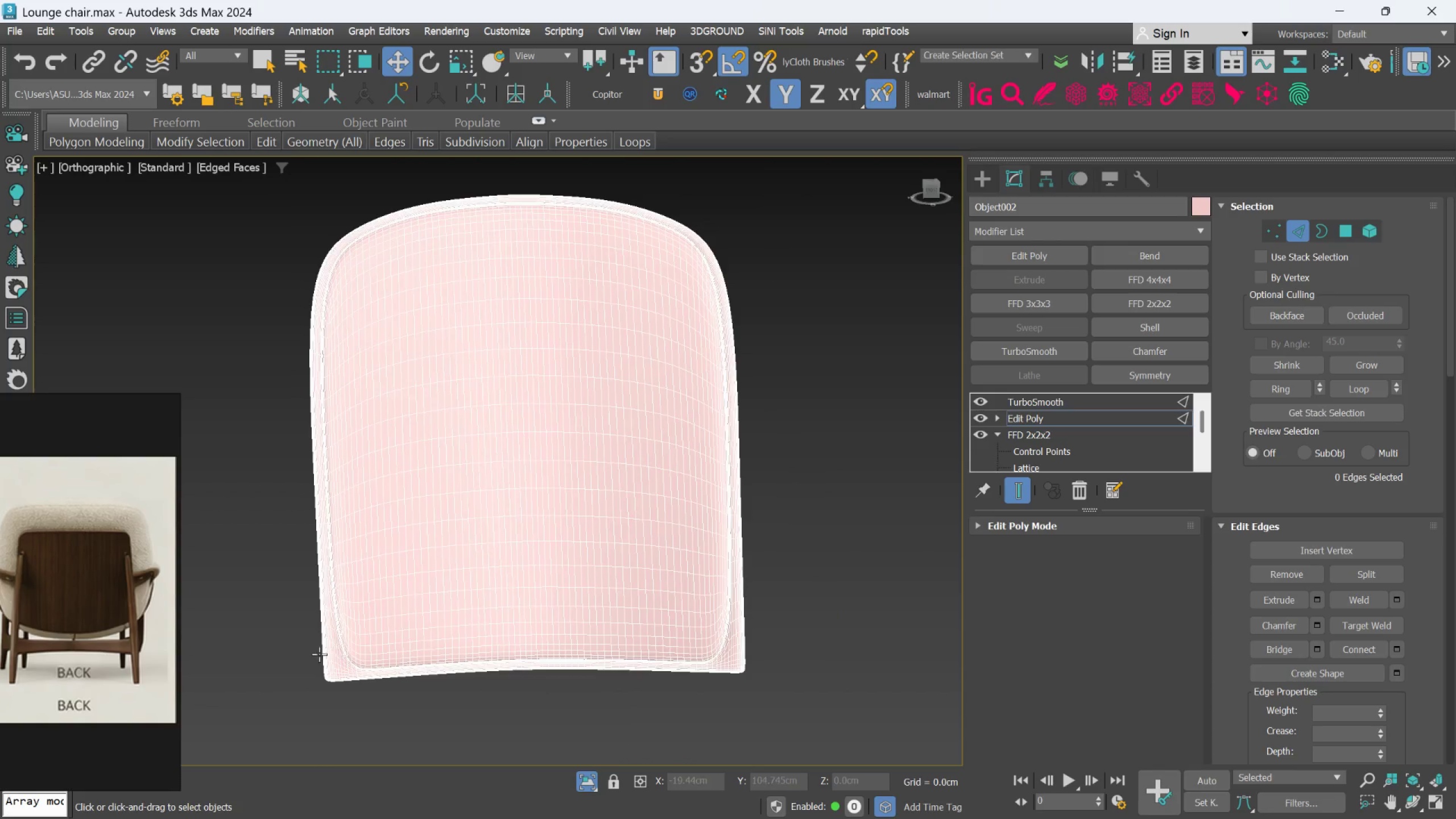 
scroll: coordinate [395, 595], scroll_direction: up, amount: 5.0
 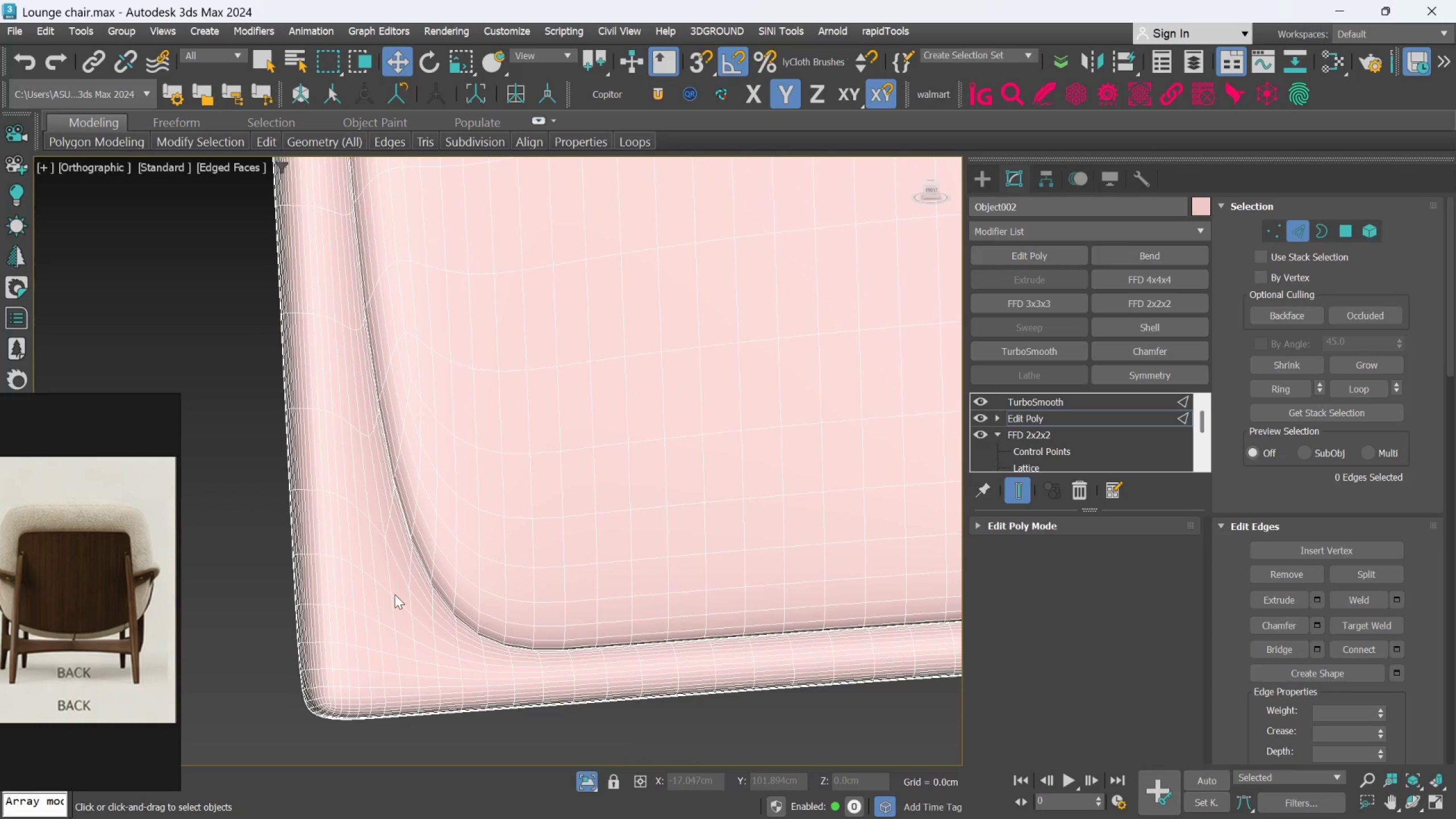 
scroll: coordinate [395, 594], scroll_direction: down, amount: 1.0
 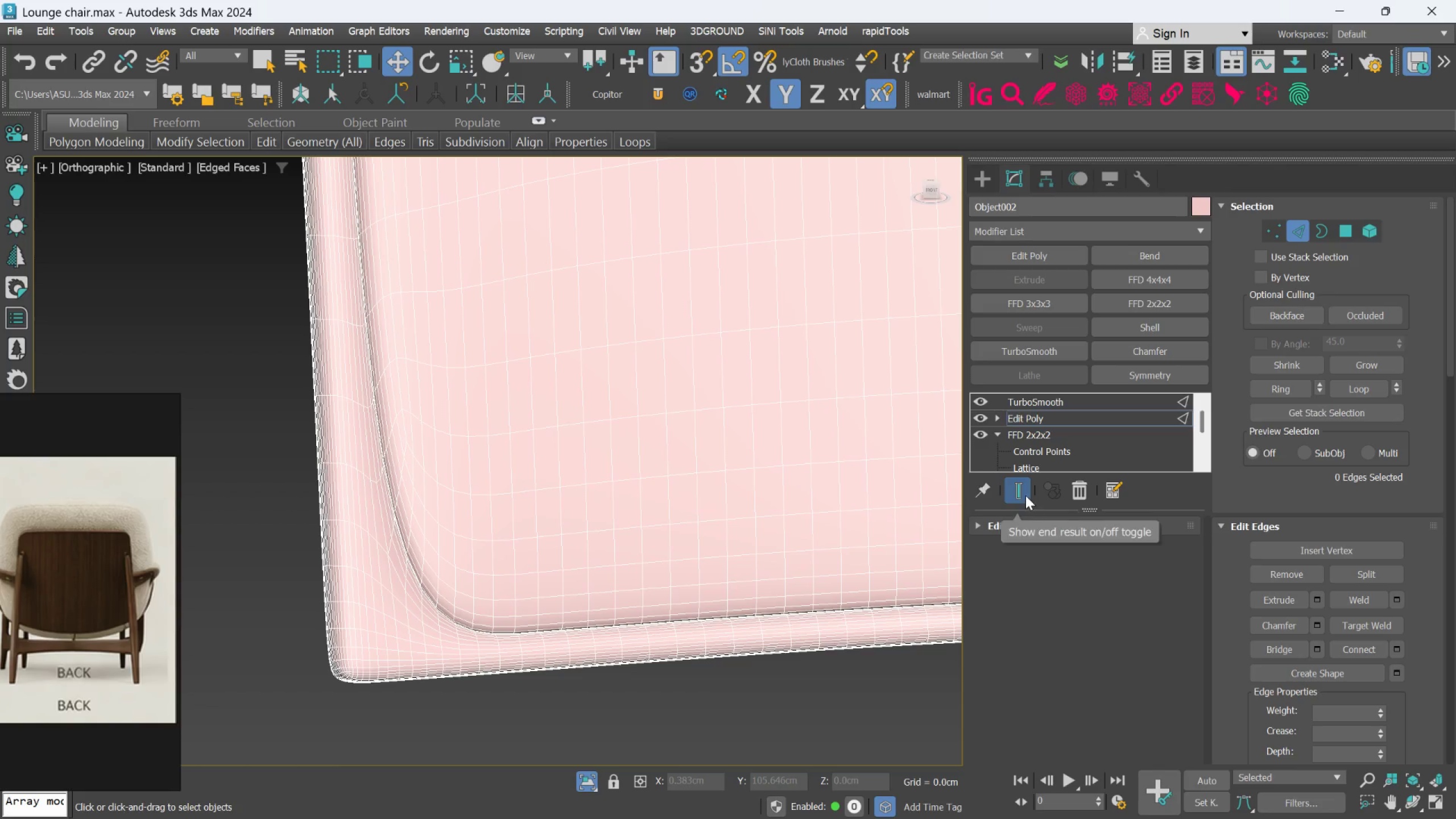 
double_click([1025, 495])
 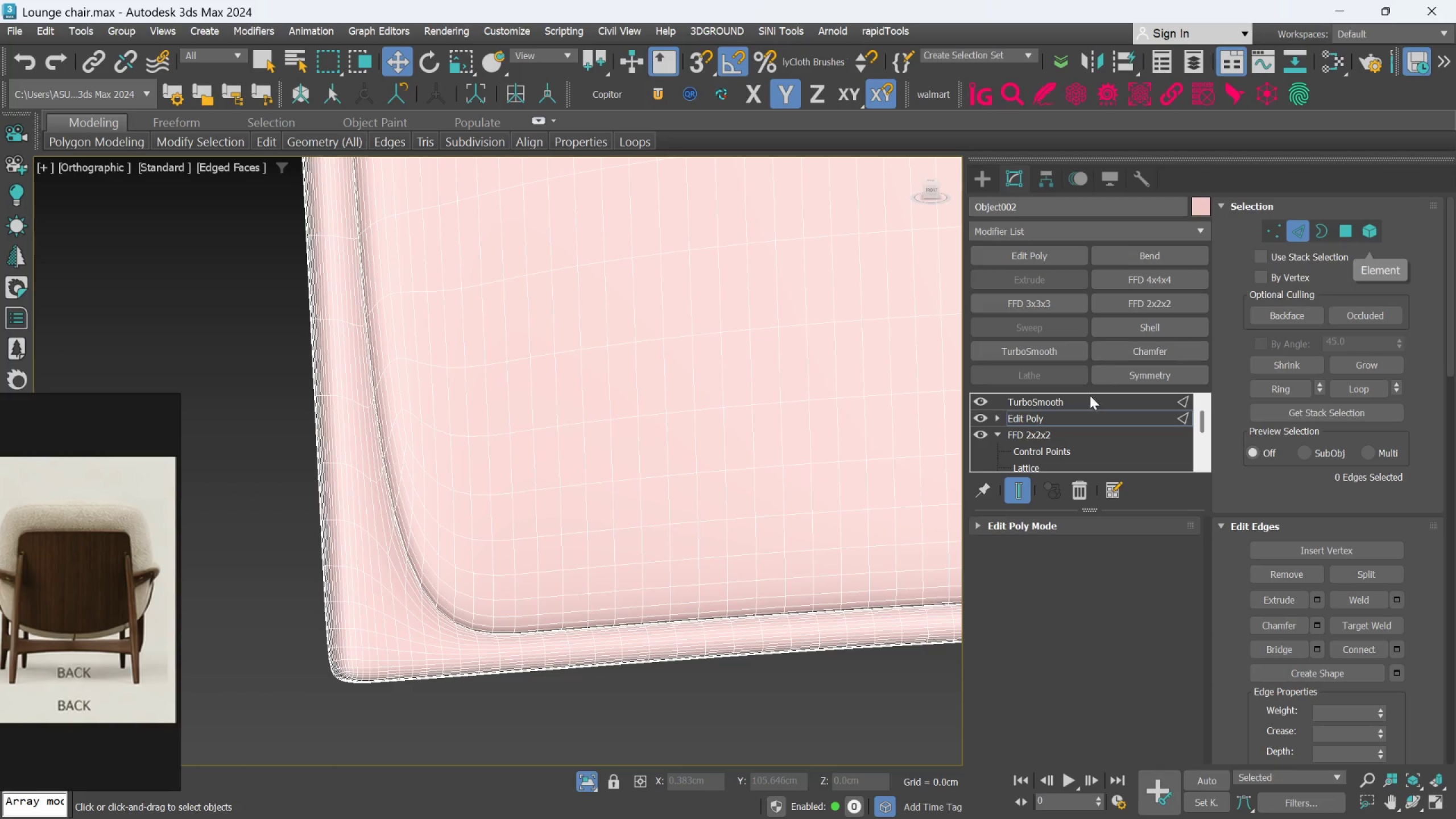 
hold_key(key=AltLeft, duration=1.5)
 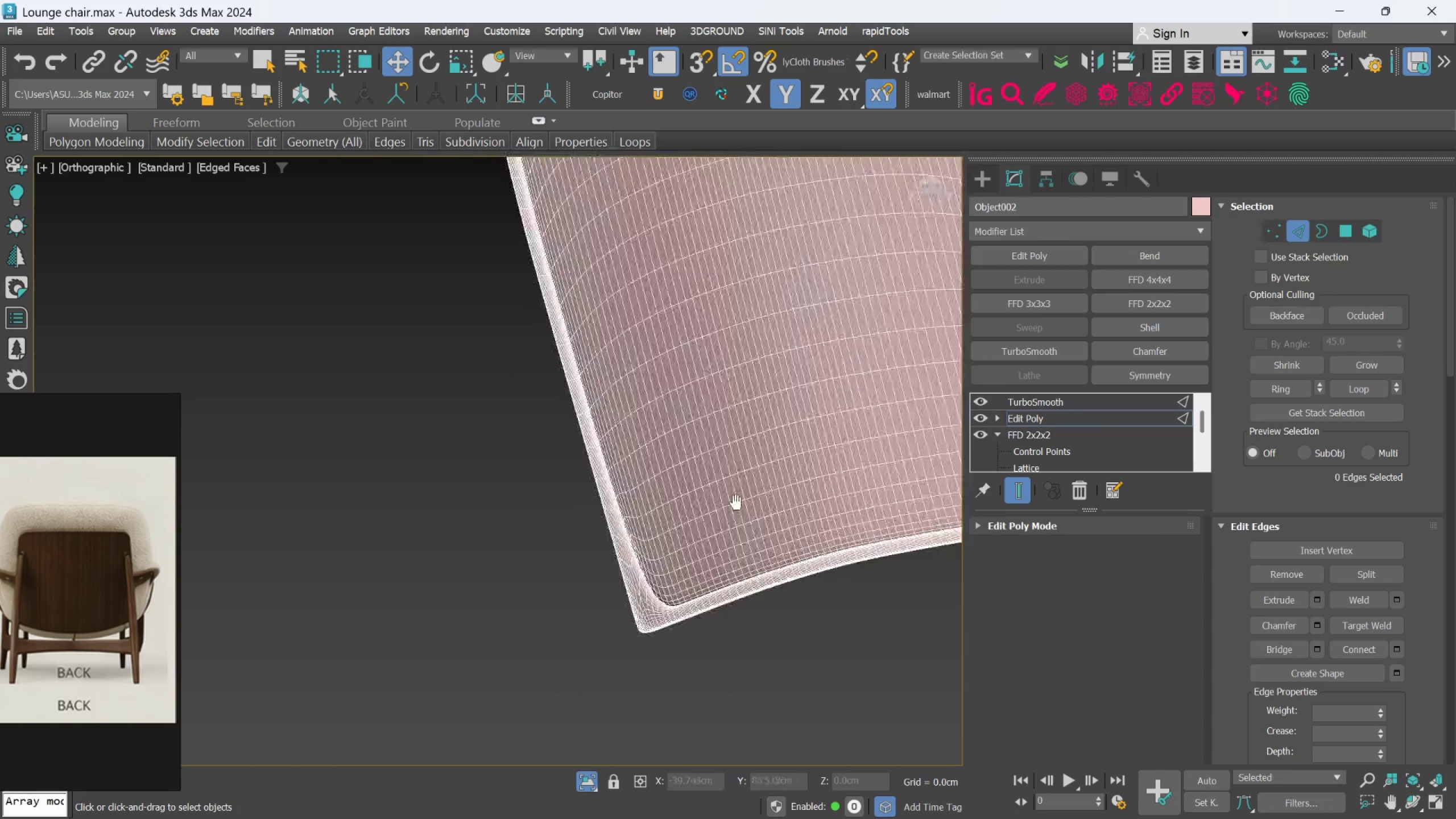 
scroll: coordinate [588, 534], scroll_direction: down, amount: 3.0
 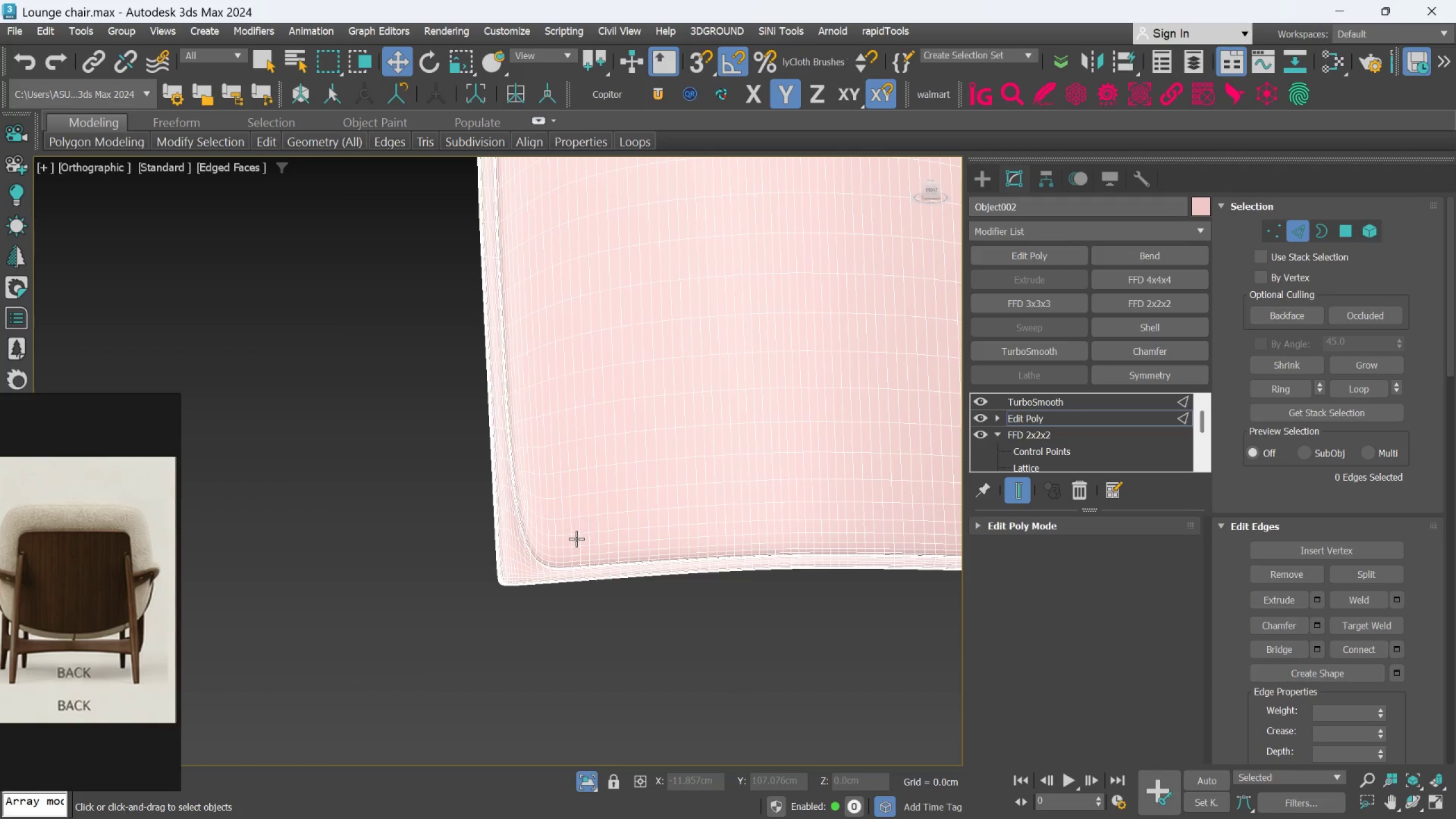 
hold_key(key=AltLeft, duration=1.01)
 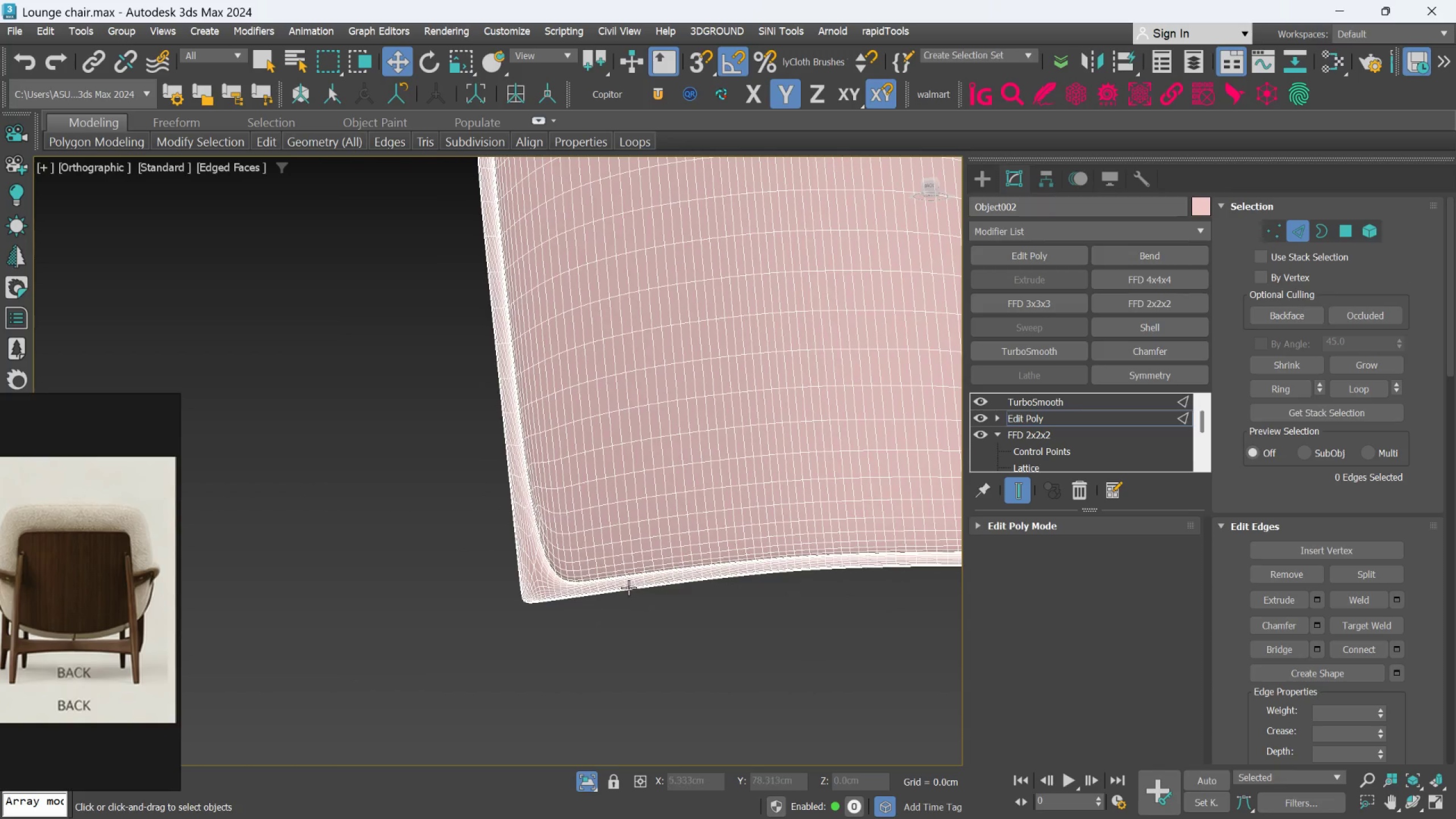 
scroll: coordinate [511, 585], scroll_direction: up, amount: 1.0
 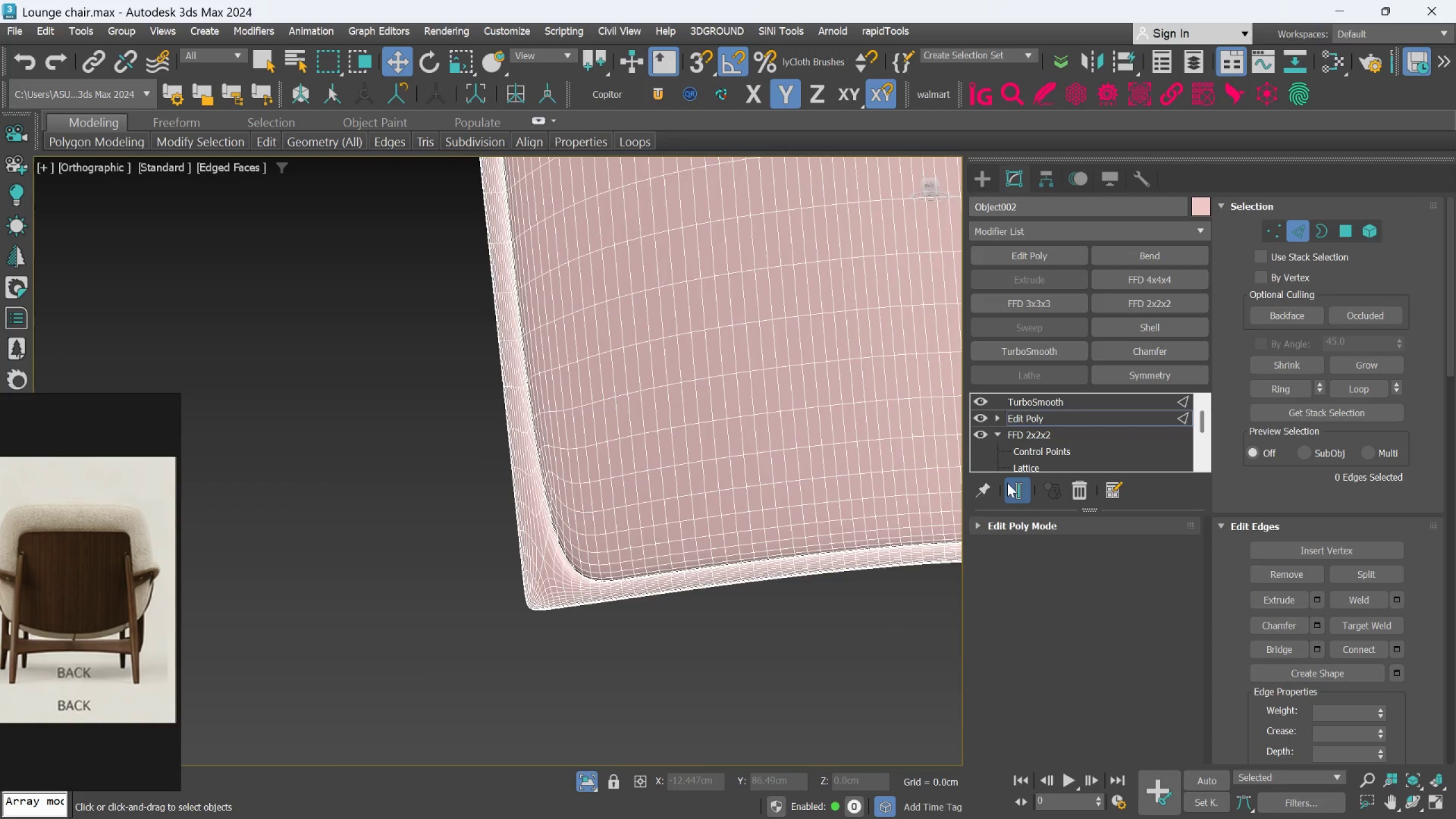 
left_click([1013, 487])
 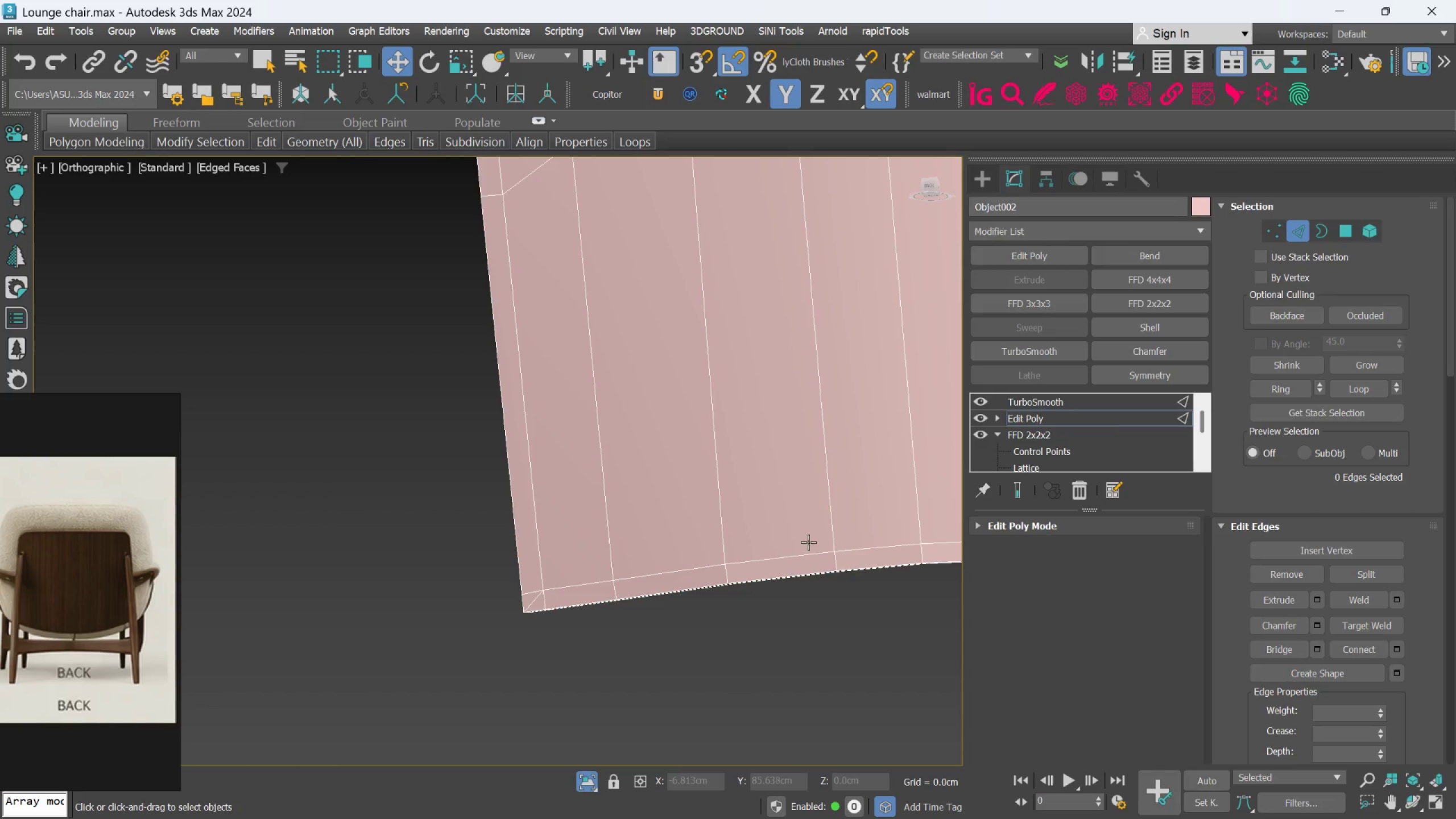 
scroll: coordinate [506, 610], scroll_direction: up, amount: 2.0
 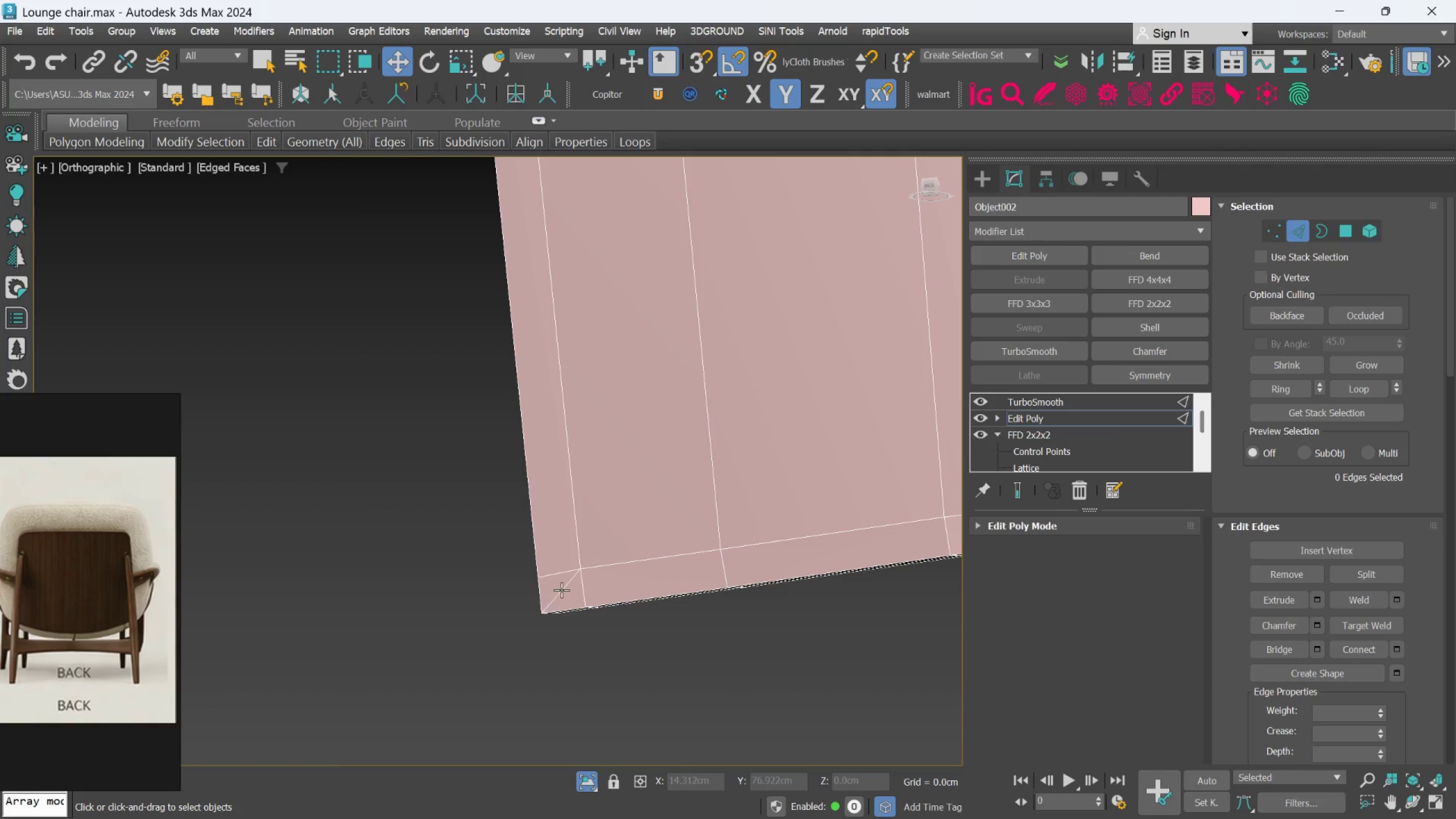 
left_click([561, 590])
 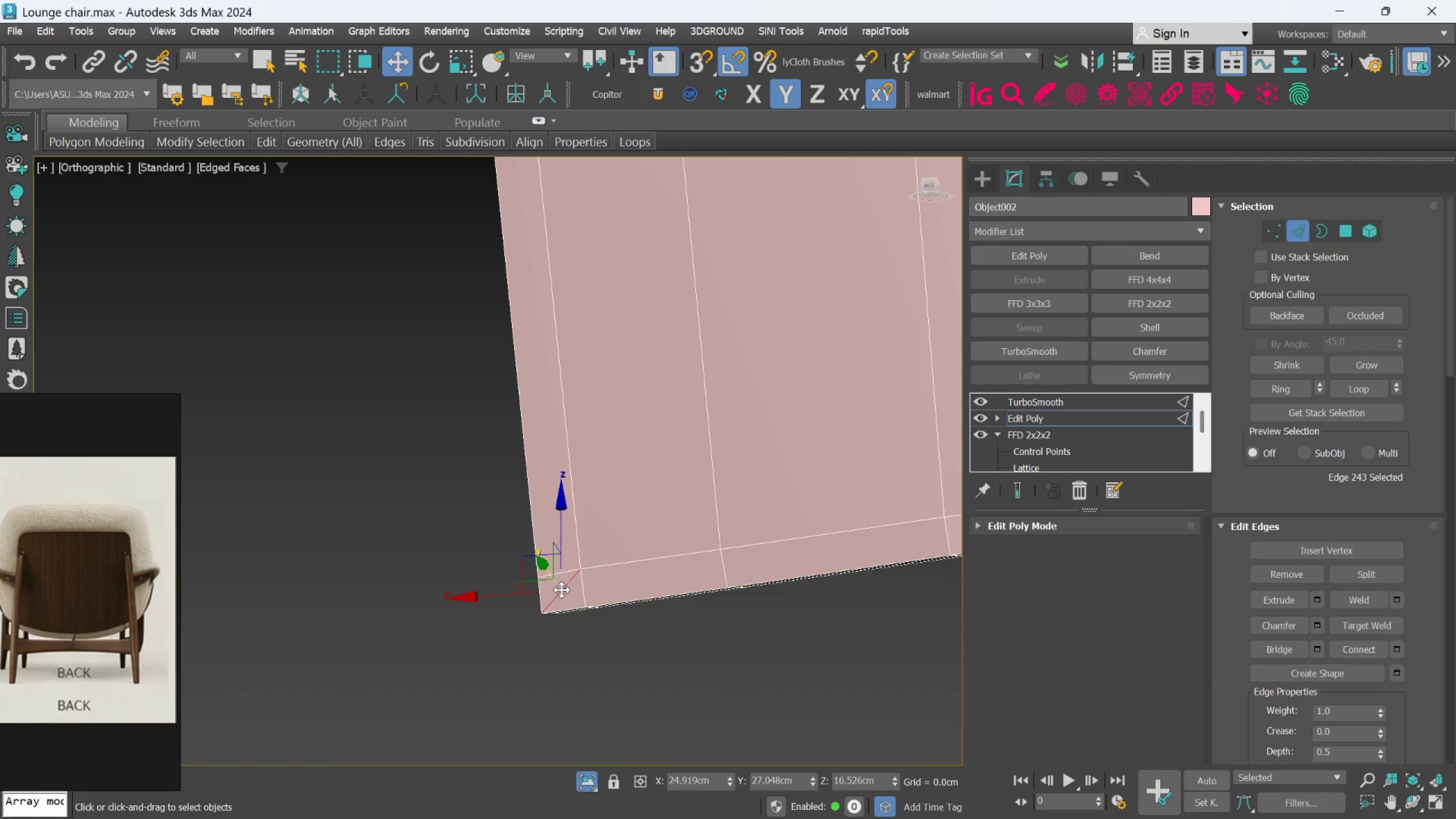 
key(Control+Backspace)
 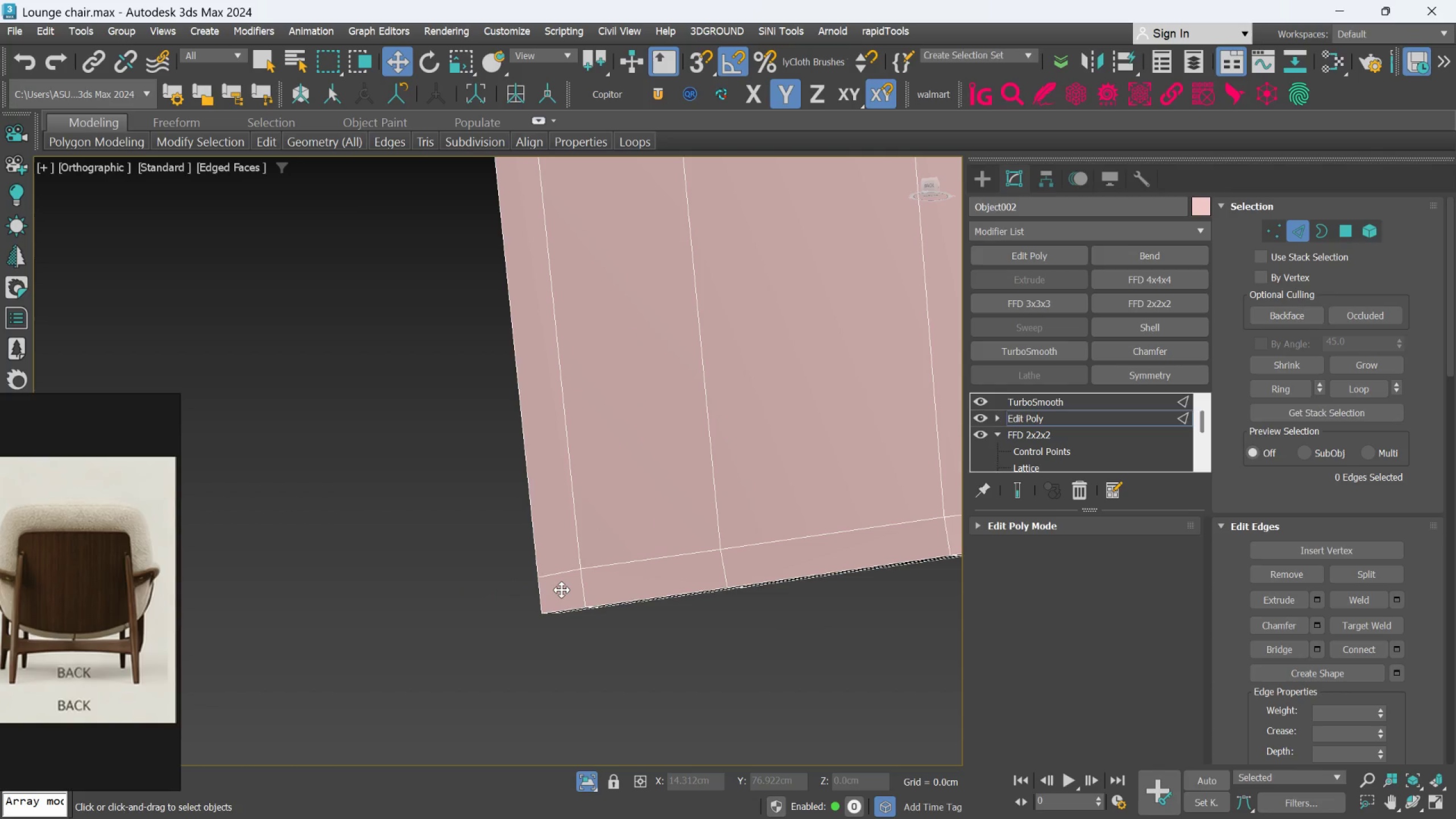 
scroll: coordinate [559, 591], scroll_direction: down, amount: 4.0
 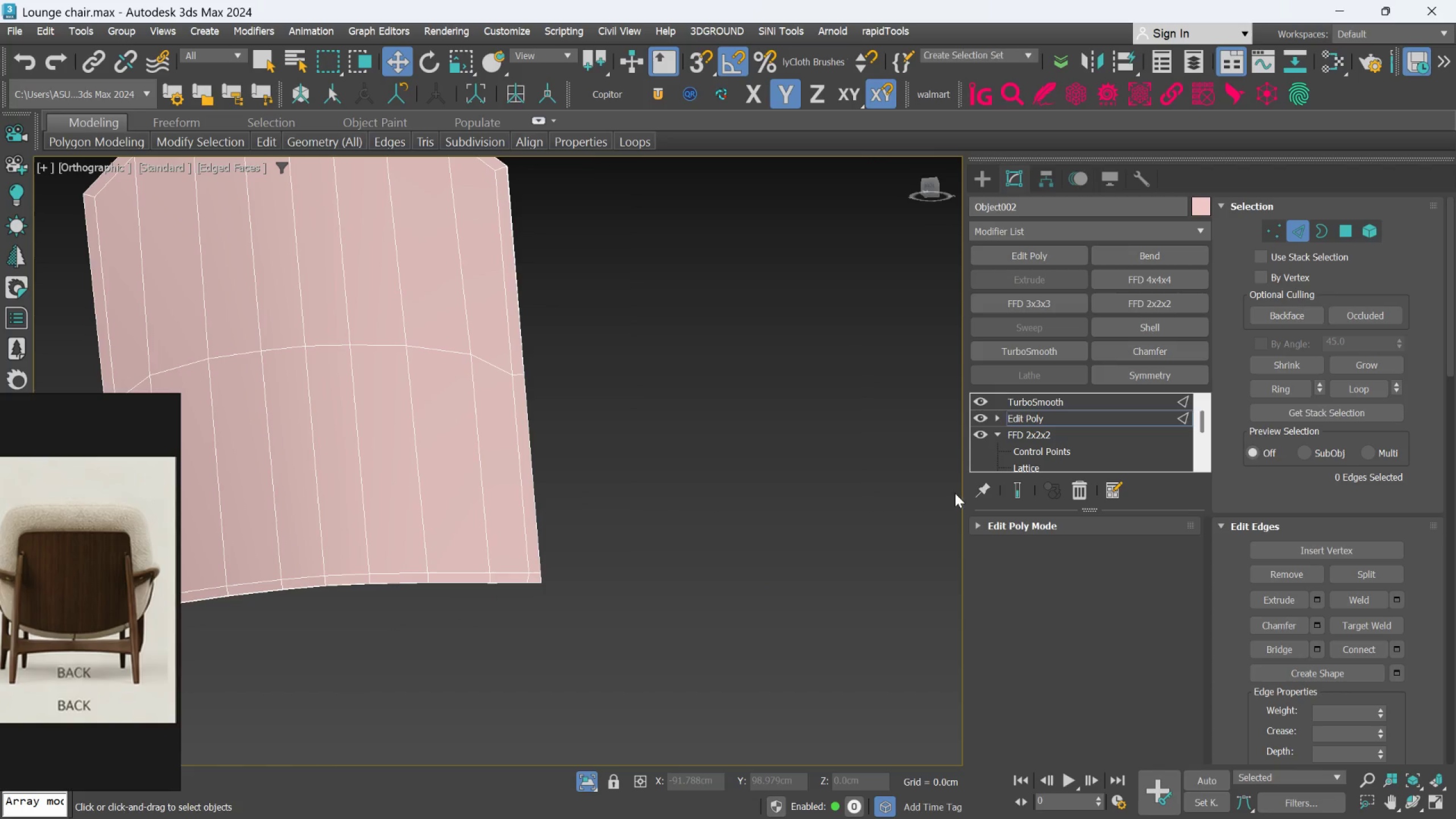 
left_click([1013, 489])
 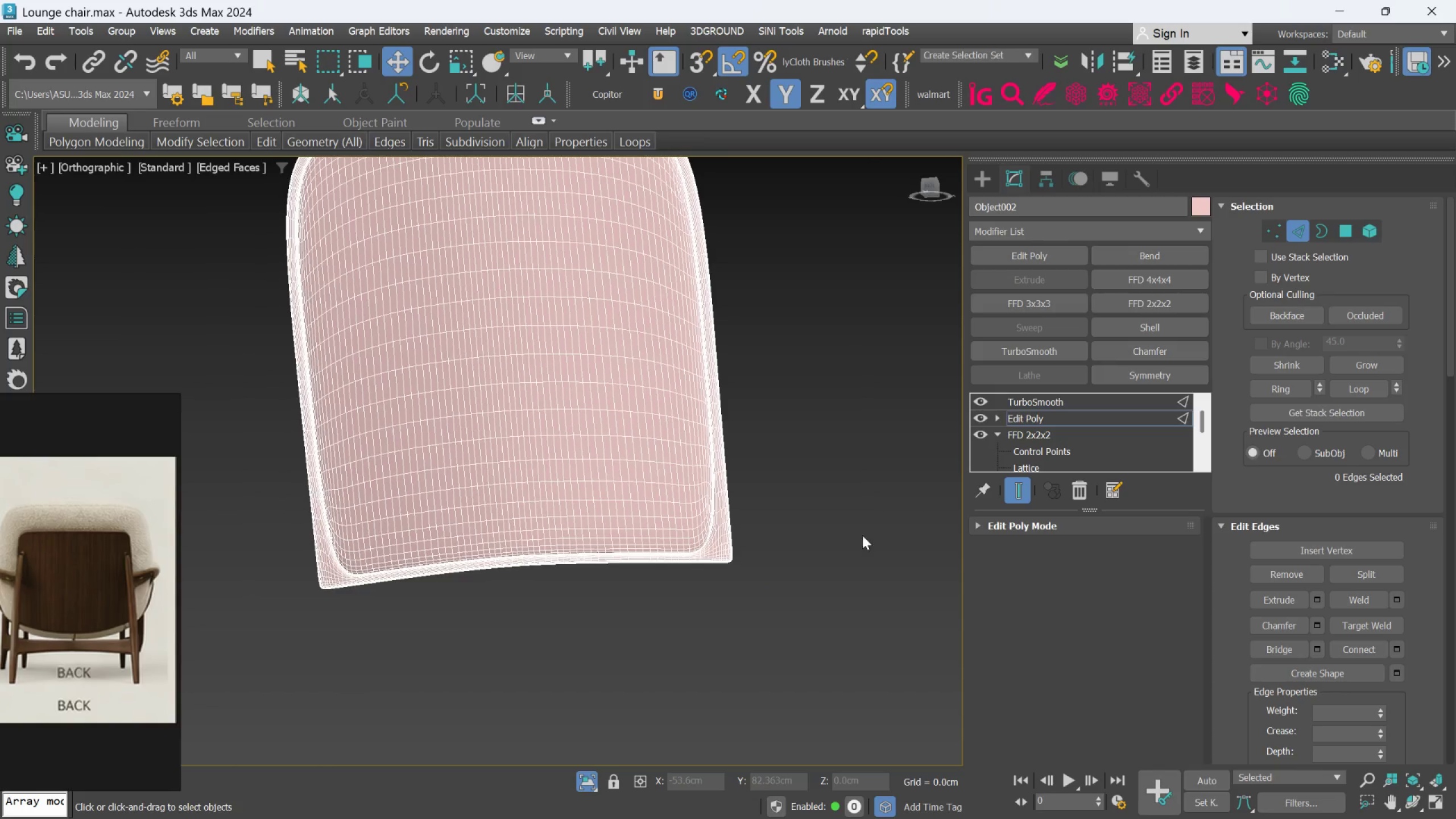 
hold_key(key=AltLeft, duration=1.11)
 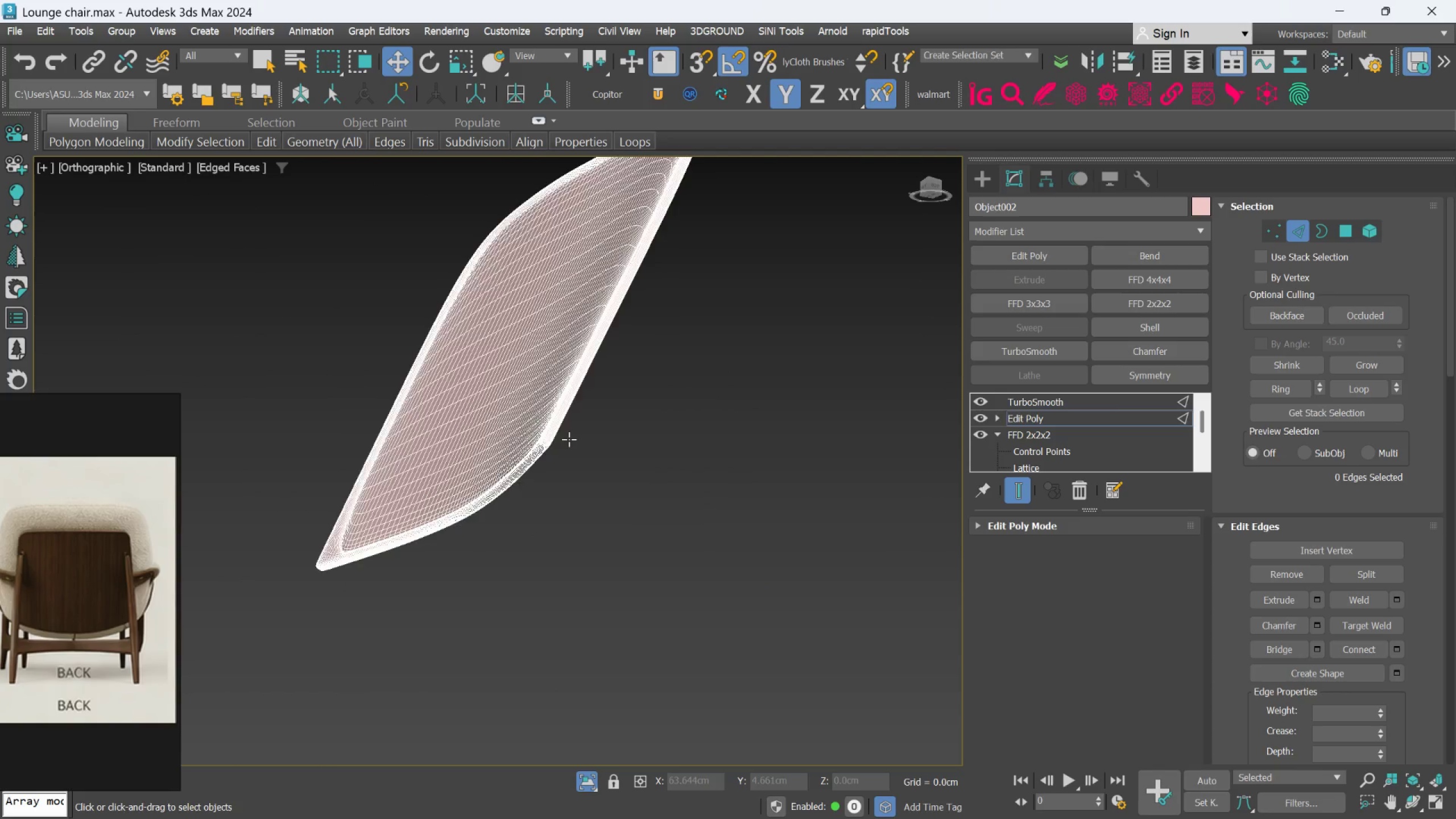 
scroll: coordinate [296, 569], scroll_direction: none, amount: 0.0
 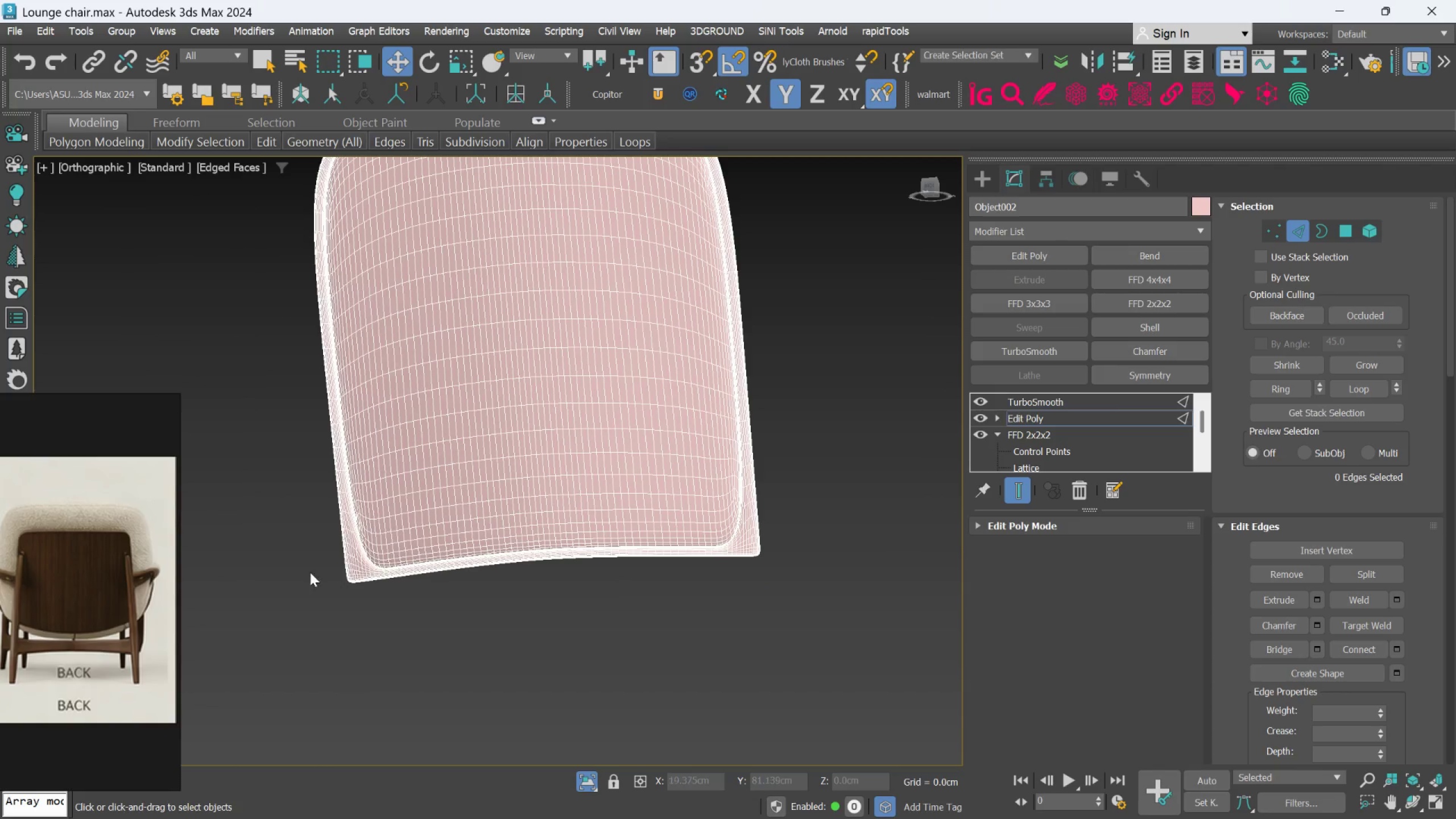 
hold_key(key=AltLeft, duration=0.48)
 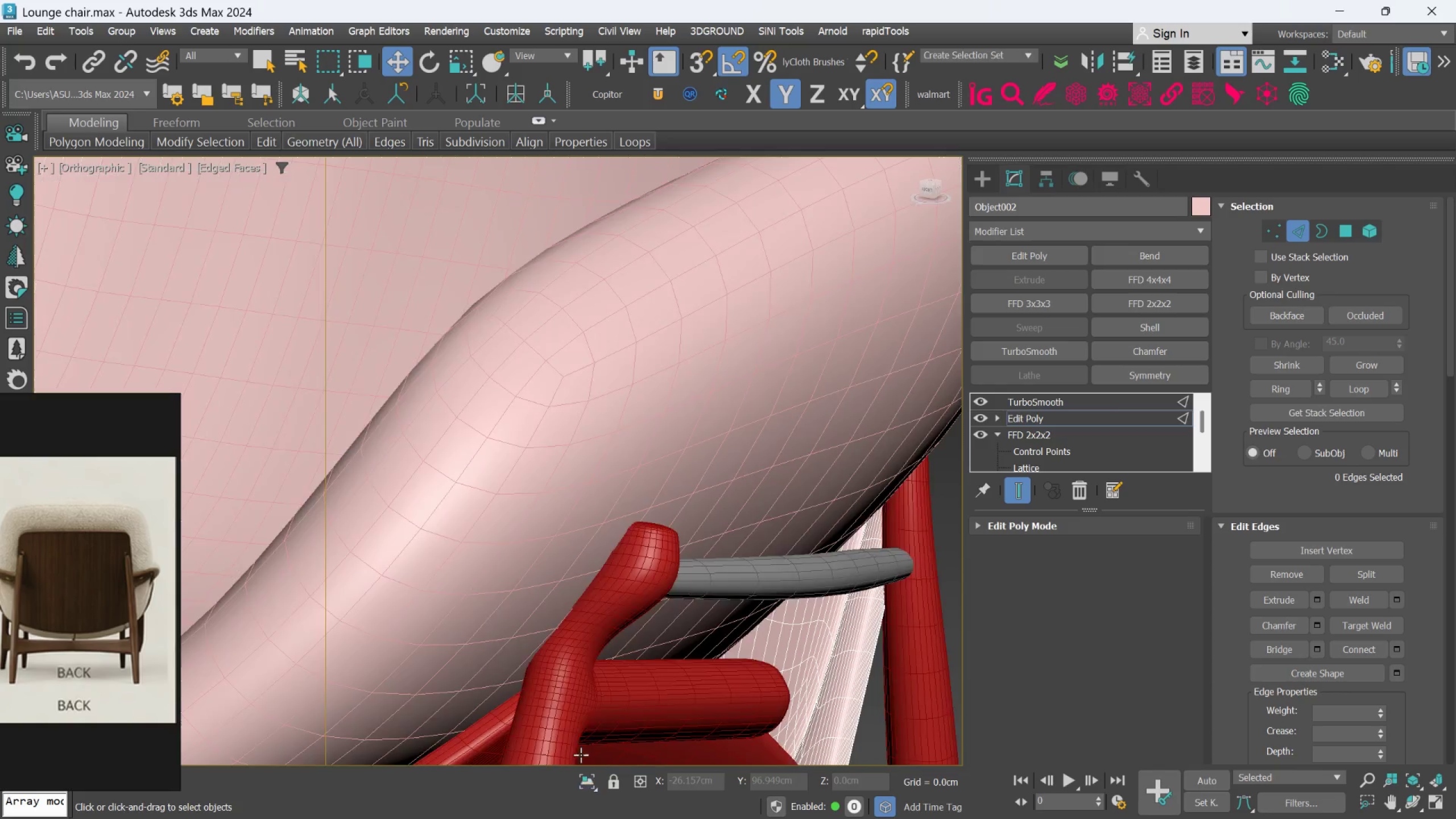 
scroll: coordinate [566, 439], scroll_direction: up, amount: 3.0
 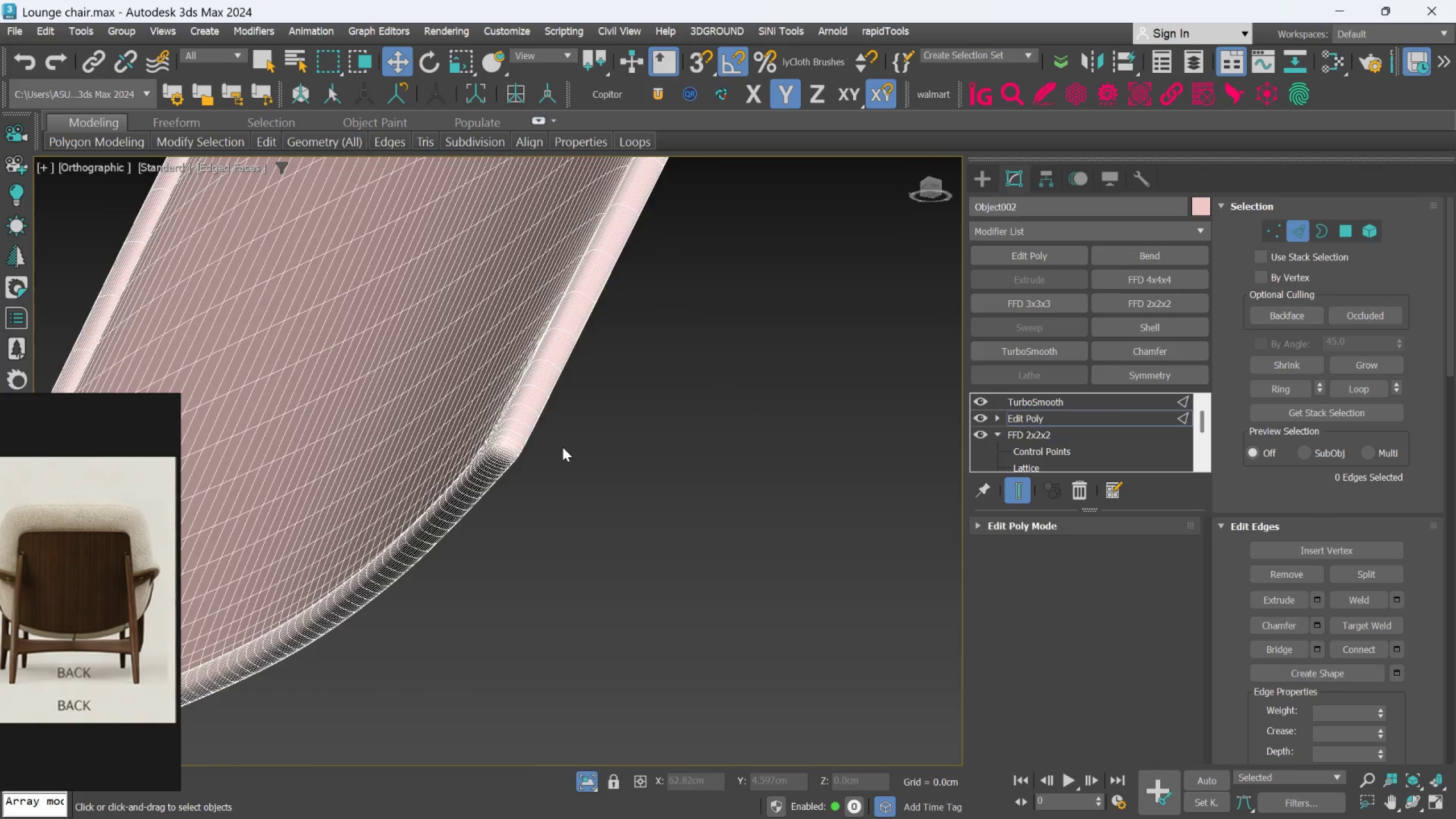 
hold_key(key=AltLeft, duration=0.47)
 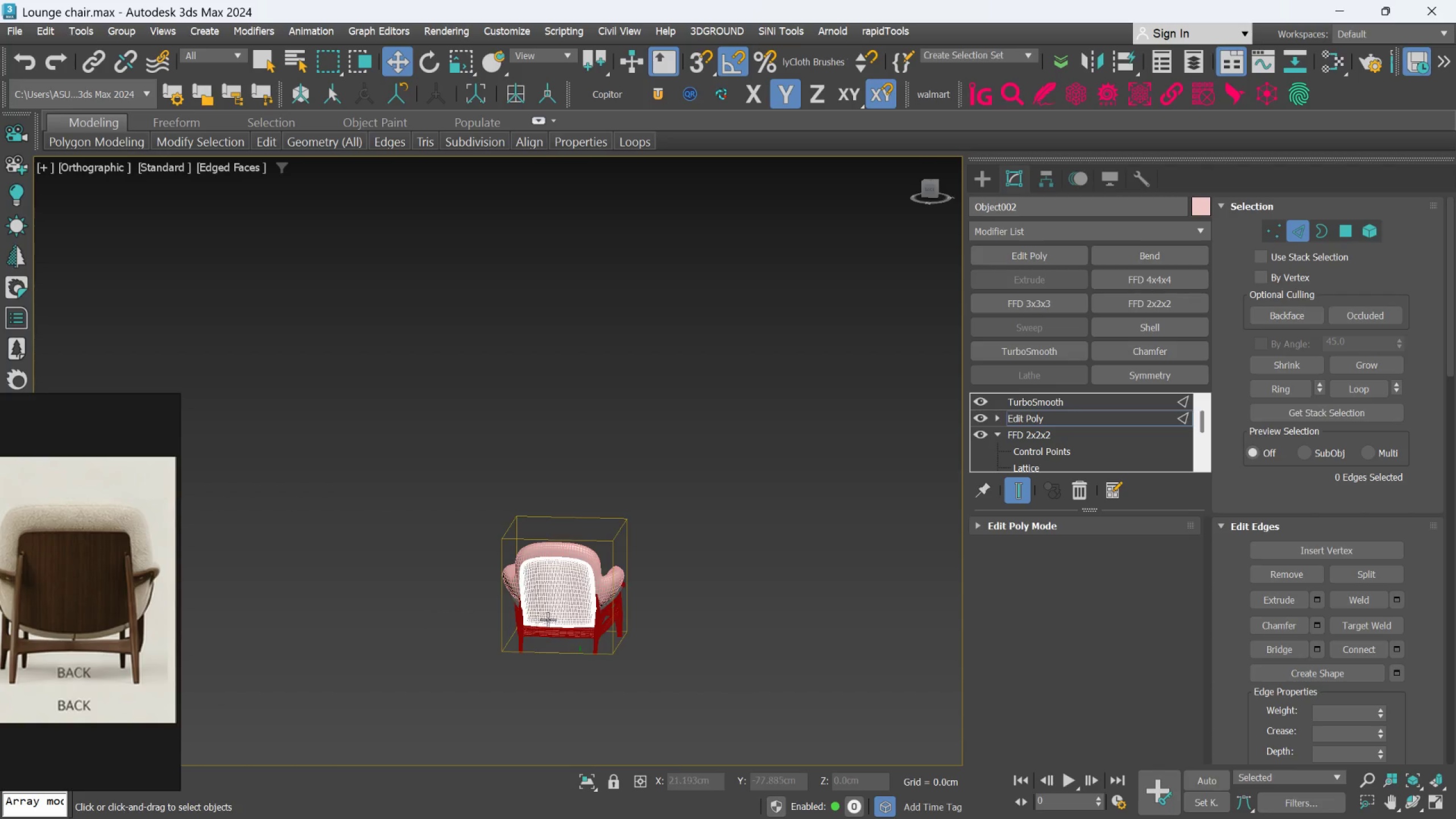 
scroll: coordinate [563, 623], scroll_direction: down, amount: 8.0
 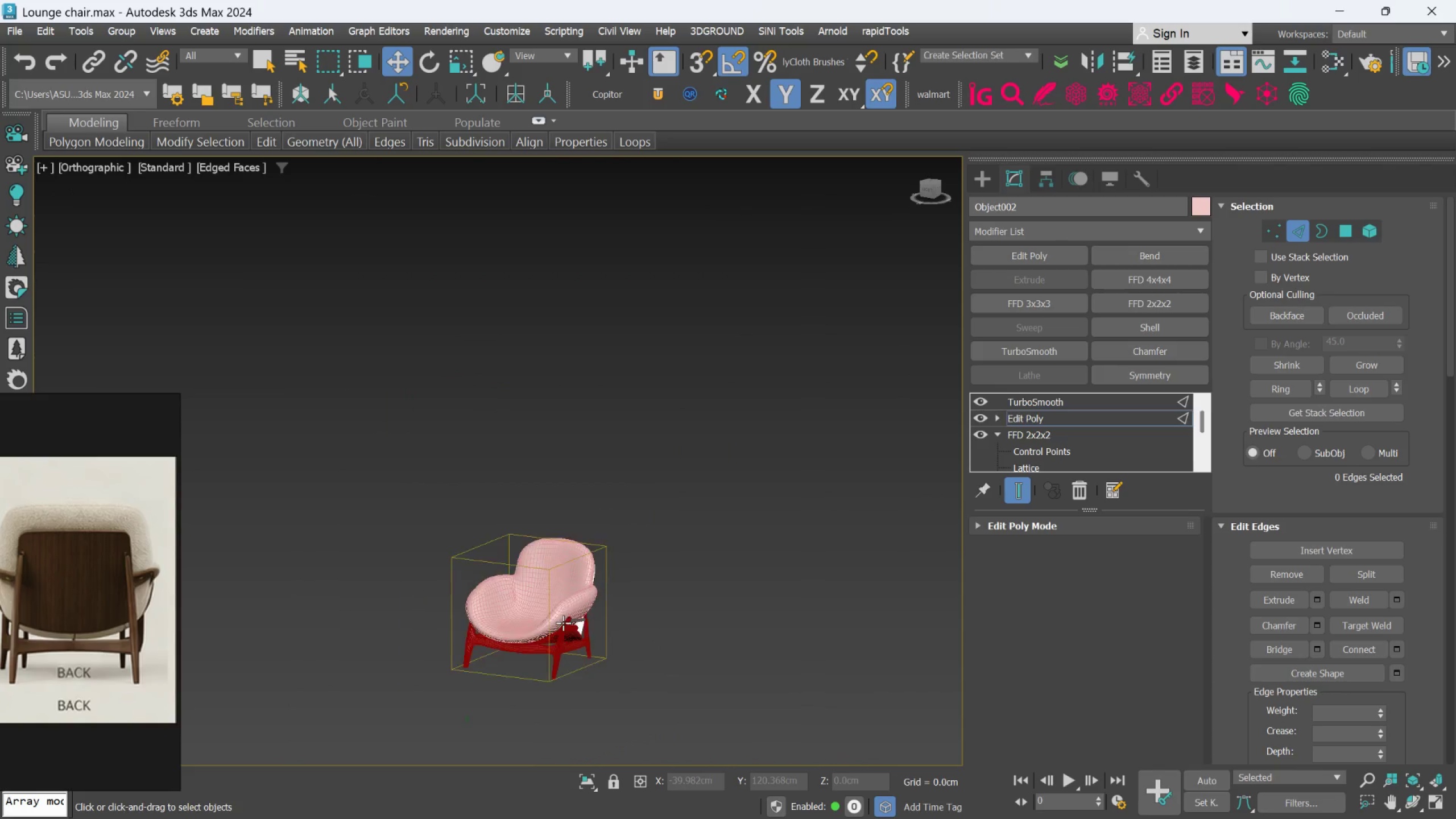 
hold_key(key=AltLeft, duration=0.61)
 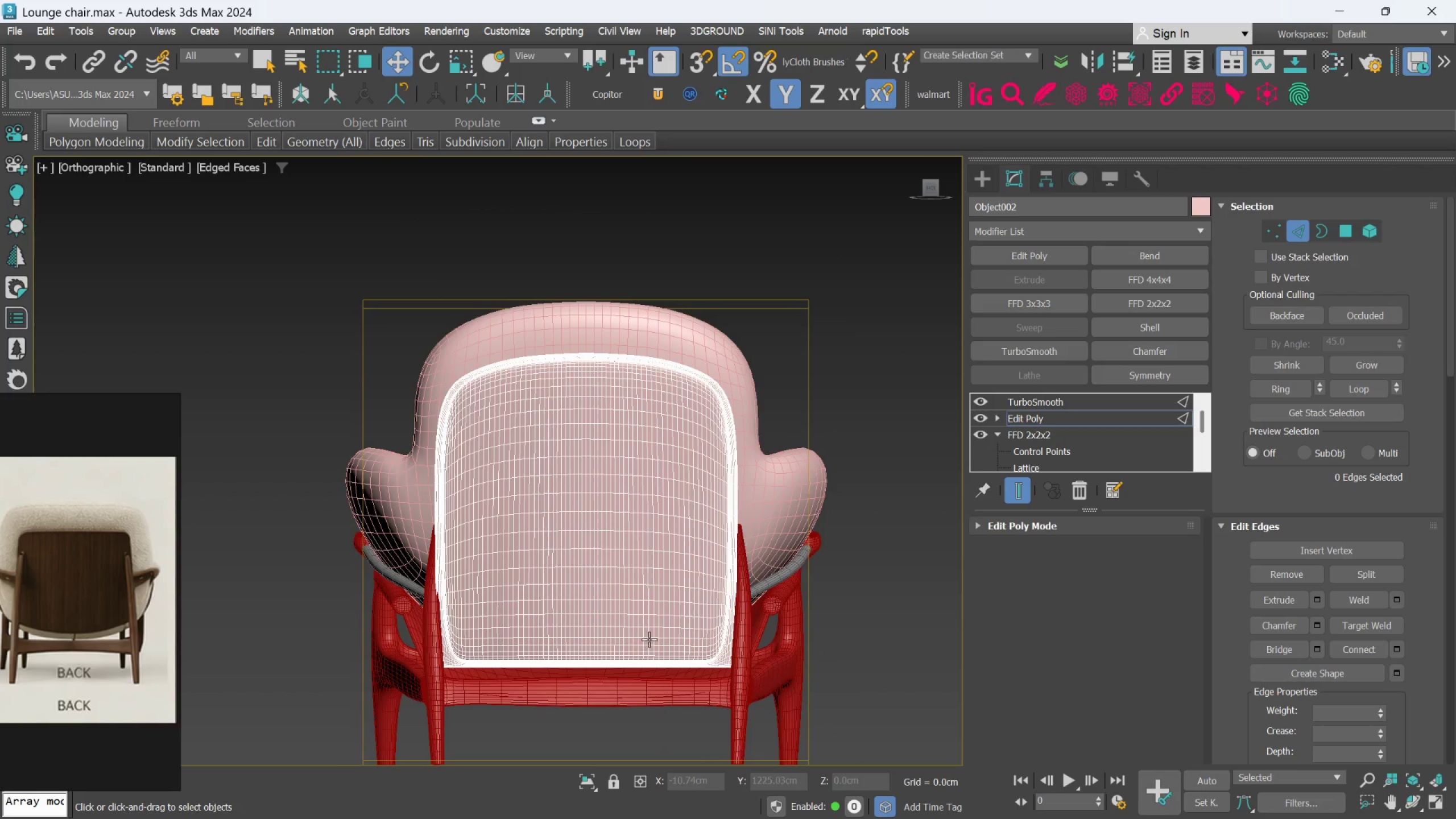 
scroll: coordinate [650, 641], scroll_direction: up, amount: 6.0
 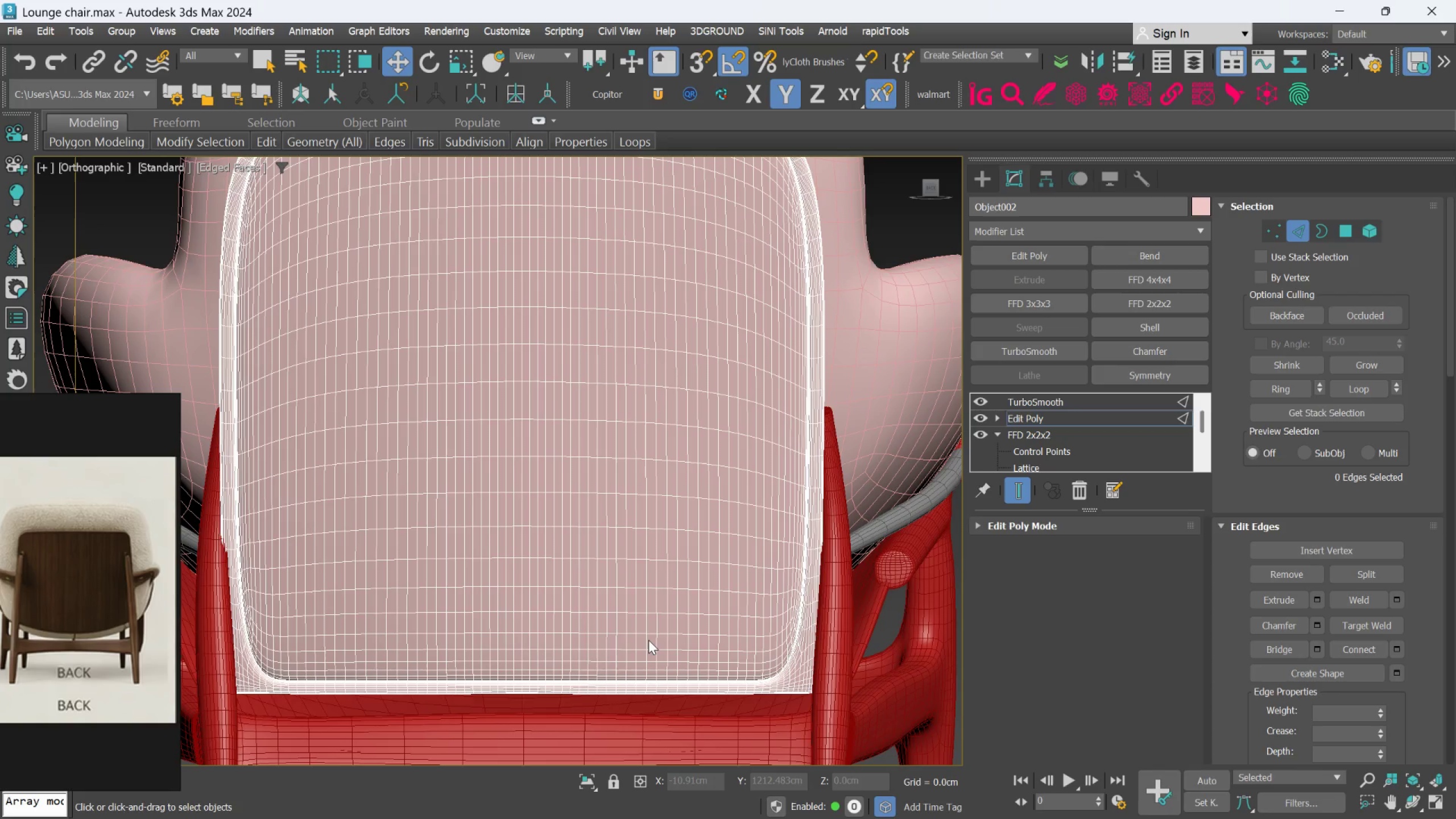 
scroll: coordinate [648, 640], scroll_direction: down, amount: 1.0
 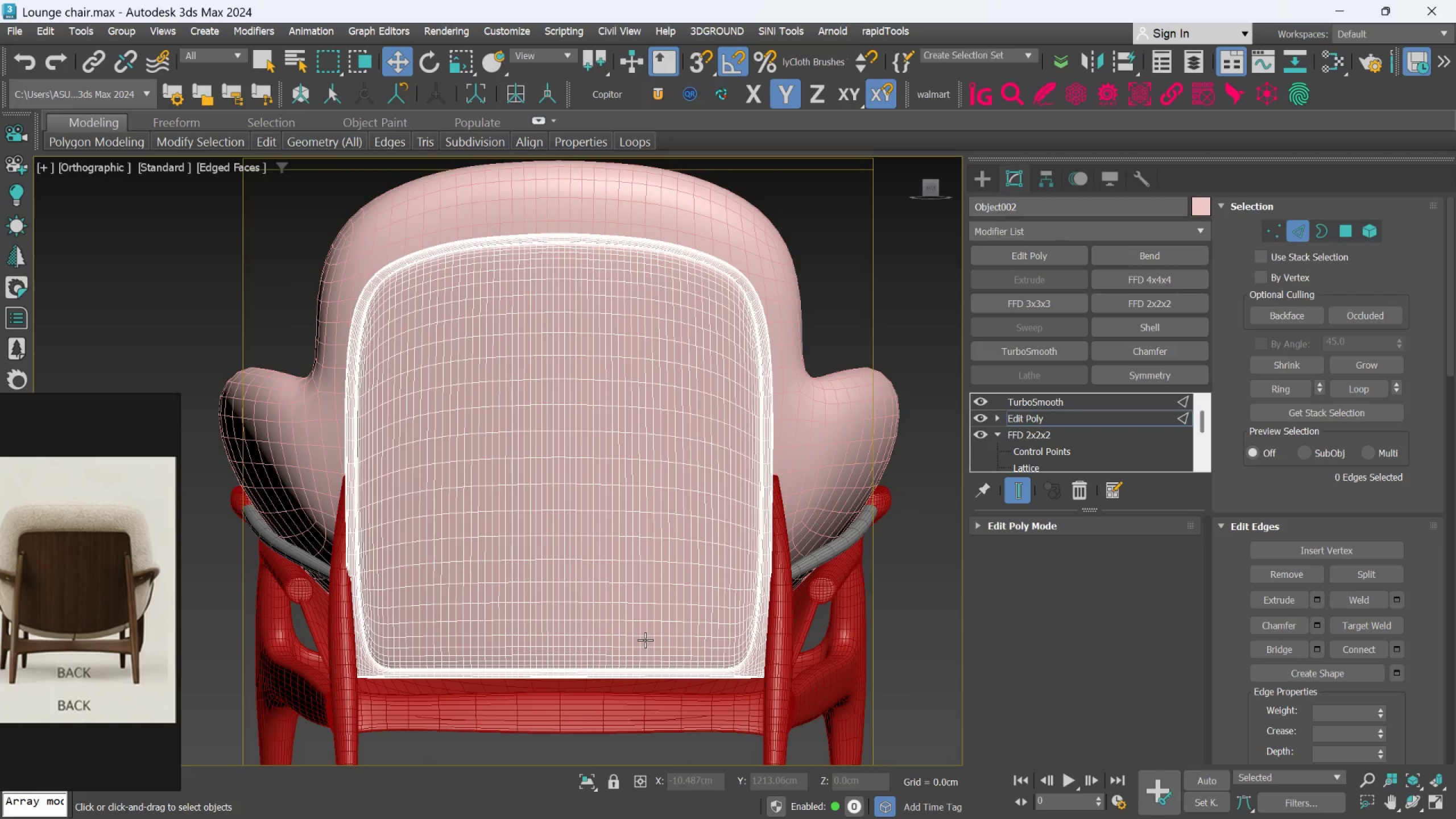 
key(F4)
 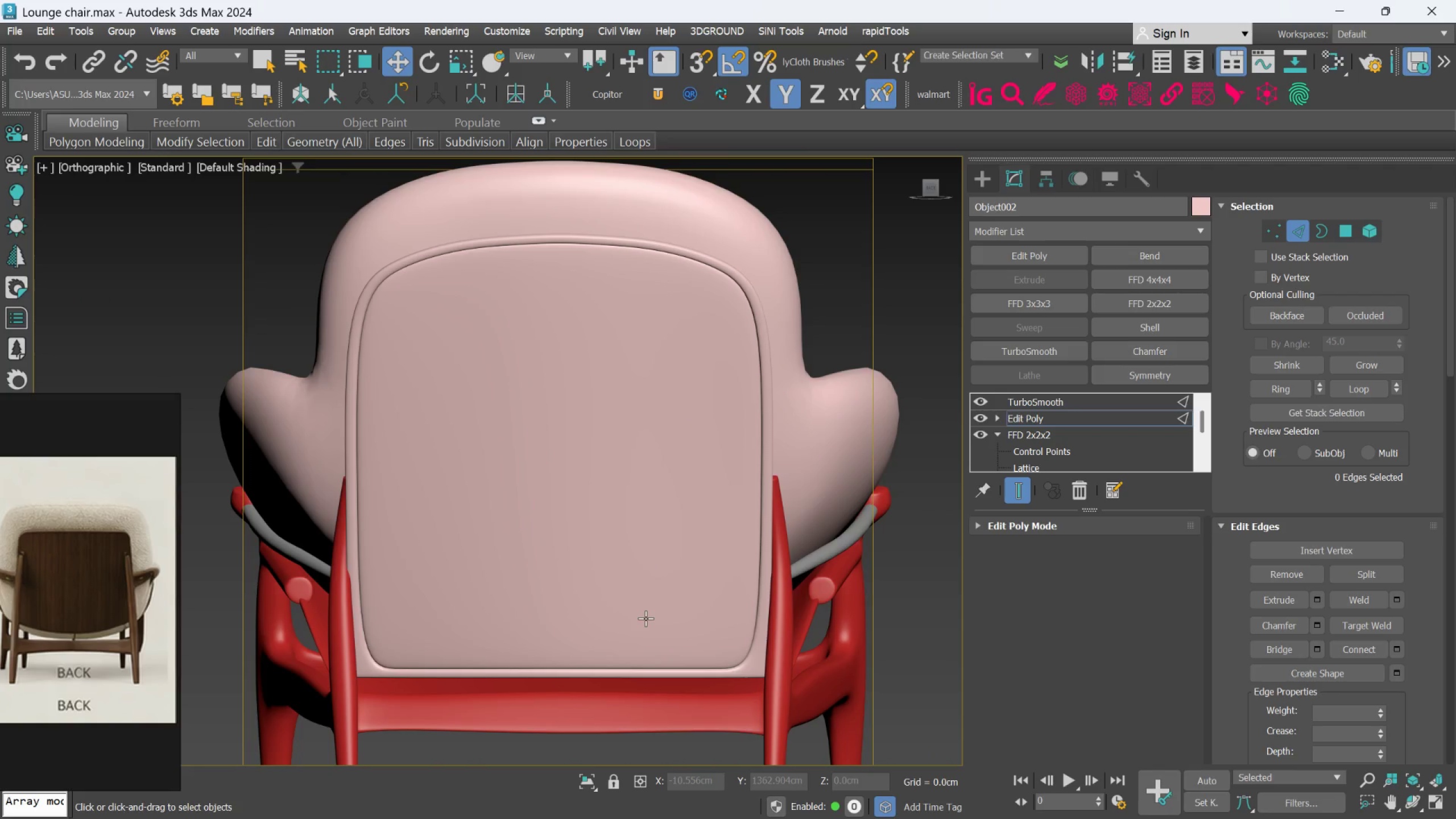 
hold_key(key=AltLeft, duration=0.77)
scroll: coordinate [641, 642], scroll_direction: down, amount: 3.0
 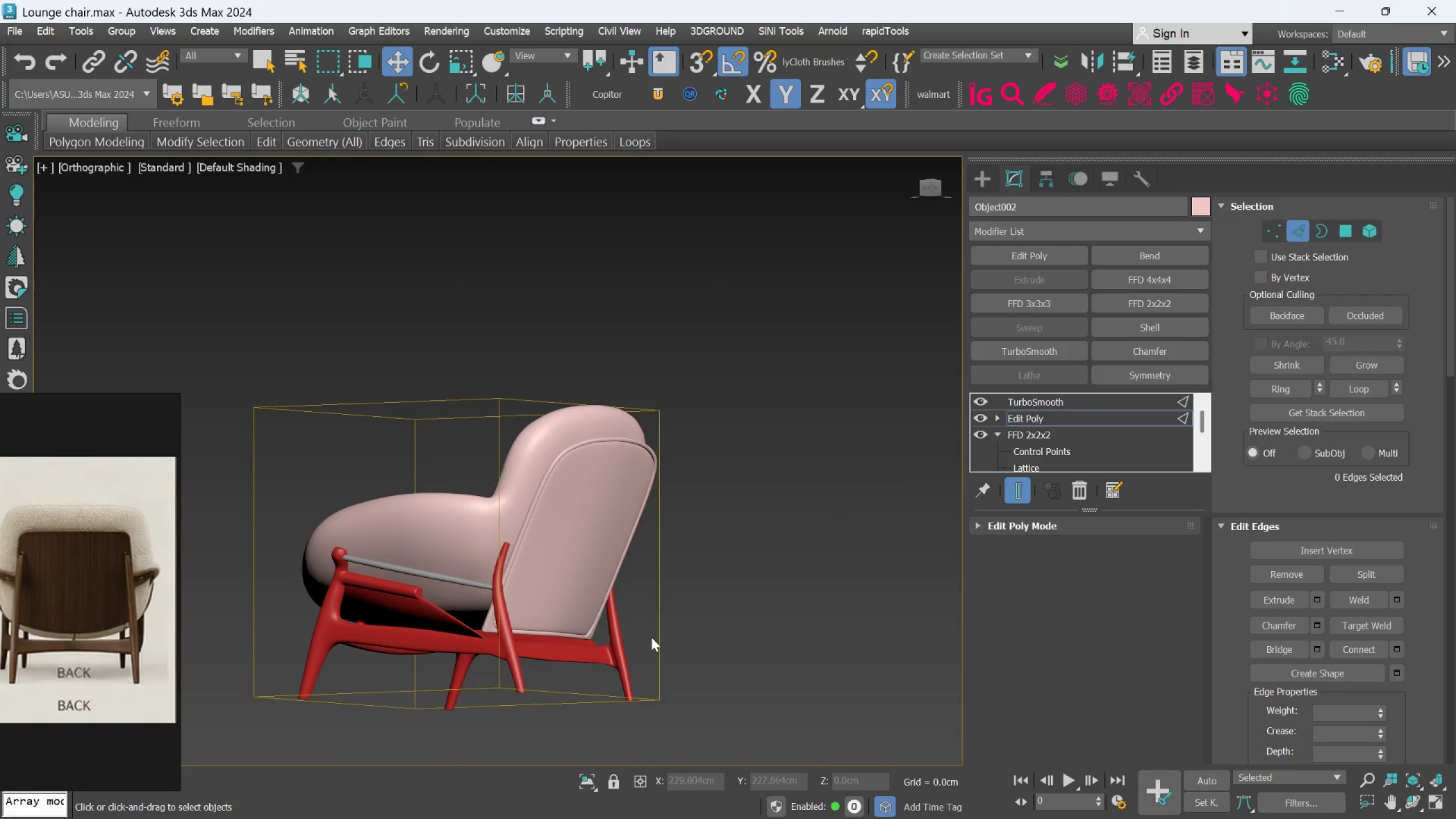 
hold_key(key=AltLeft, duration=0.89)
 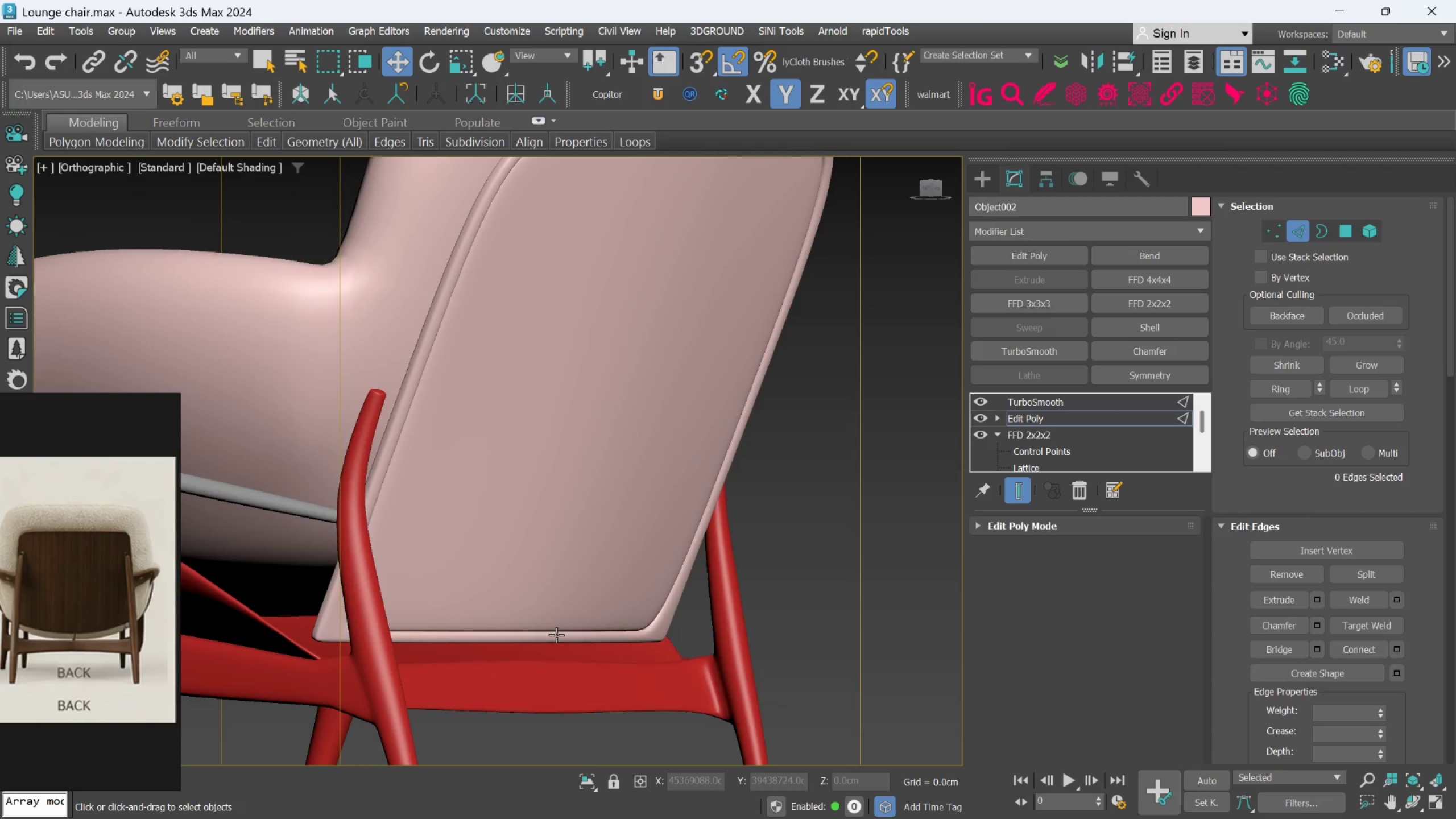 
scroll: coordinate [568, 631], scroll_direction: up, amount: 3.0
 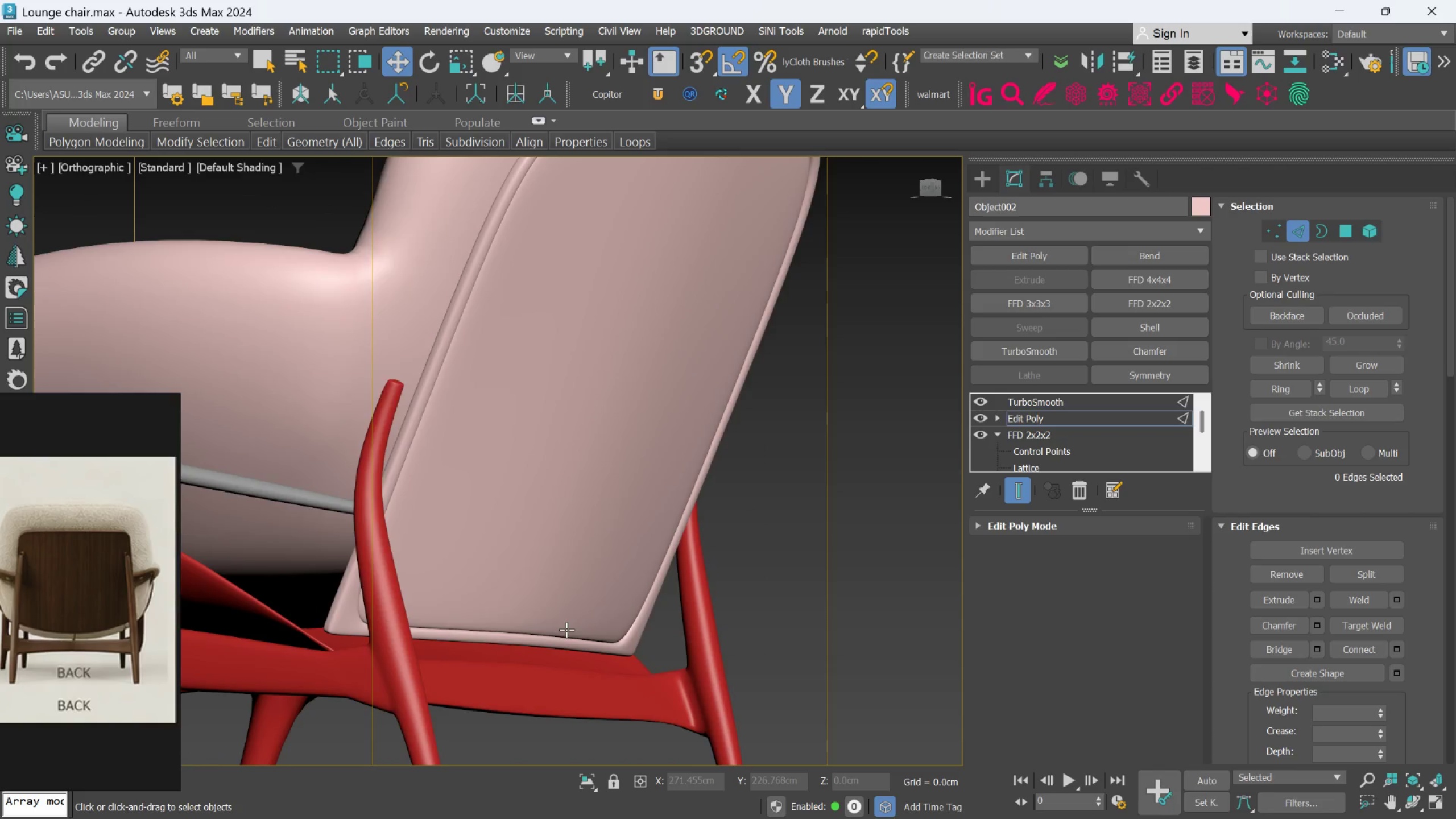 
key(Alt+AltLeft)
 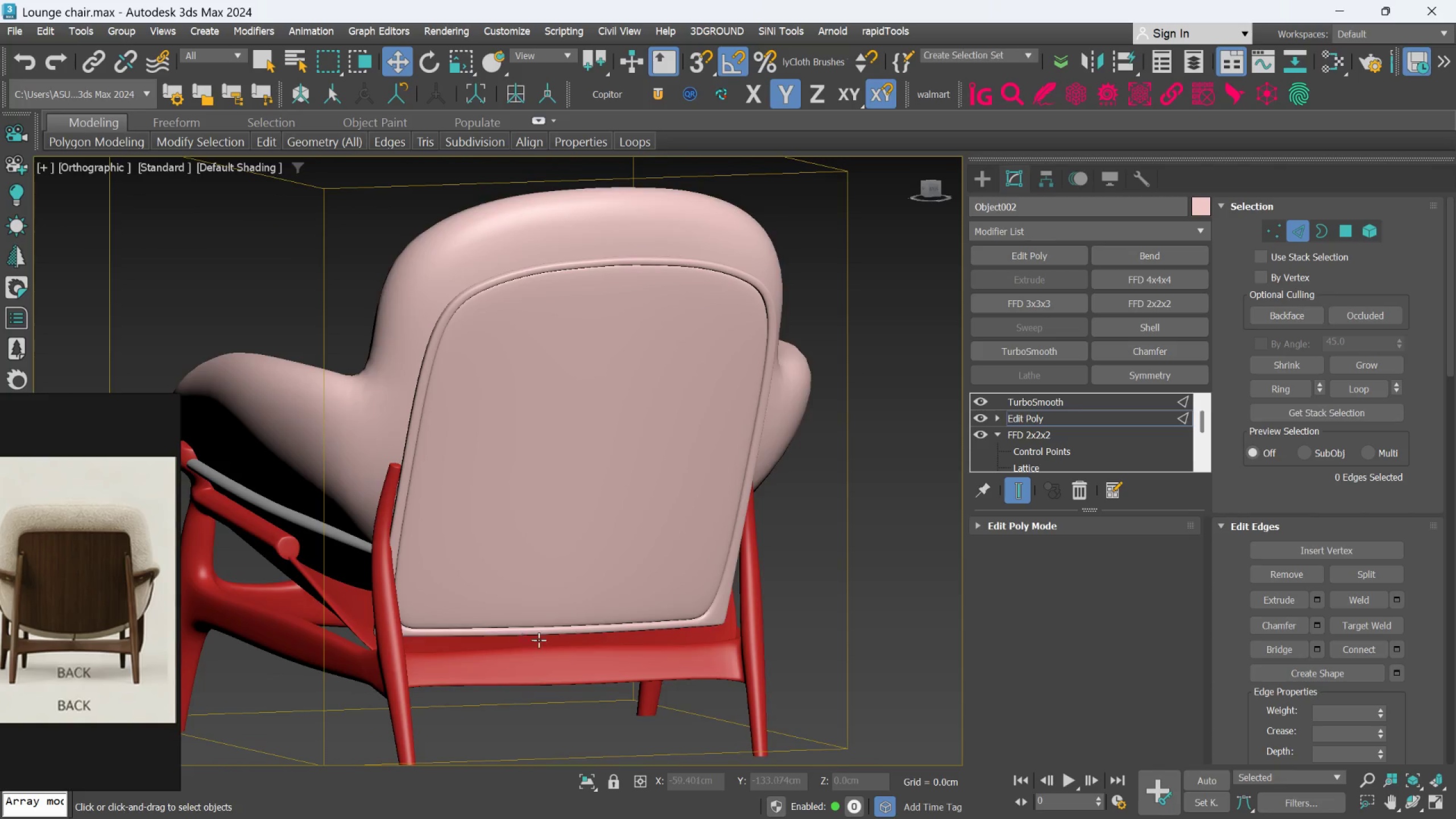 
scroll: coordinate [556, 635], scroll_direction: down, amount: 1.0
 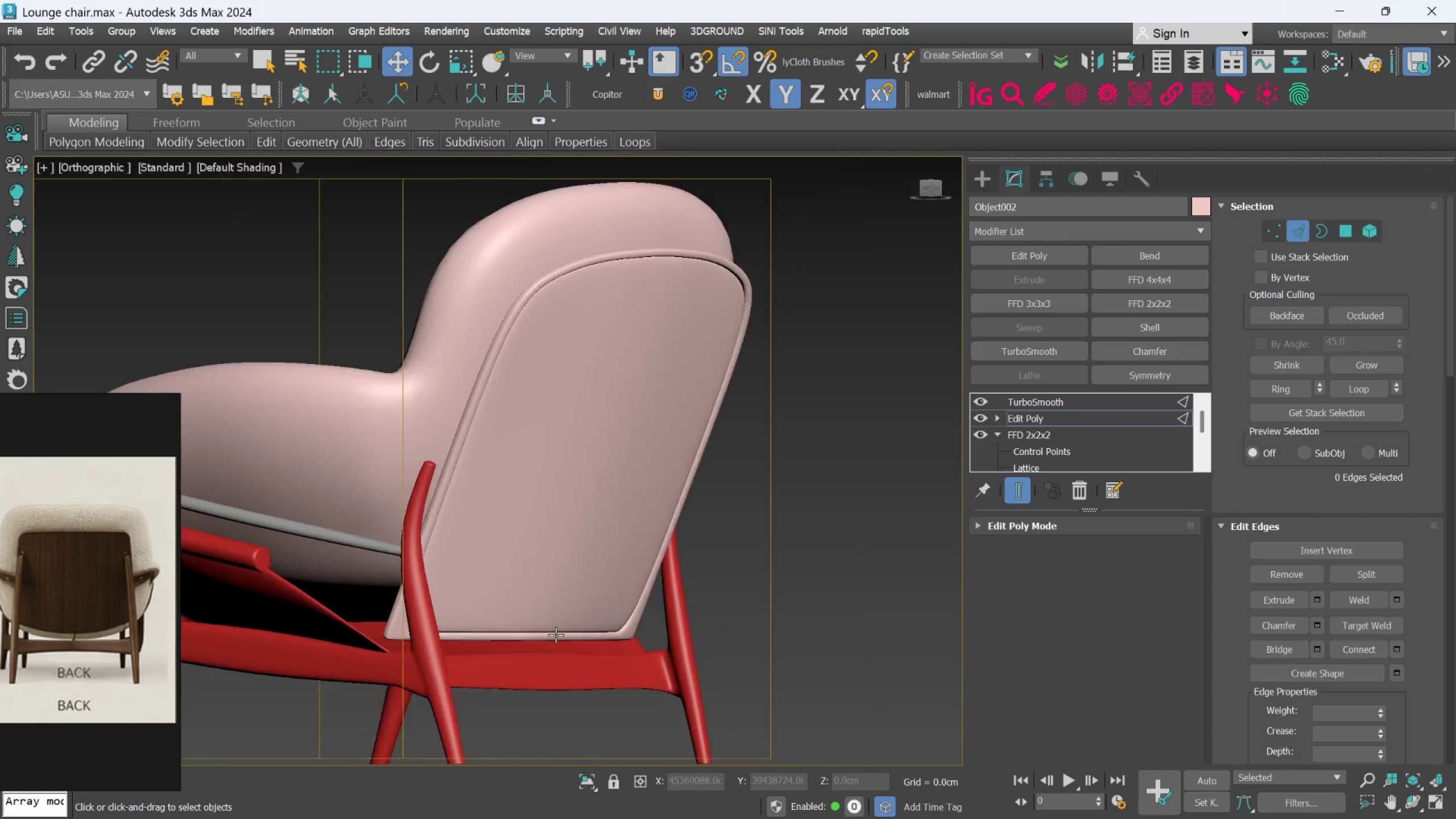 
hold_key(key=AltLeft, duration=1.5)
 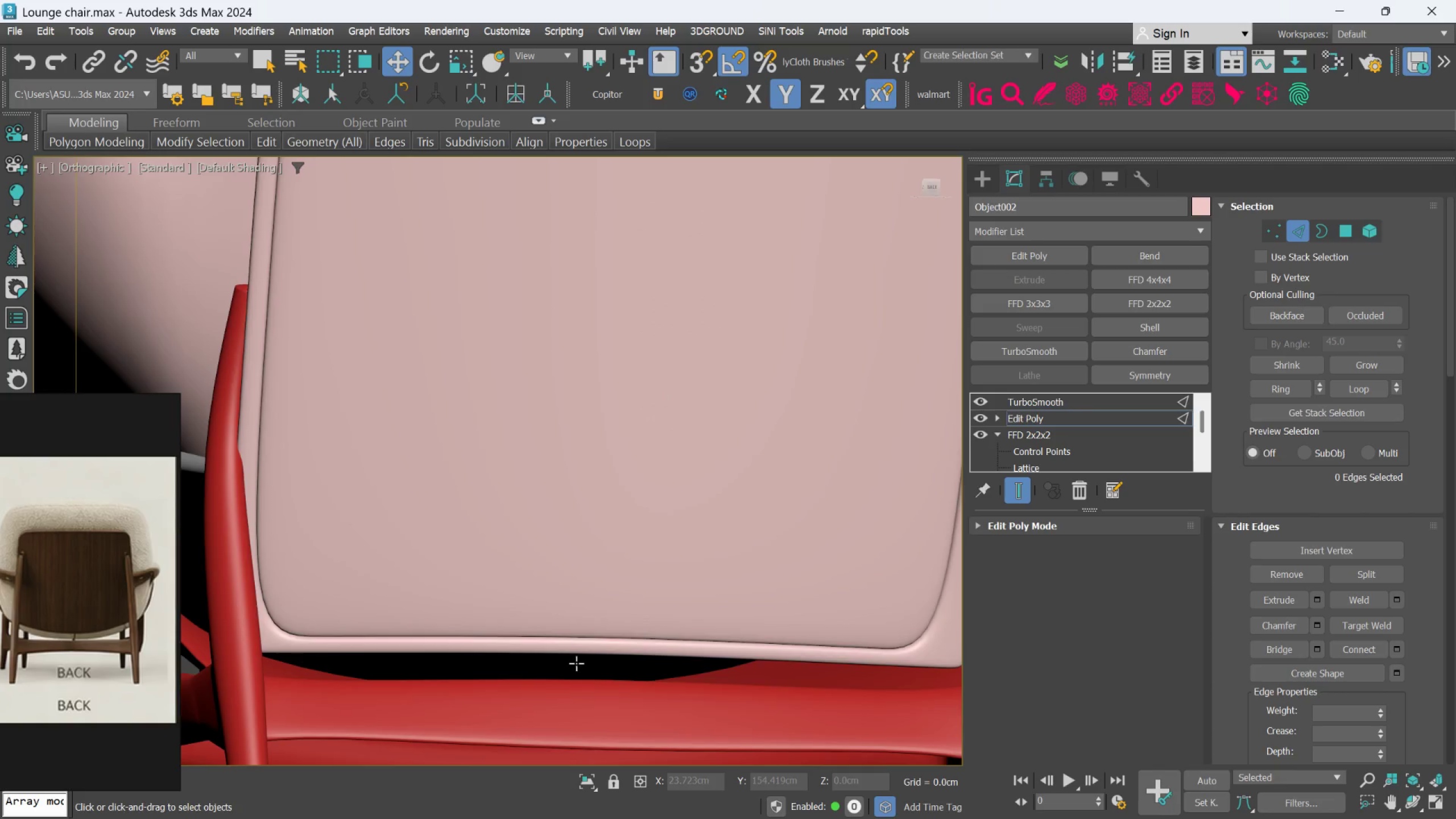 
scroll: coordinate [542, 640], scroll_direction: up, amount: 2.0
 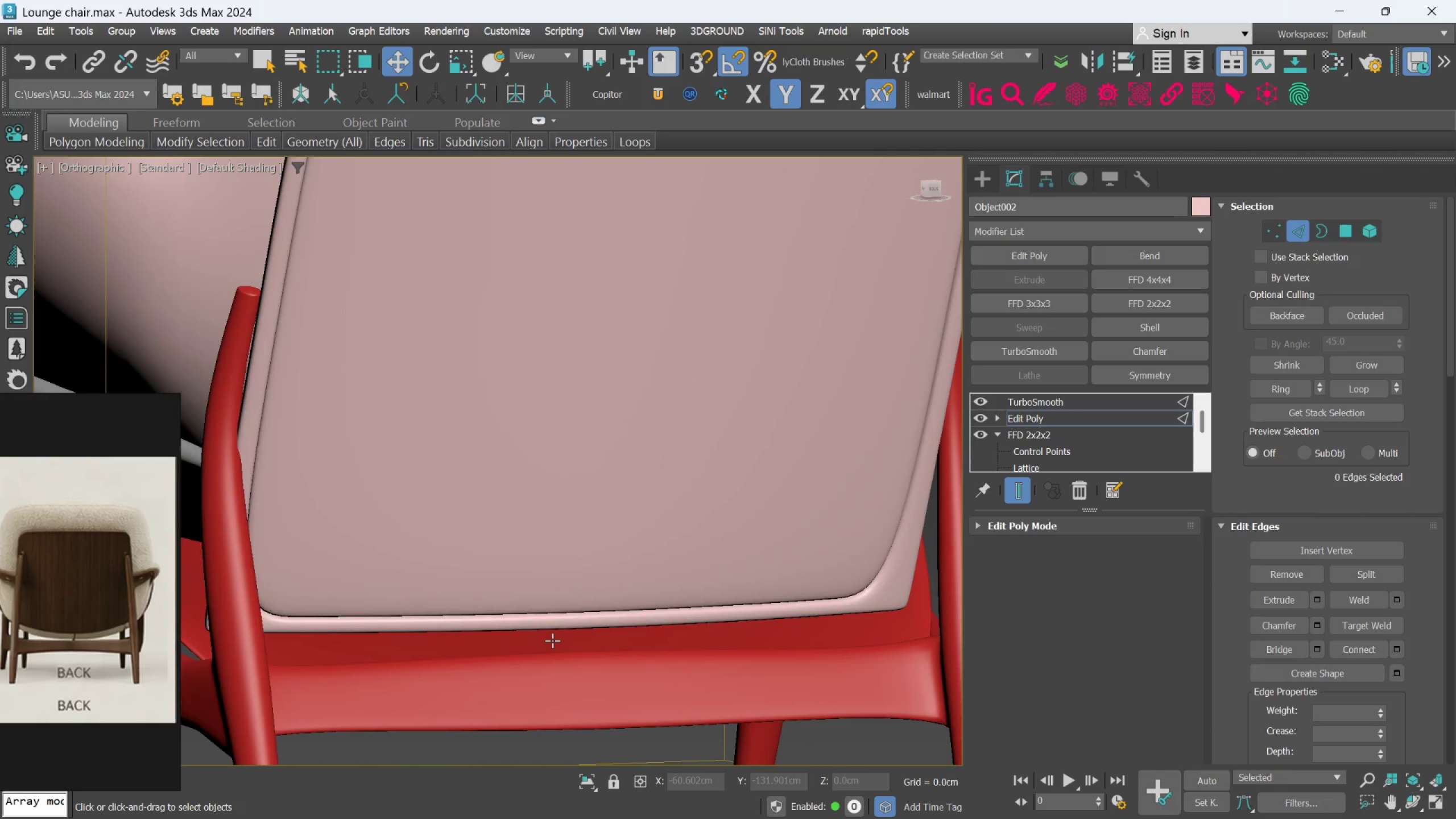 
hold_key(key=AltLeft, duration=0.33)
 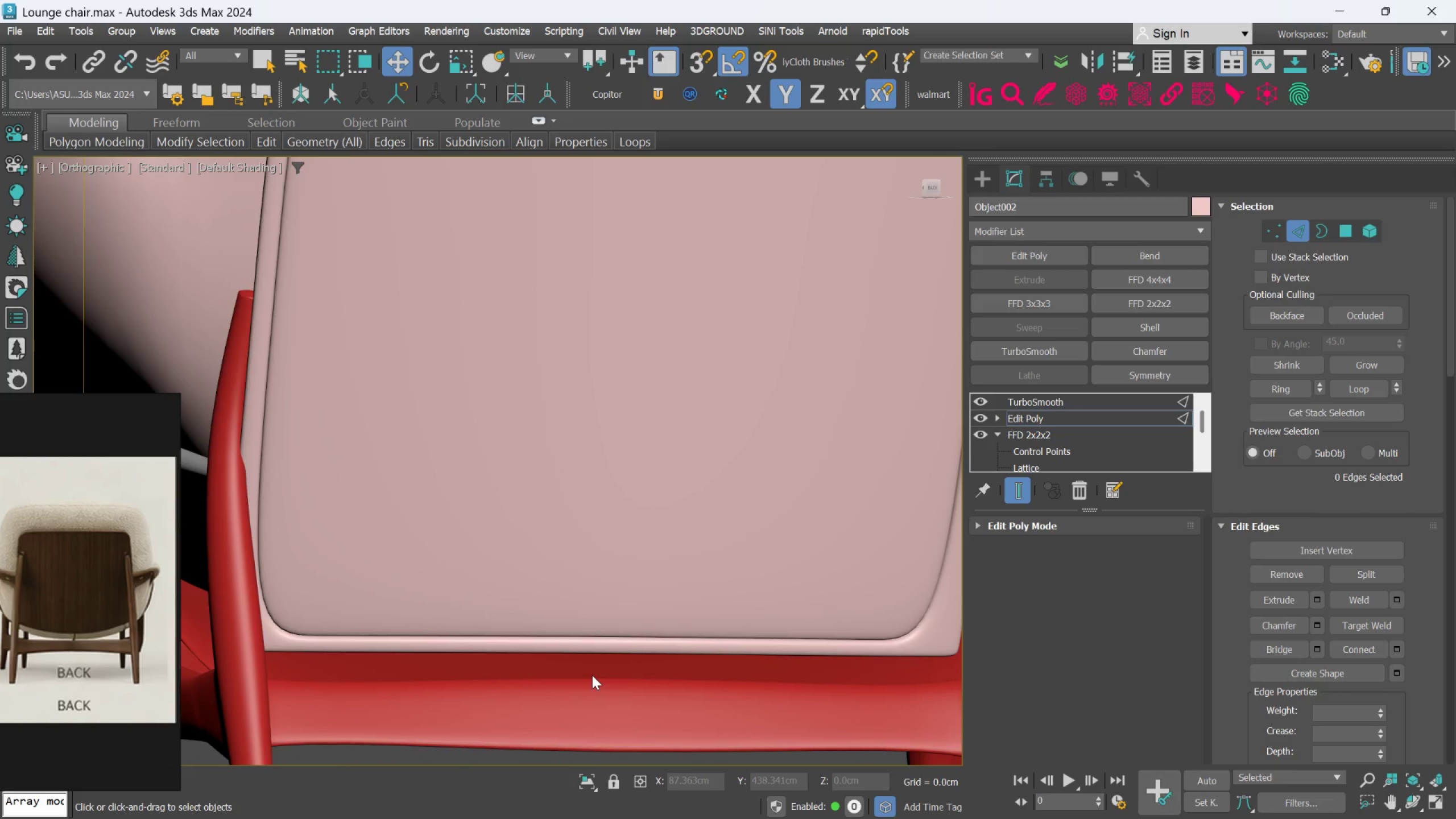 
key(Alt+AltLeft)
 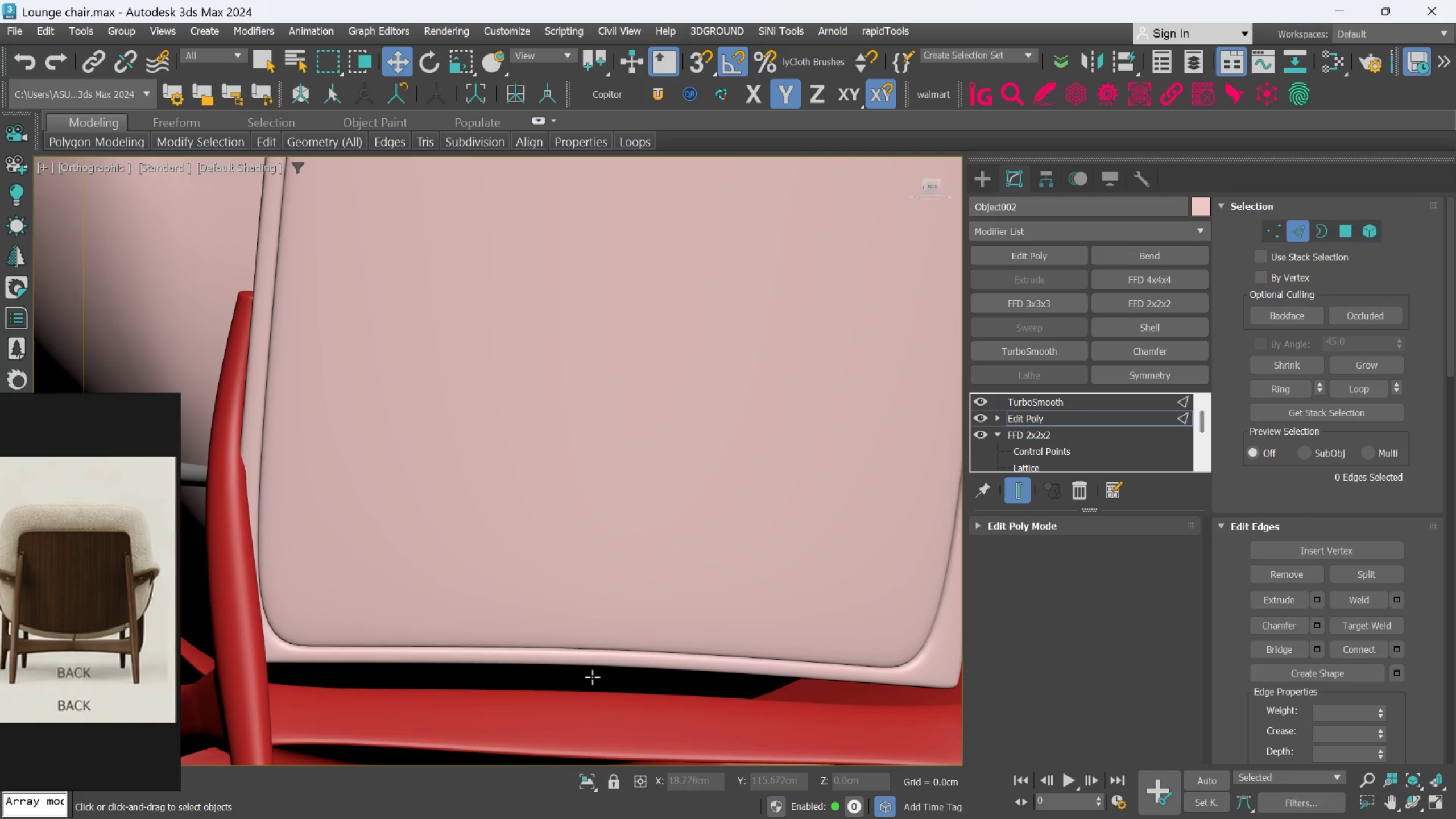 
hold_key(key=AltLeft, duration=1.08)
 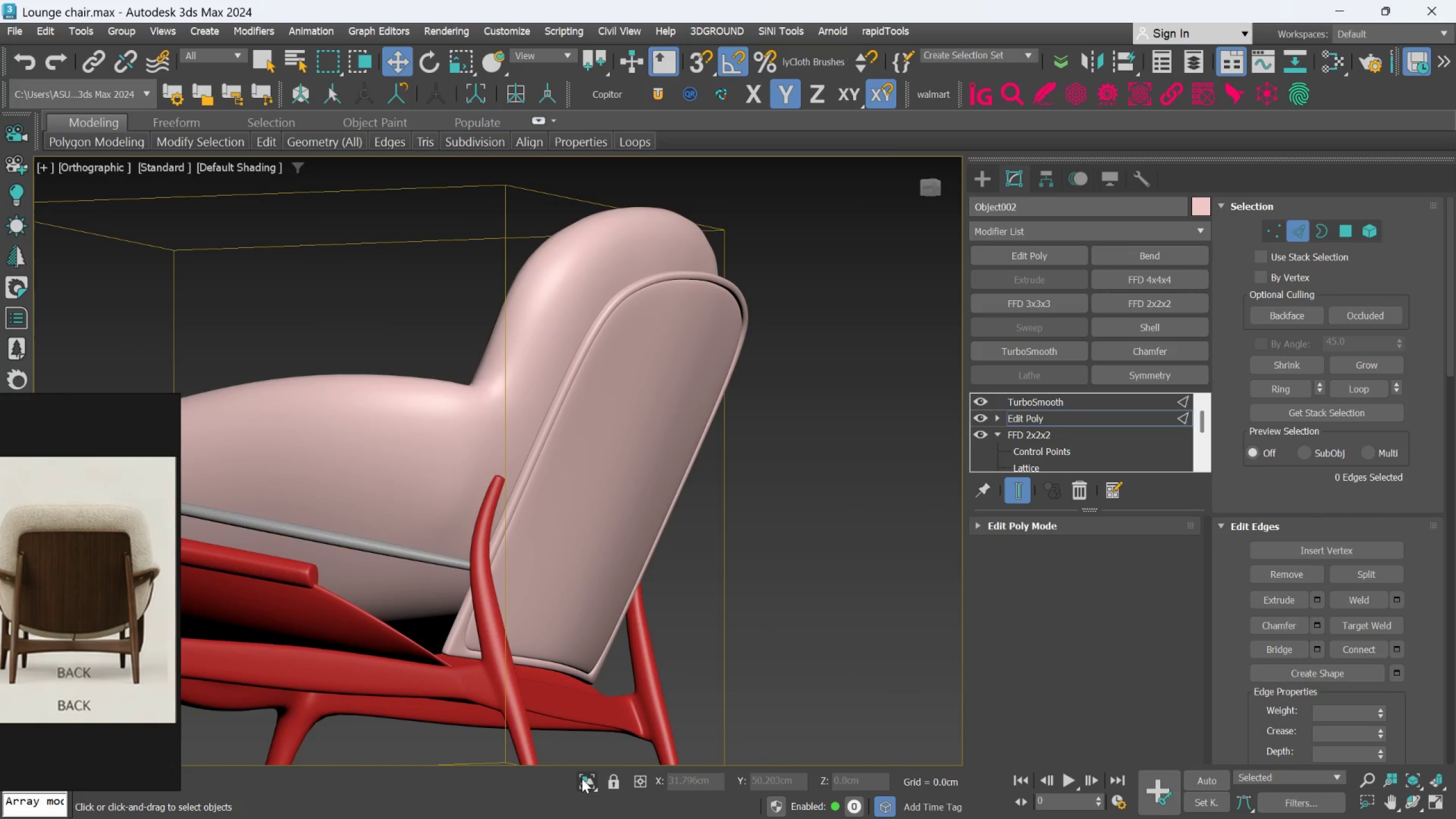 
scroll: coordinate [592, 688], scroll_direction: down, amount: 2.0
 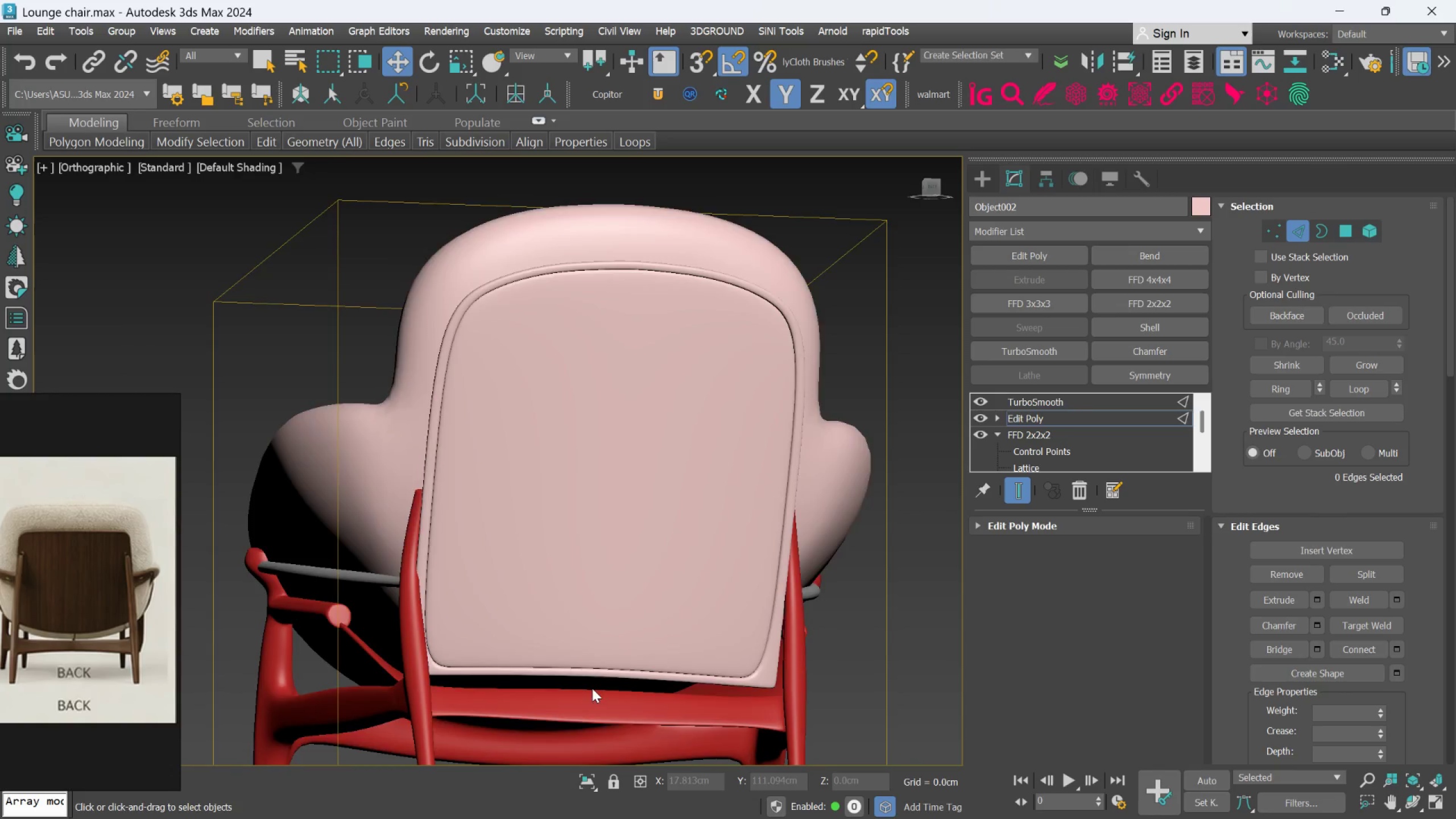 
hold_key(key=AltLeft, duration=1.56)
 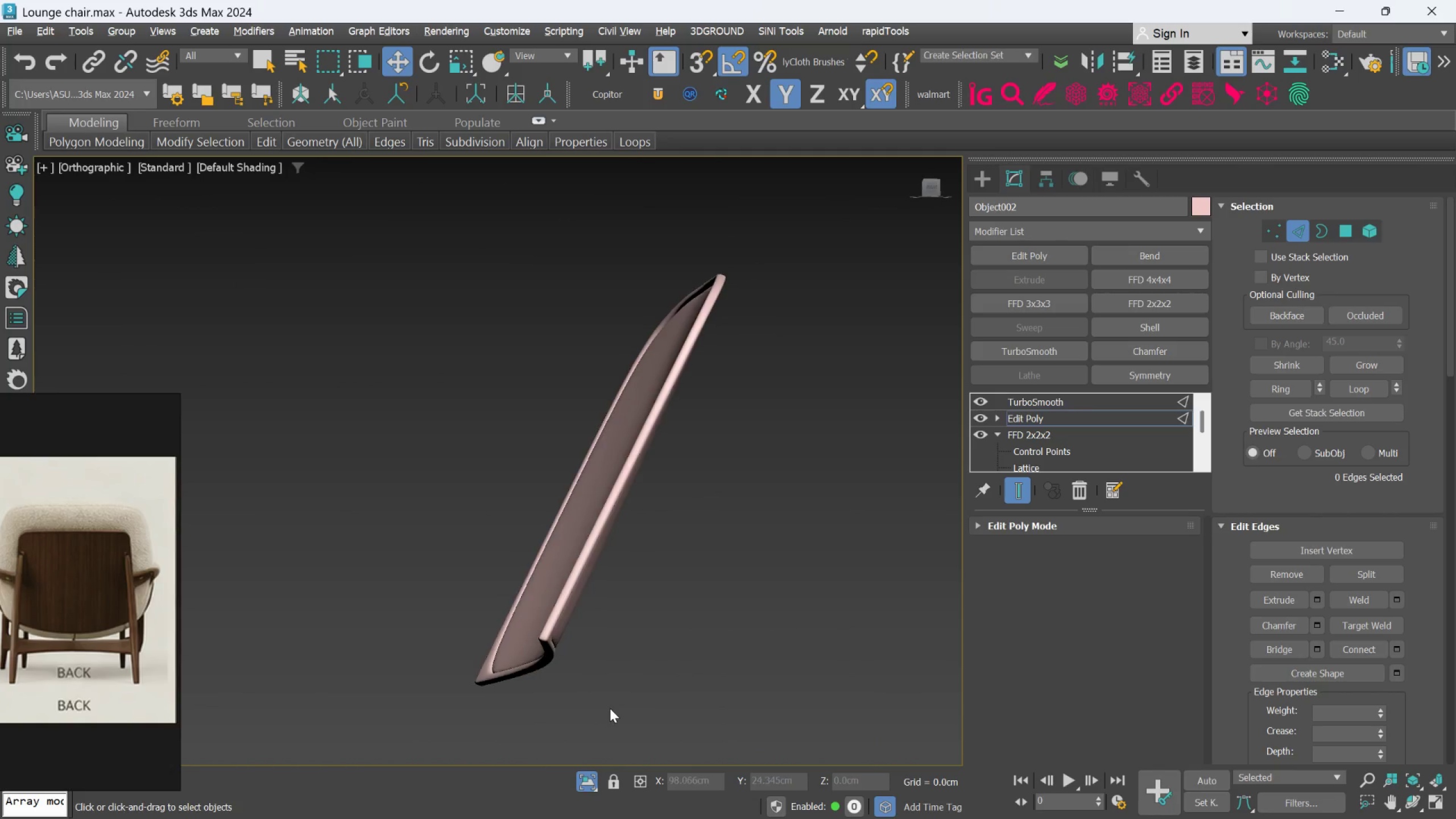 
hold_key(key=AltLeft, duration=1.01)
 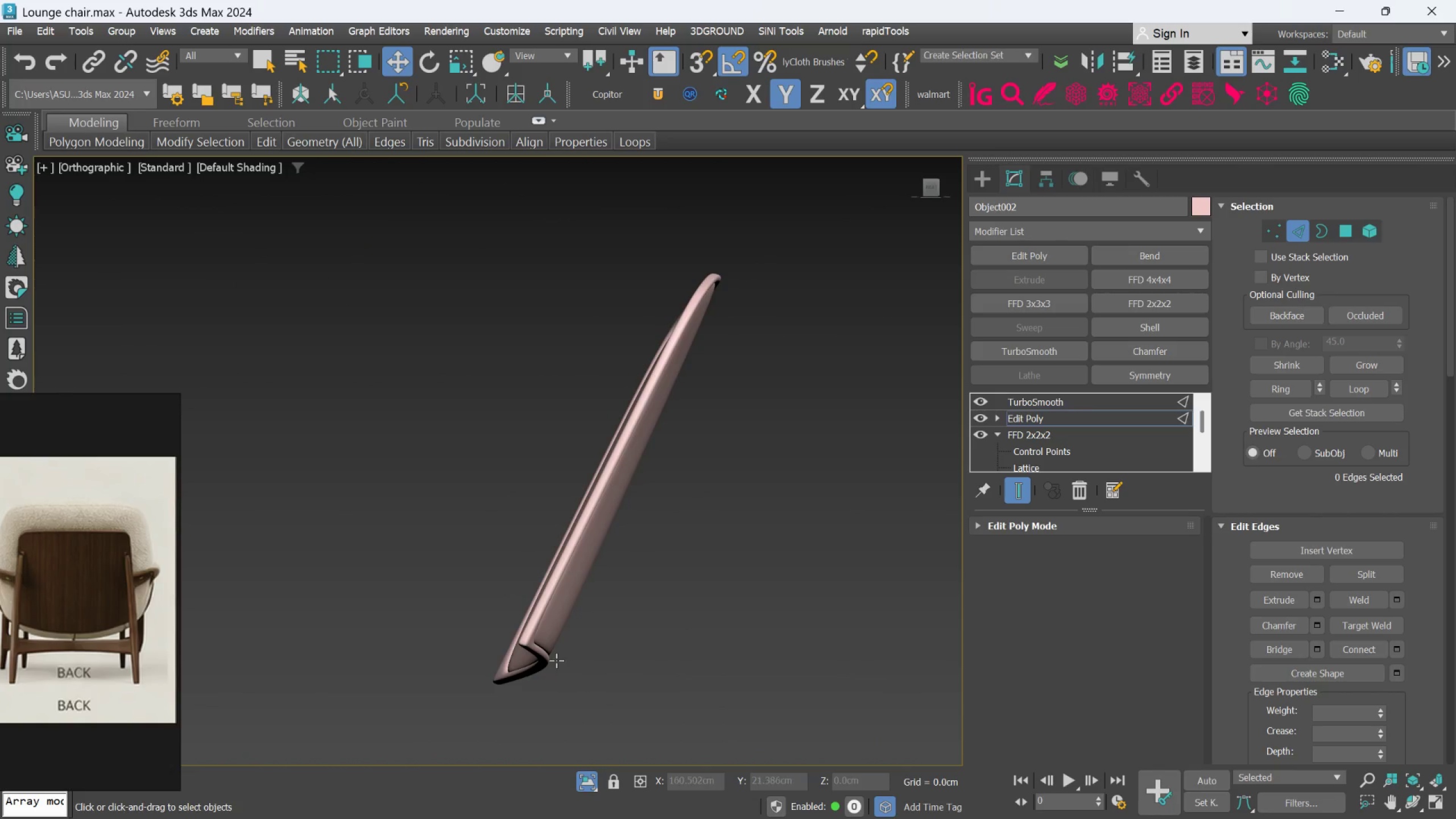 
scroll: coordinate [556, 660], scroll_direction: up, amount: 1.0
 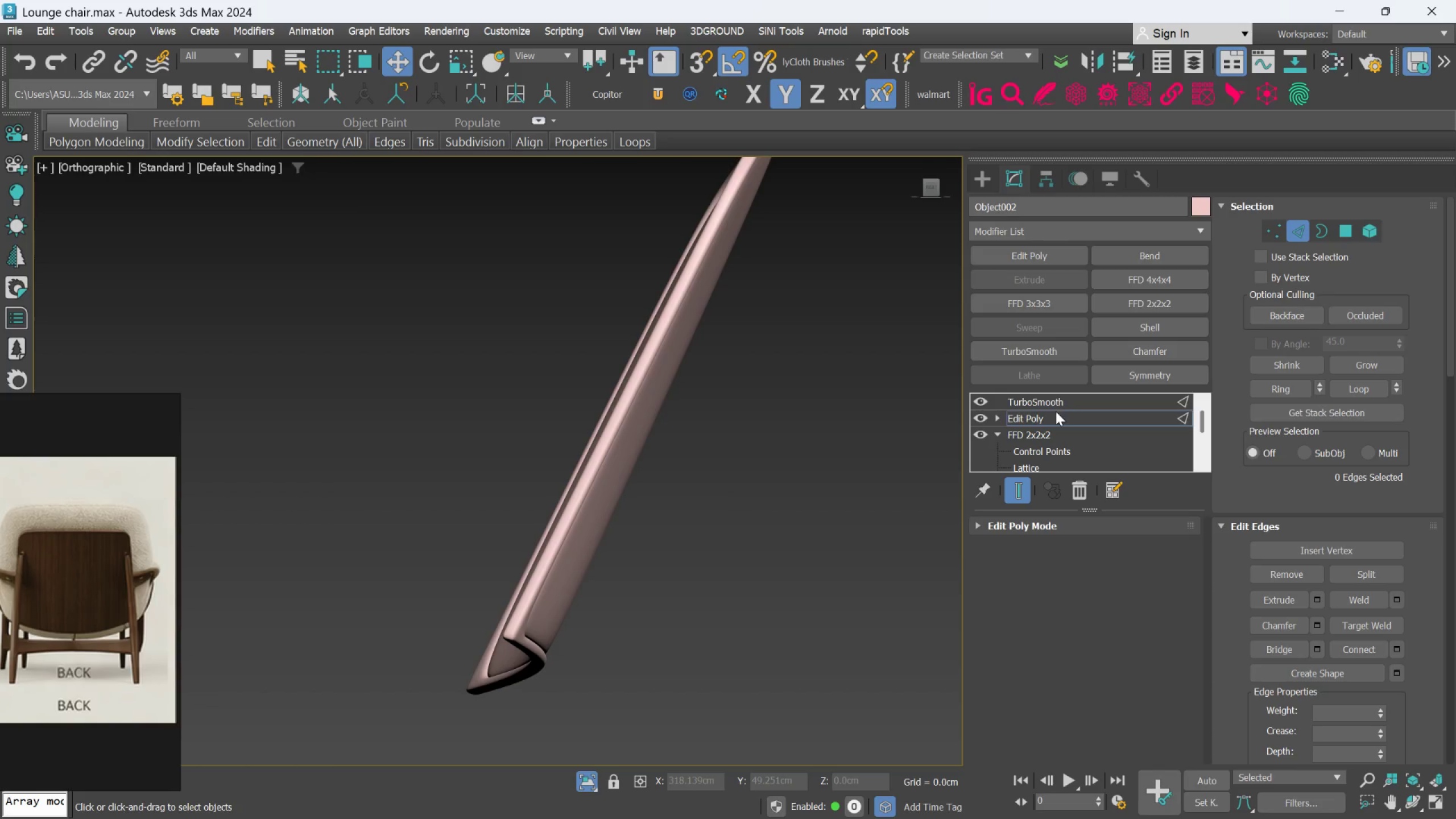 
left_click([1057, 416])
 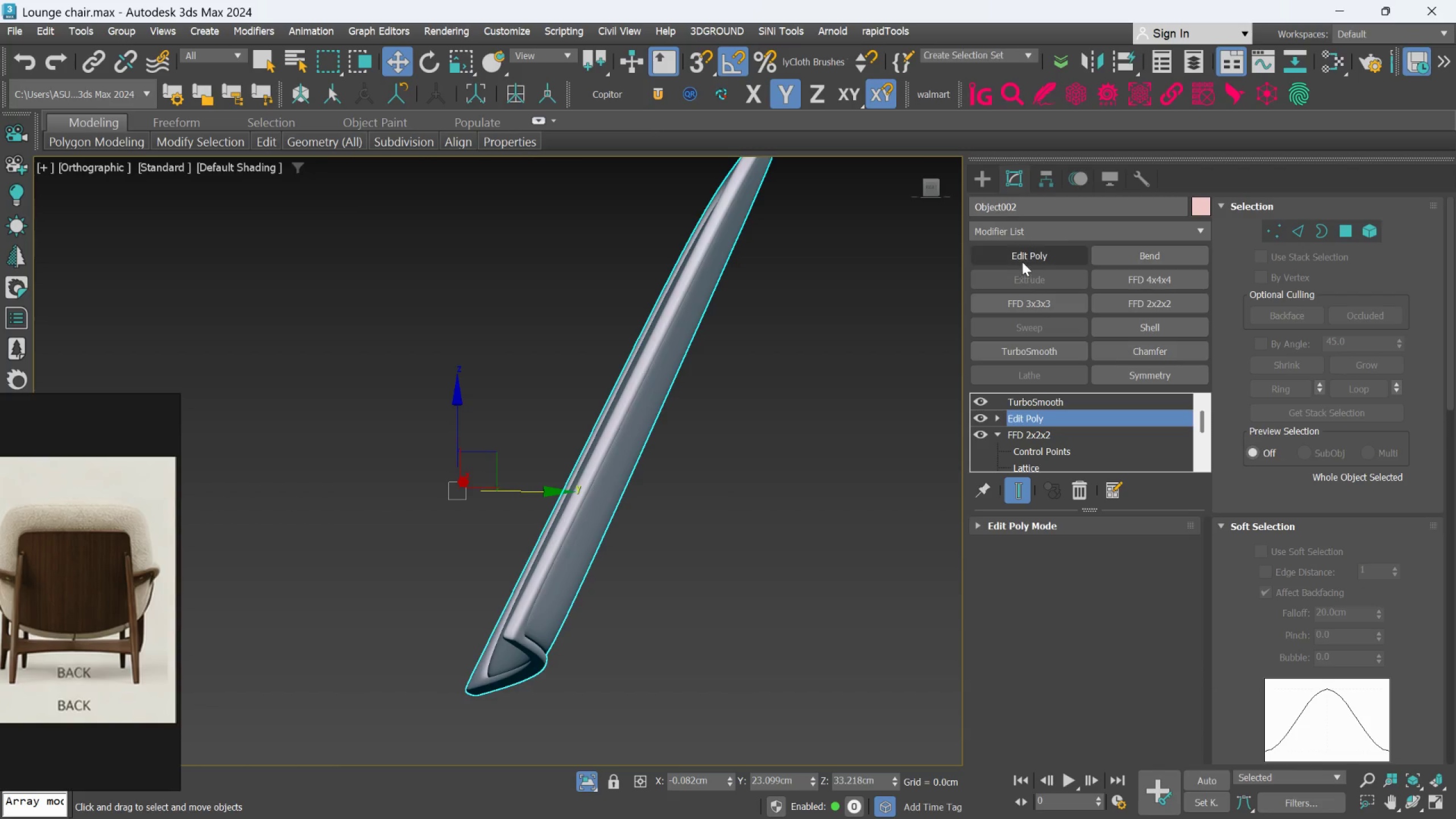 
left_click_drag(start_coordinate=[1023, 258], to_coordinate=[1023, 262])
 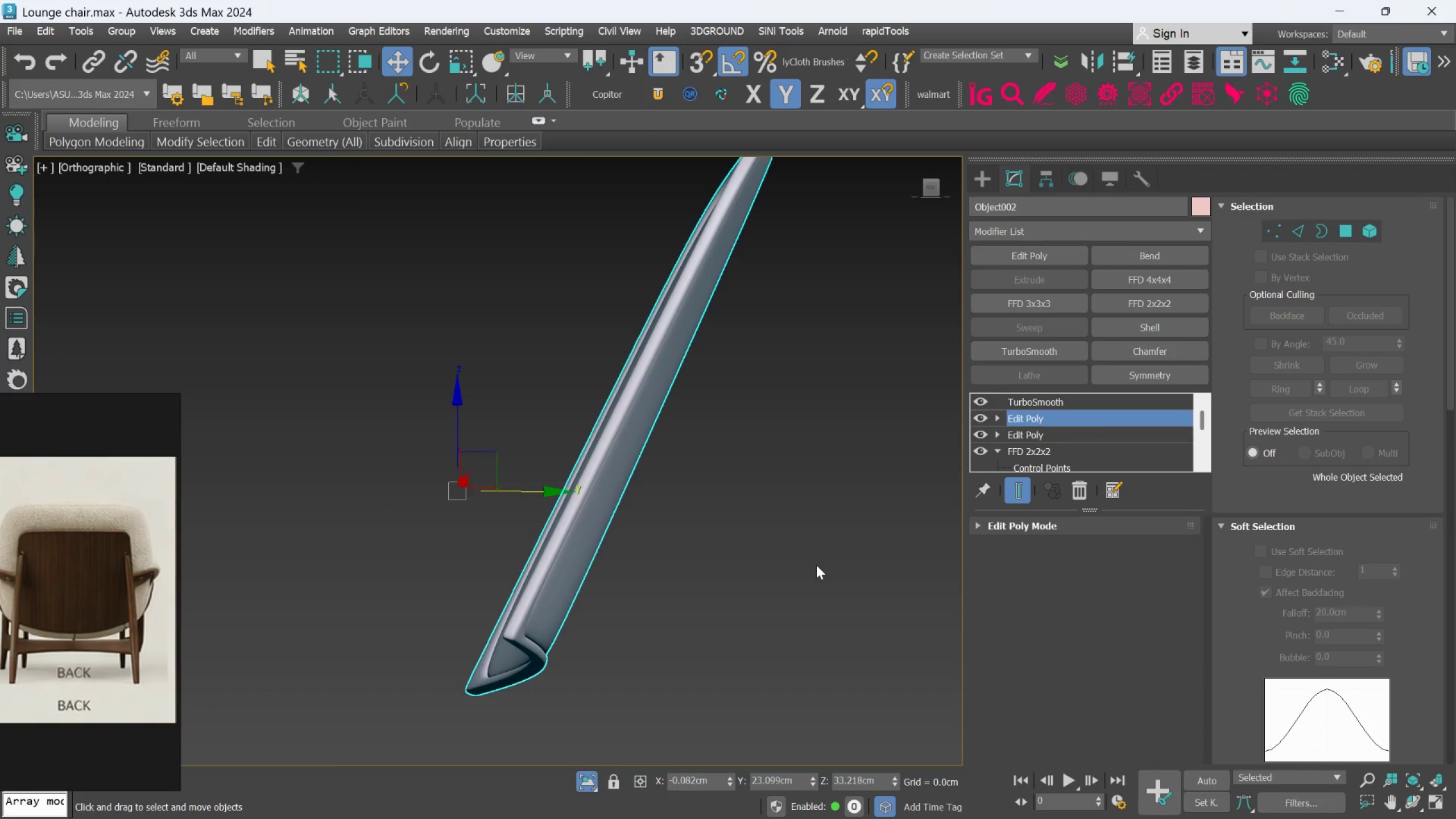 
key(F4)
 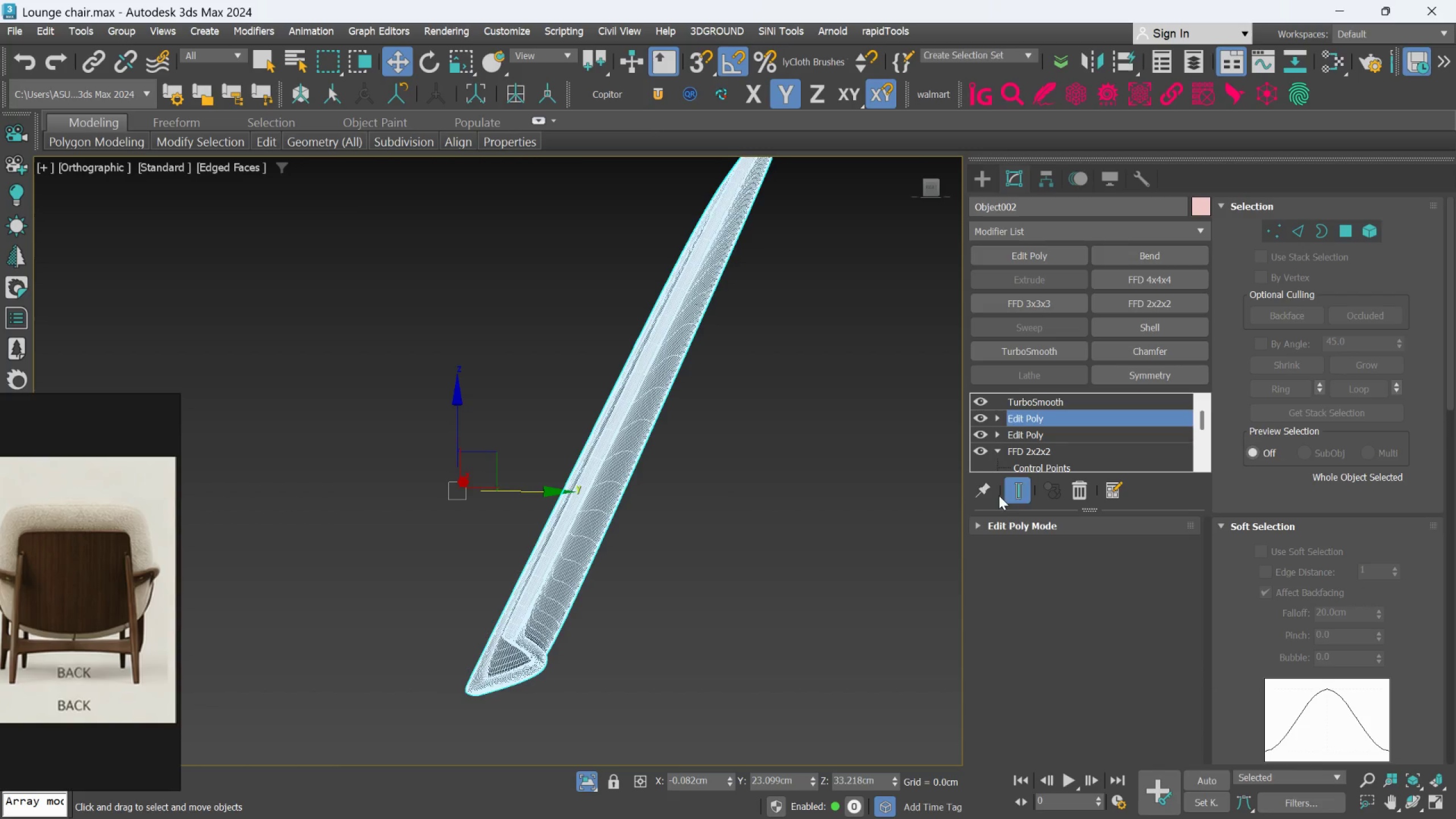 
left_click([1024, 491])
 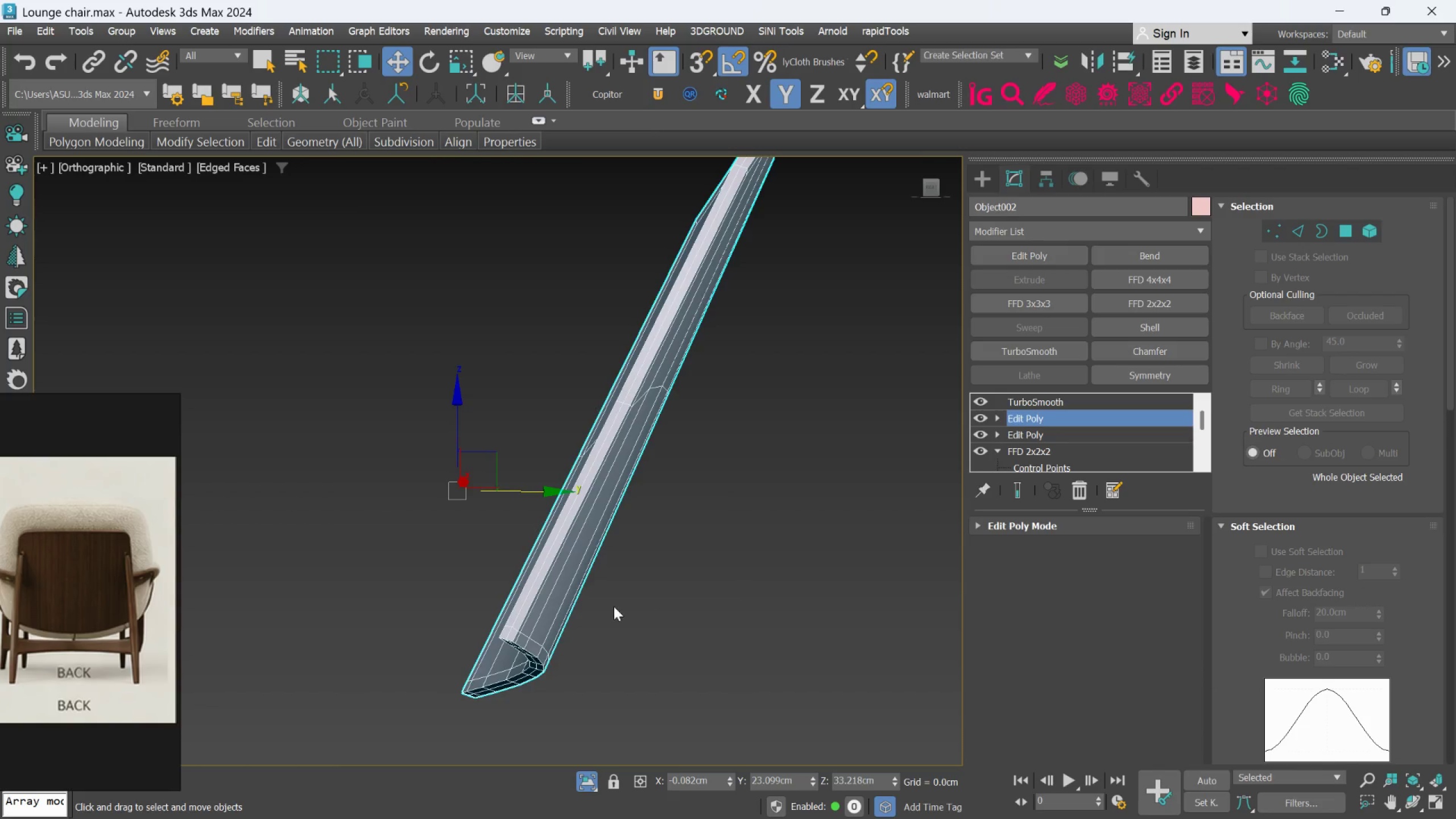 
hold_key(key=AltLeft, duration=0.94)
 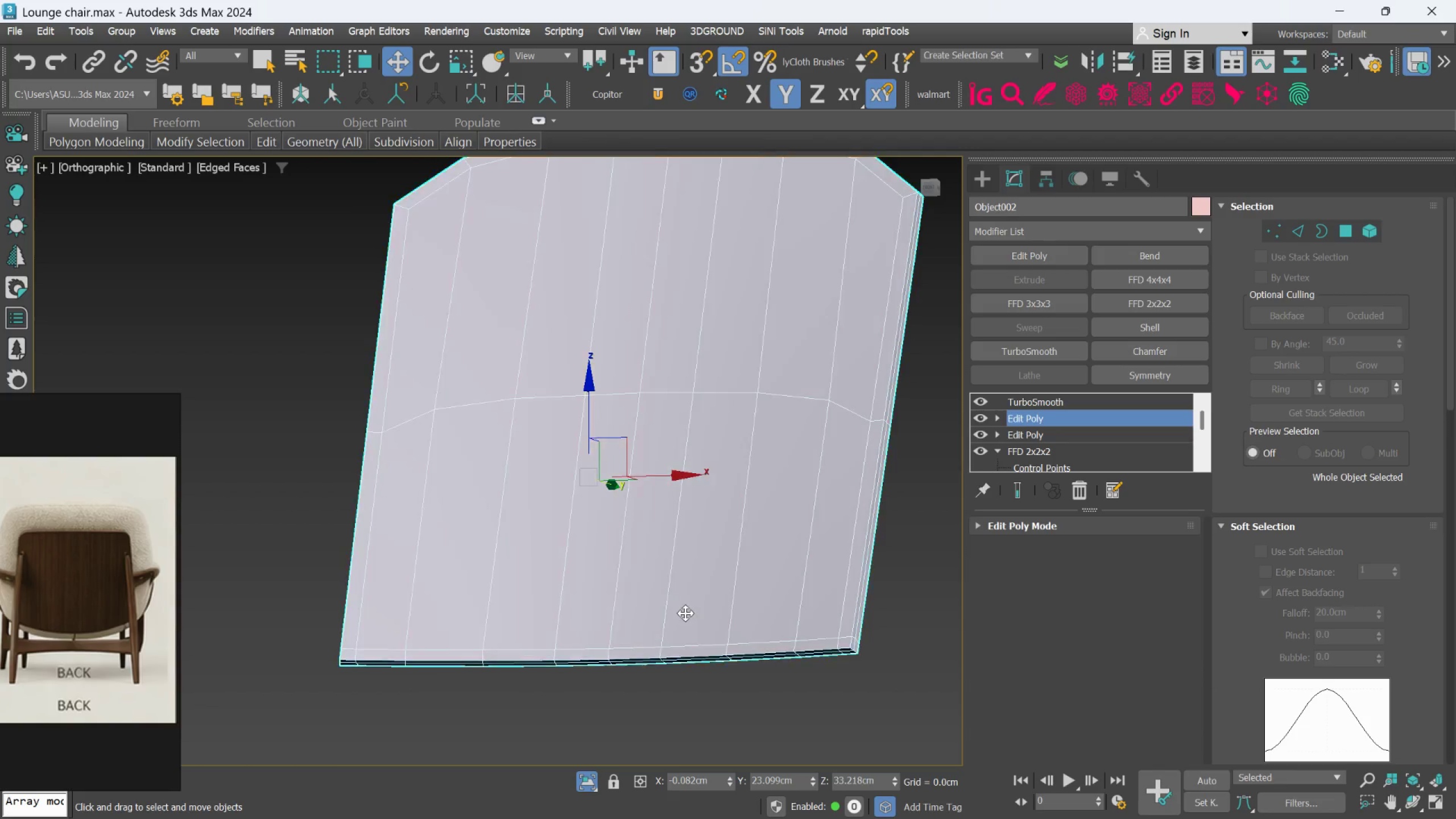 
hold_key(key=AltLeft, duration=1.16)
 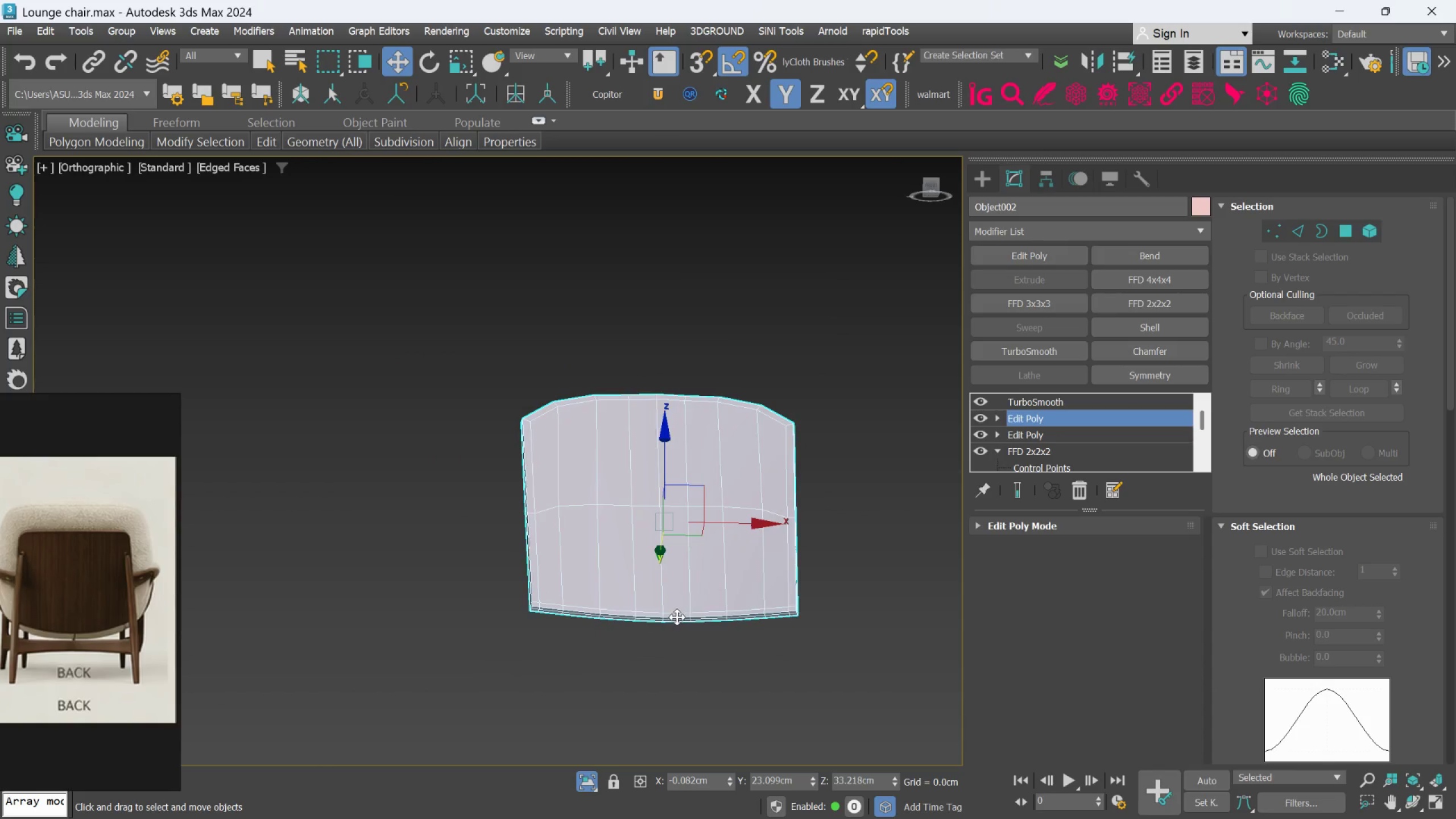 
scroll: coordinate [685, 614], scroll_direction: down, amount: 2.0
 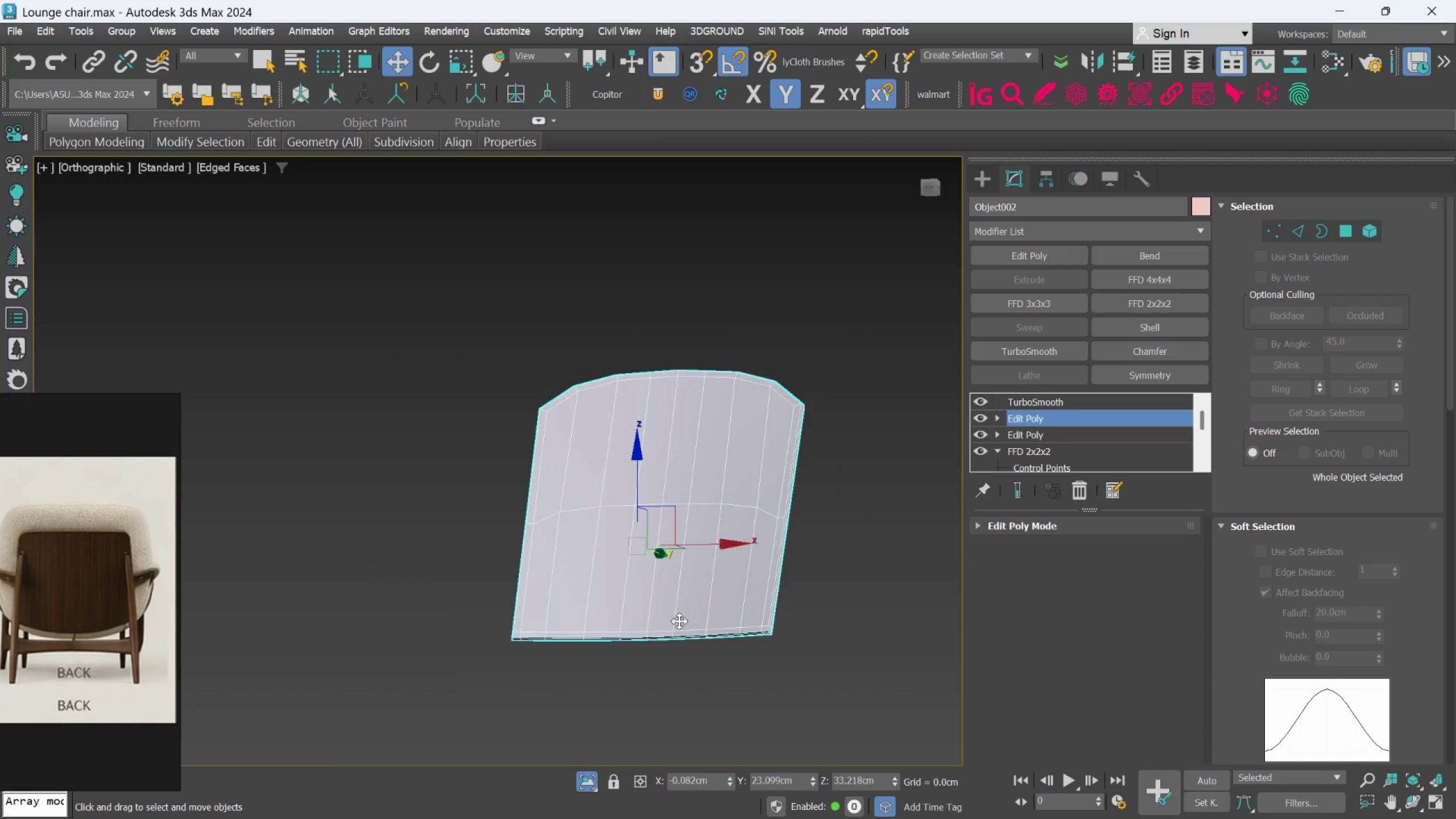 
scroll: coordinate [648, 616], scroll_direction: up, amount: 9.0
 